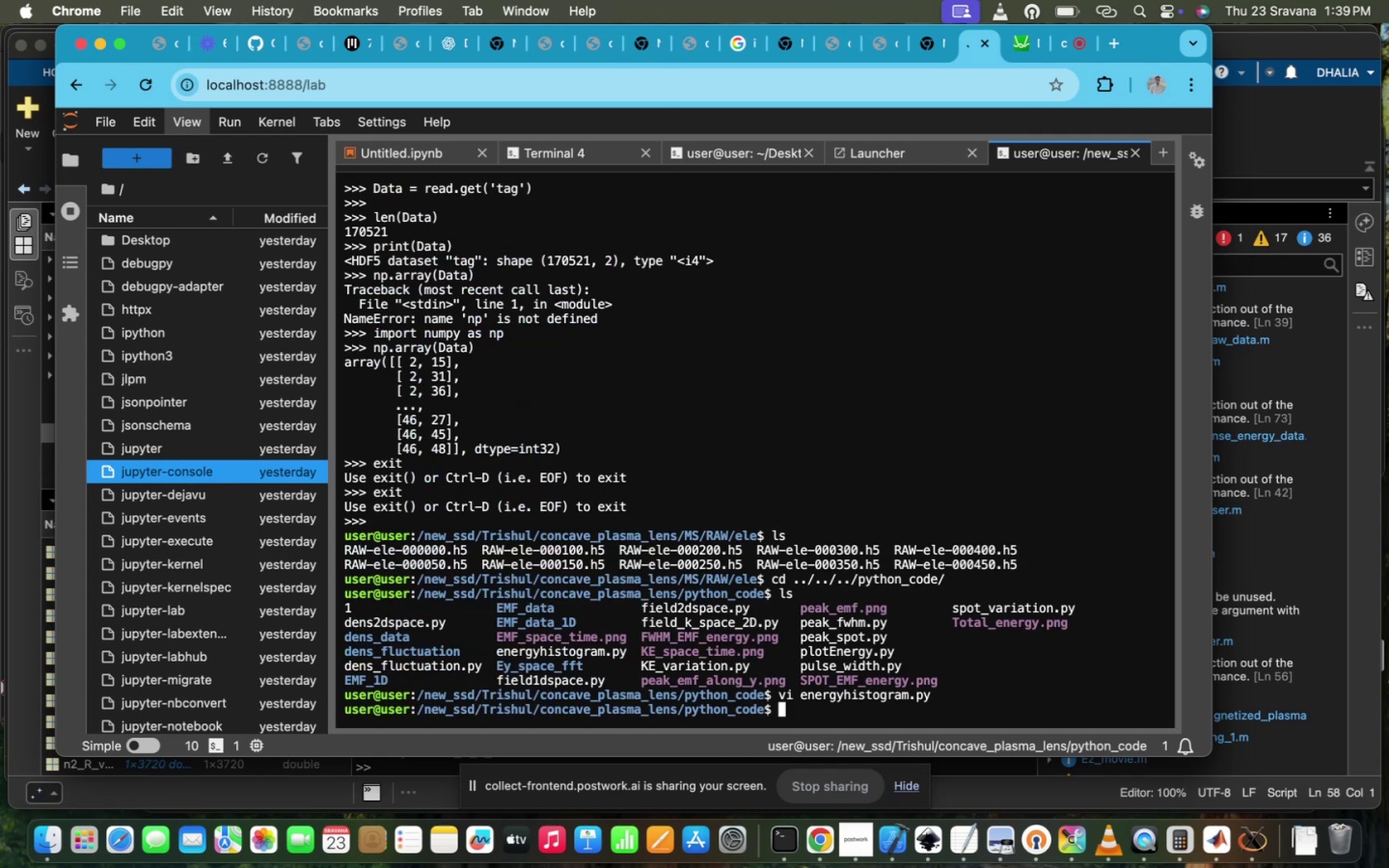 
type(ls)
 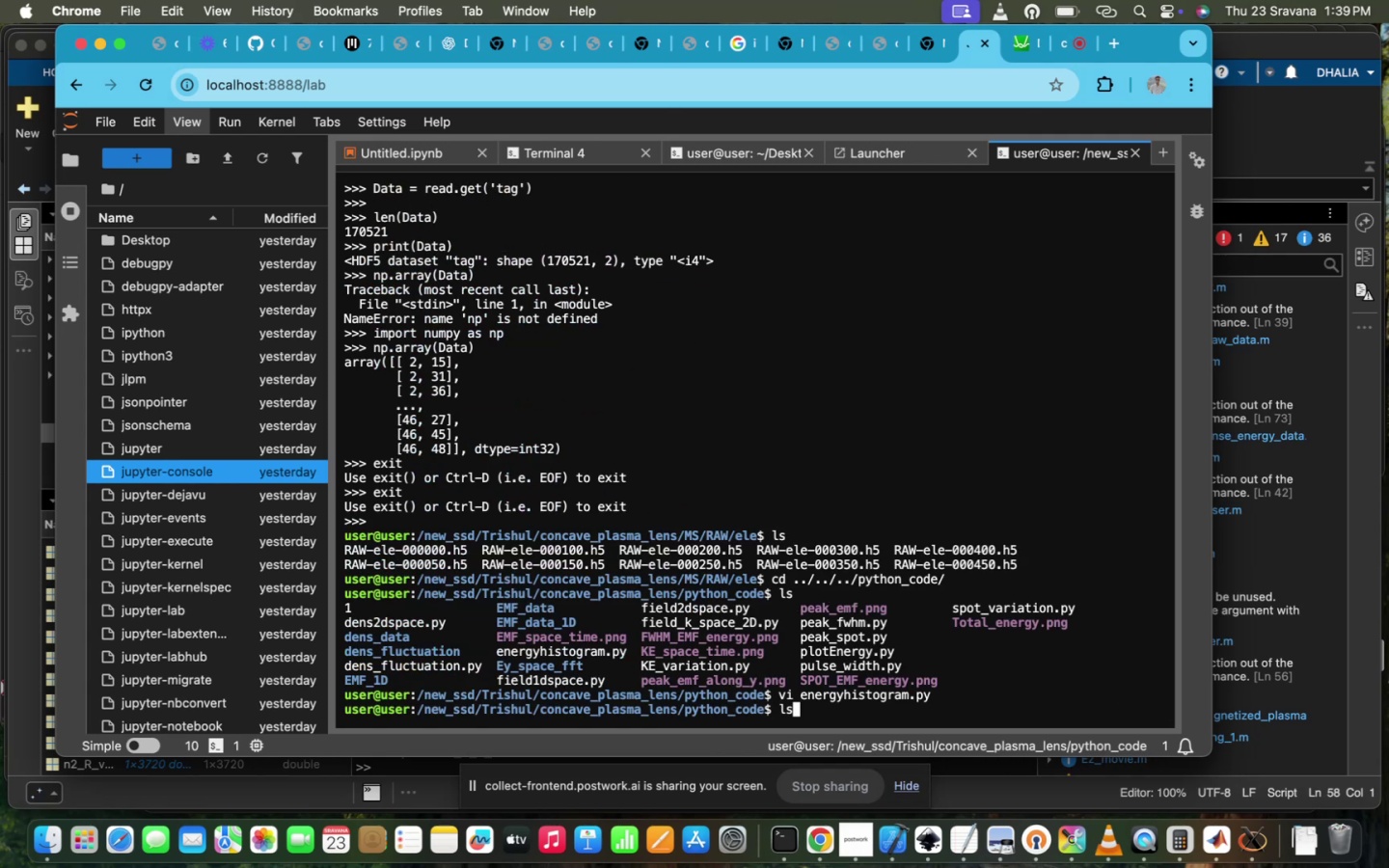 
key(Enter)
 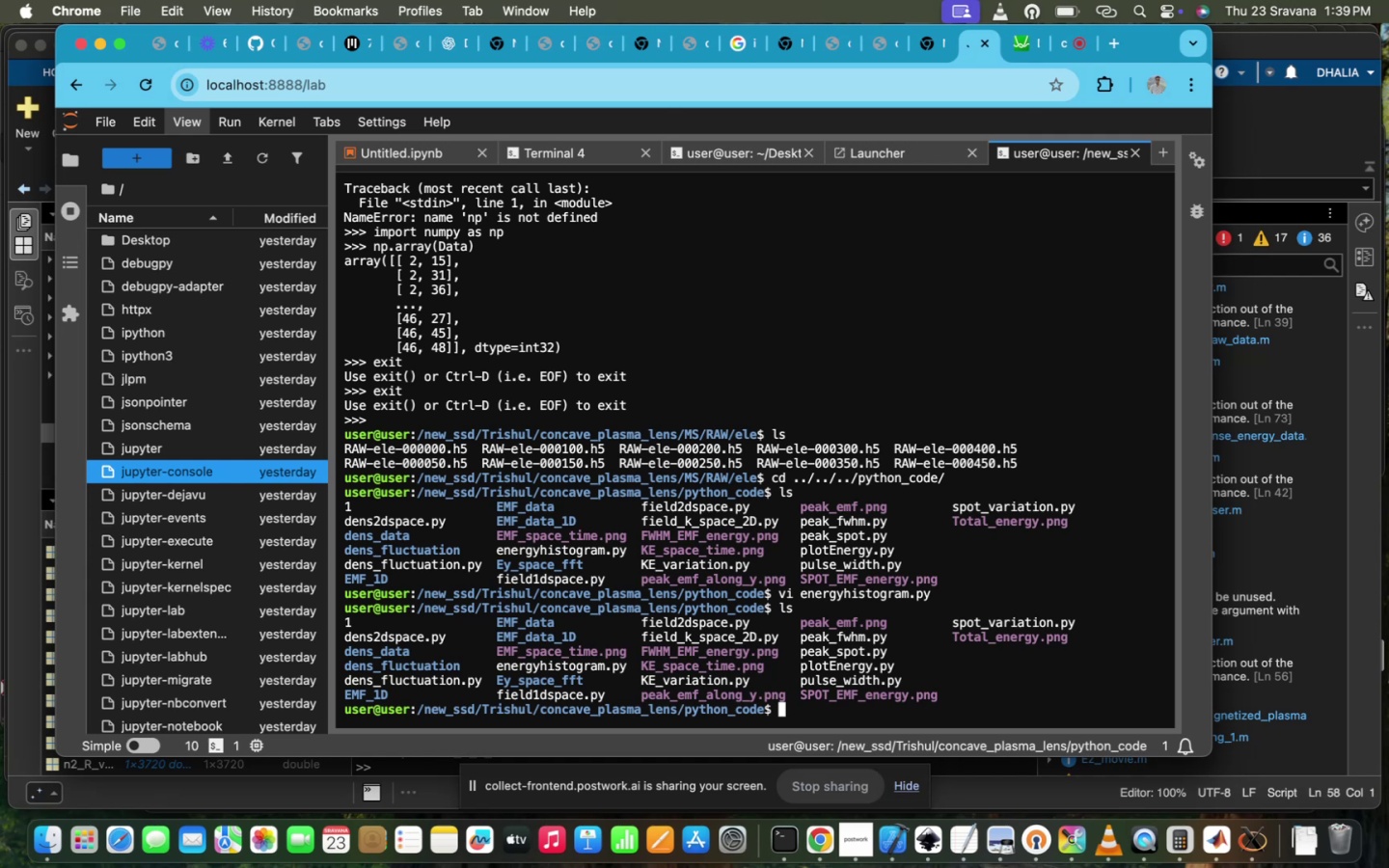 
type(mkdir particle_data)
 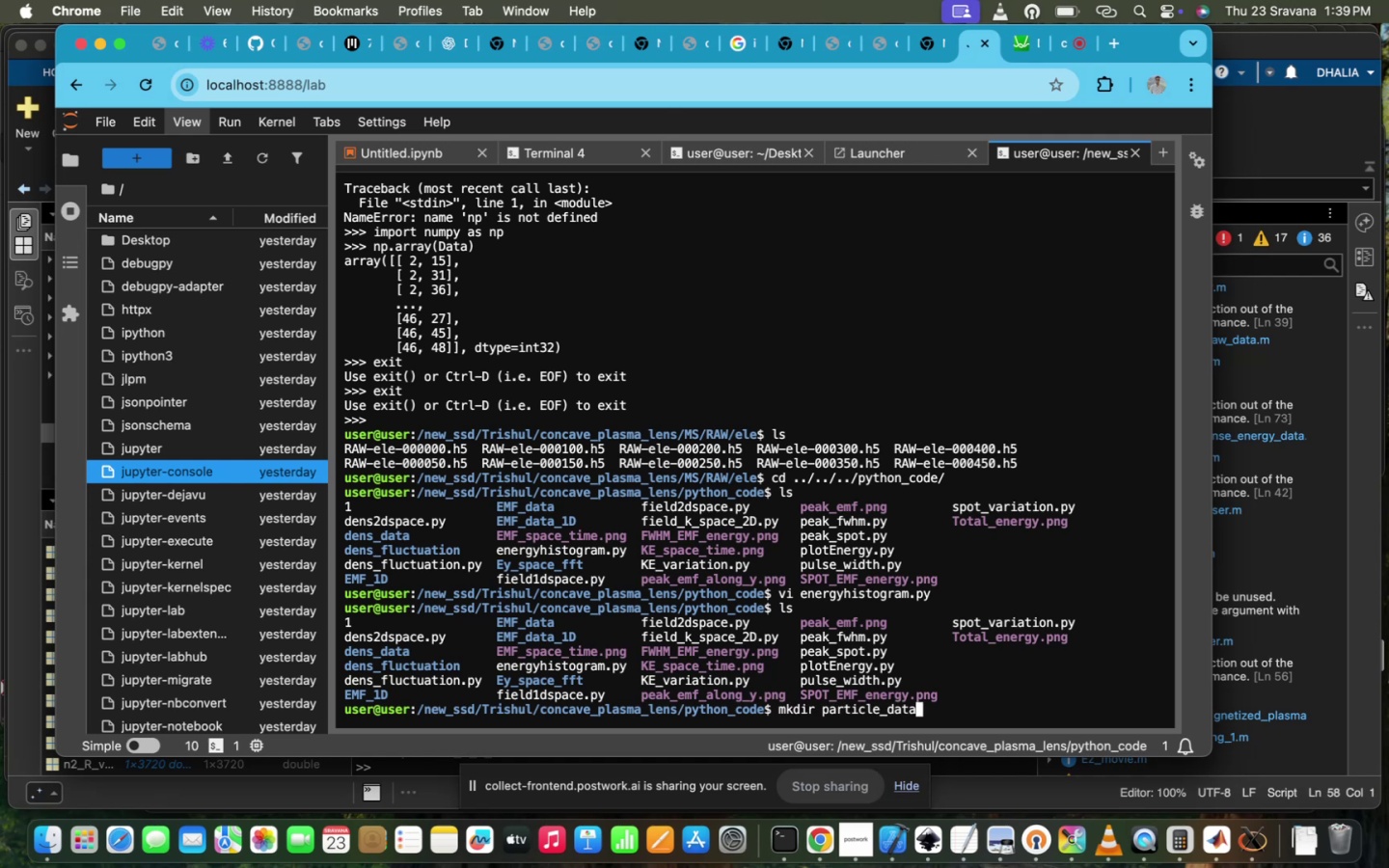 
key(Enter)
 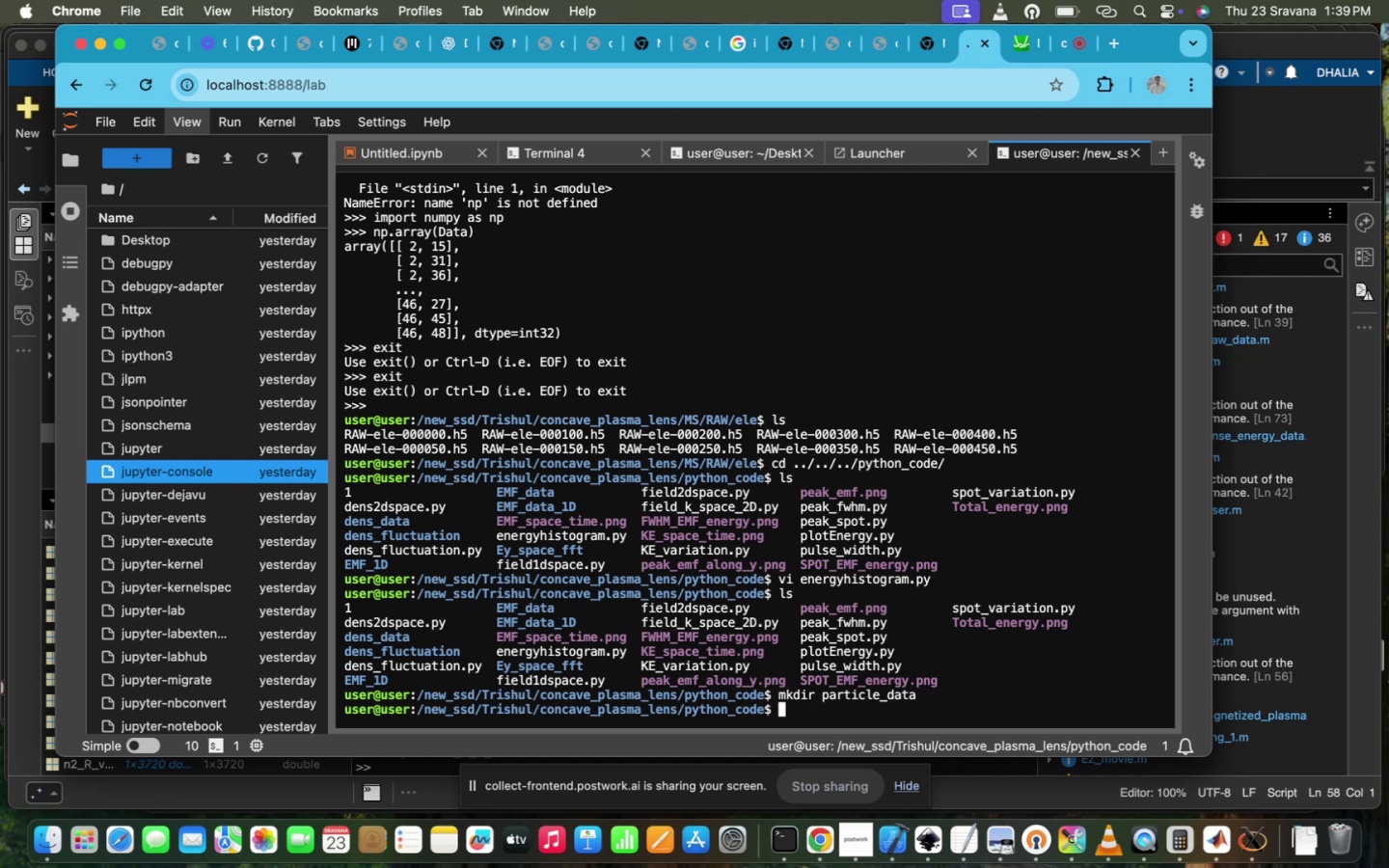 
type(pyt)
key(Tab)
type( p)
key(Tab)
key(Backspace)
type(en)
key(Tab)
 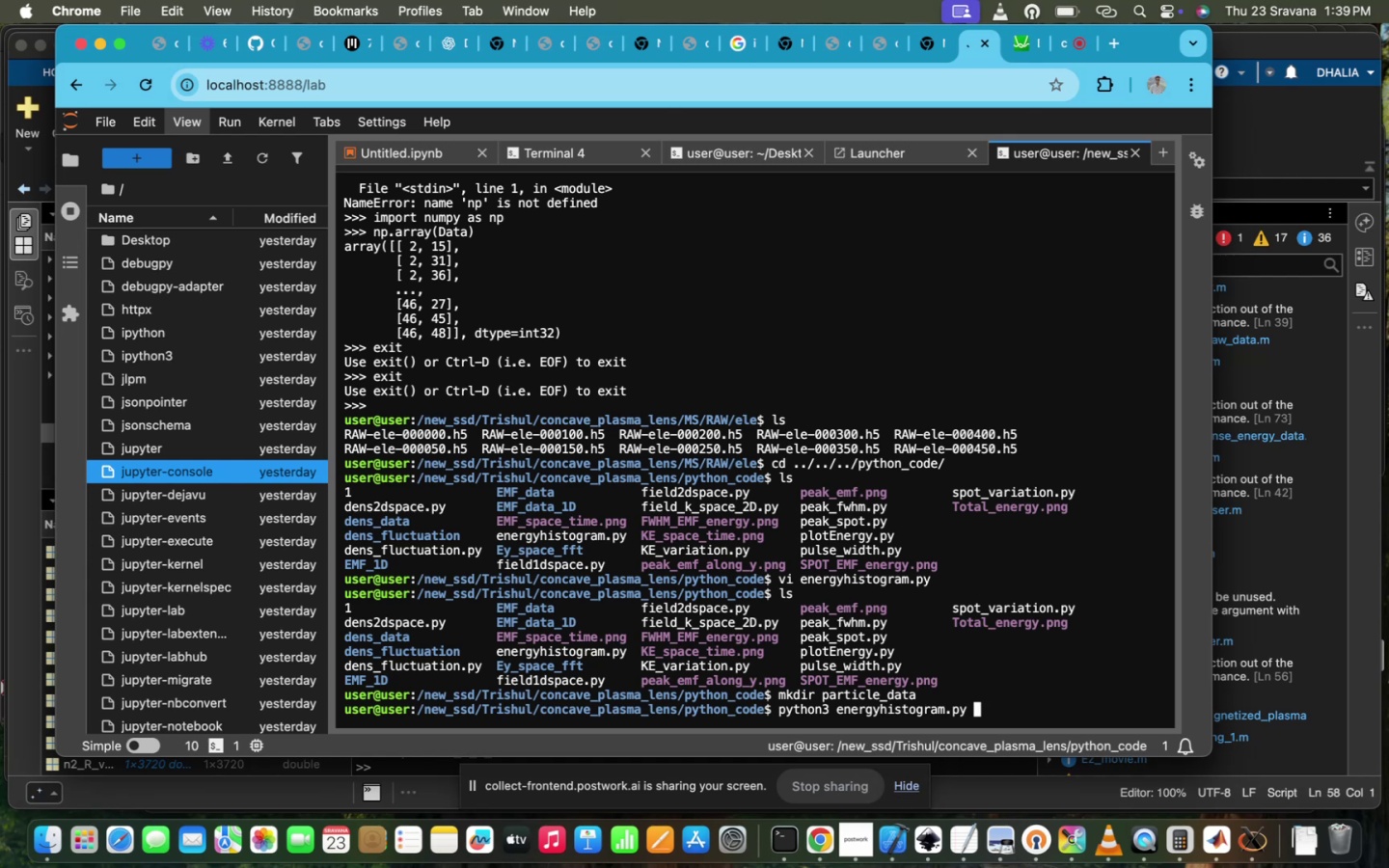 
key(Enter)
 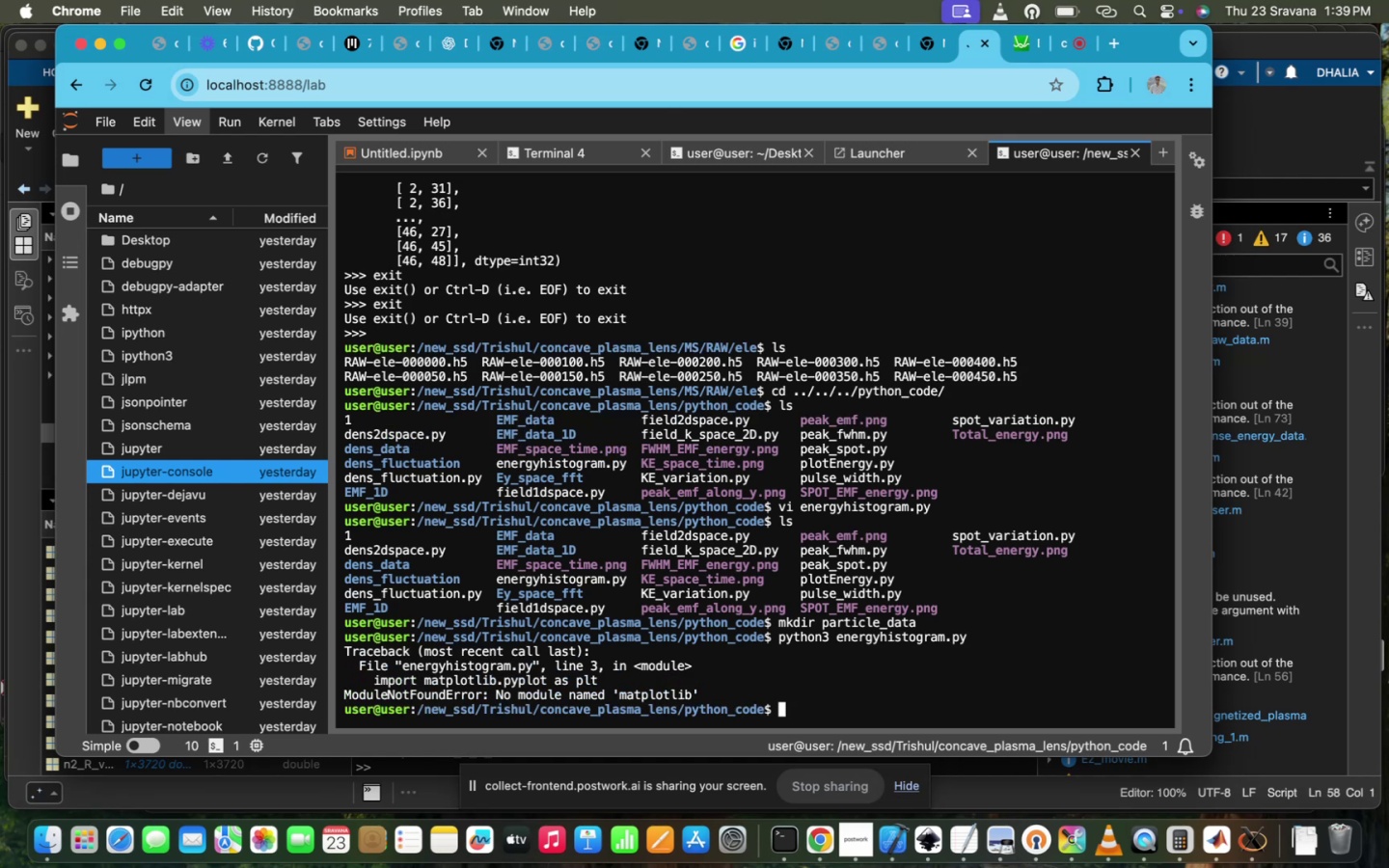 
type(modu)
key(Tab)
type( loa)
key(Tab)
type(an)
key(Tab)
 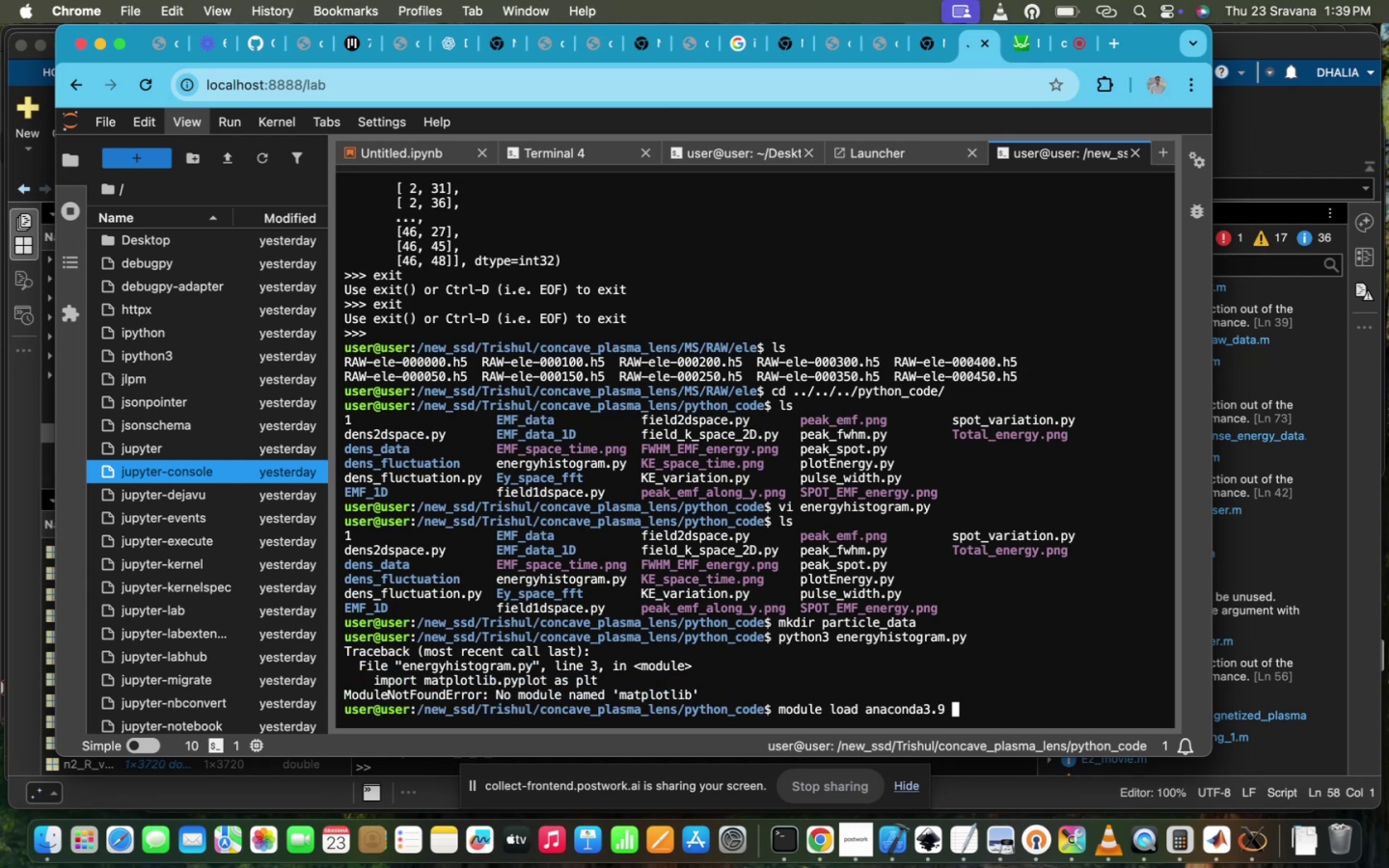 
key(Enter)
 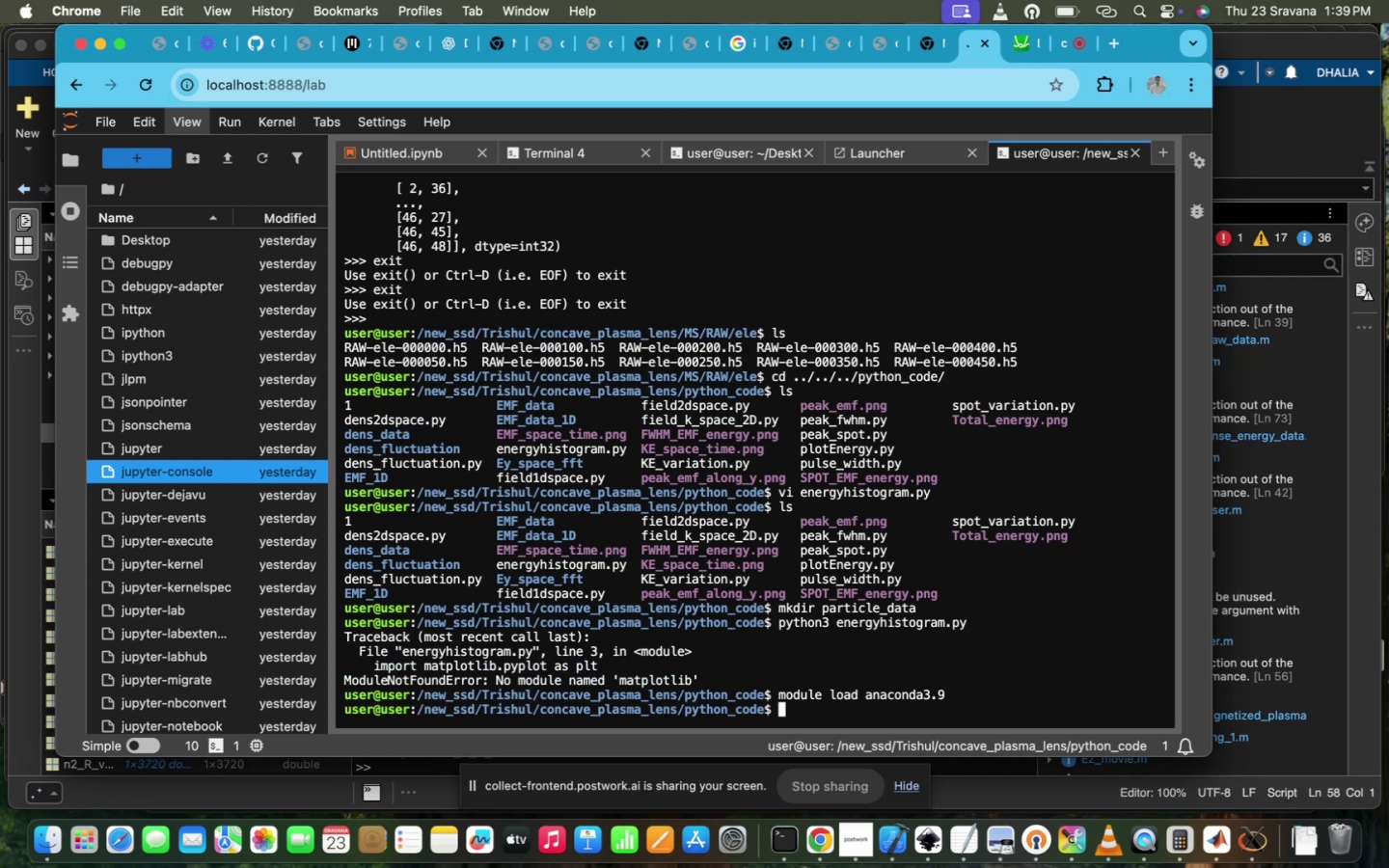 
key(ArrowUp)
 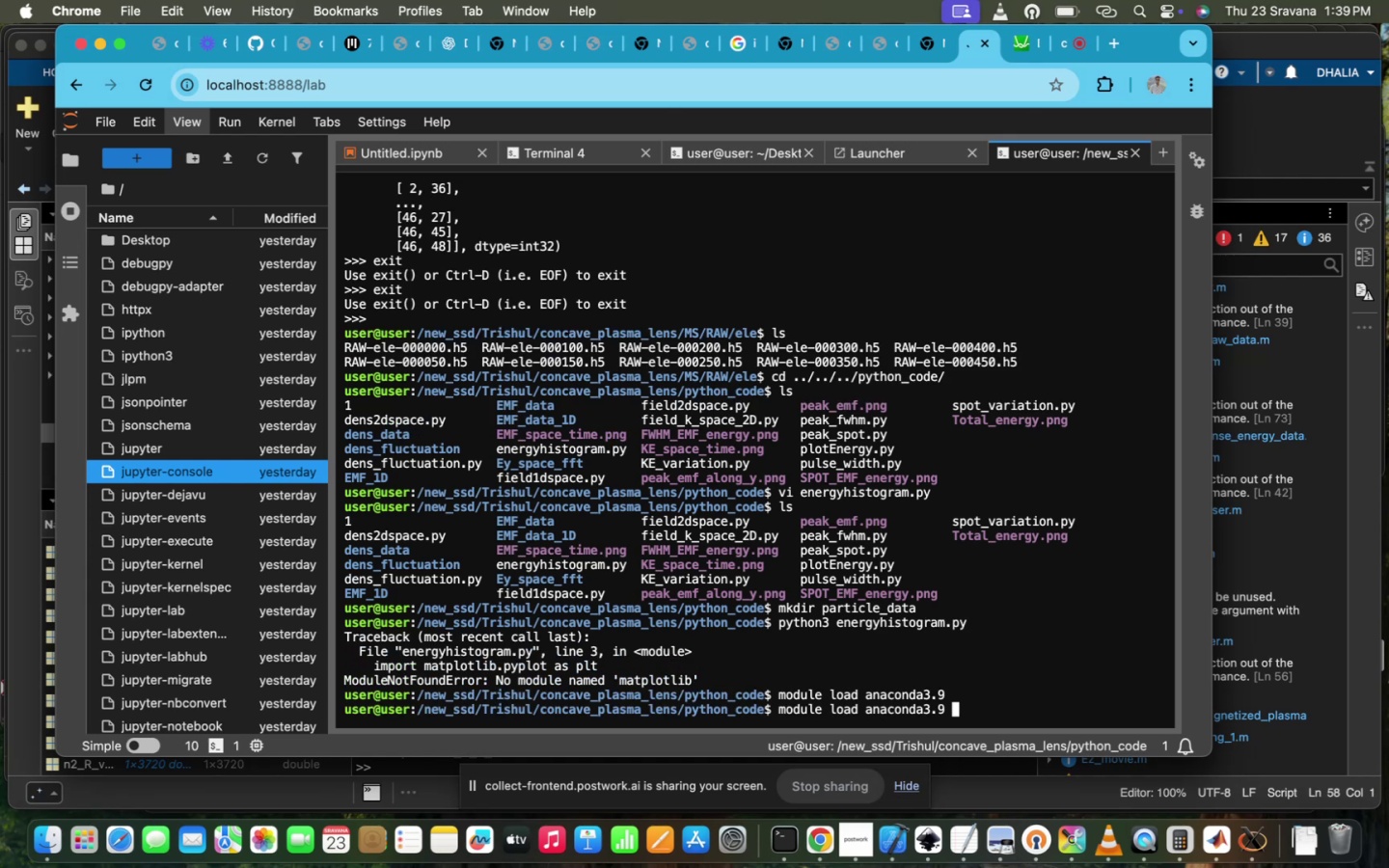 
key(ArrowUp)
 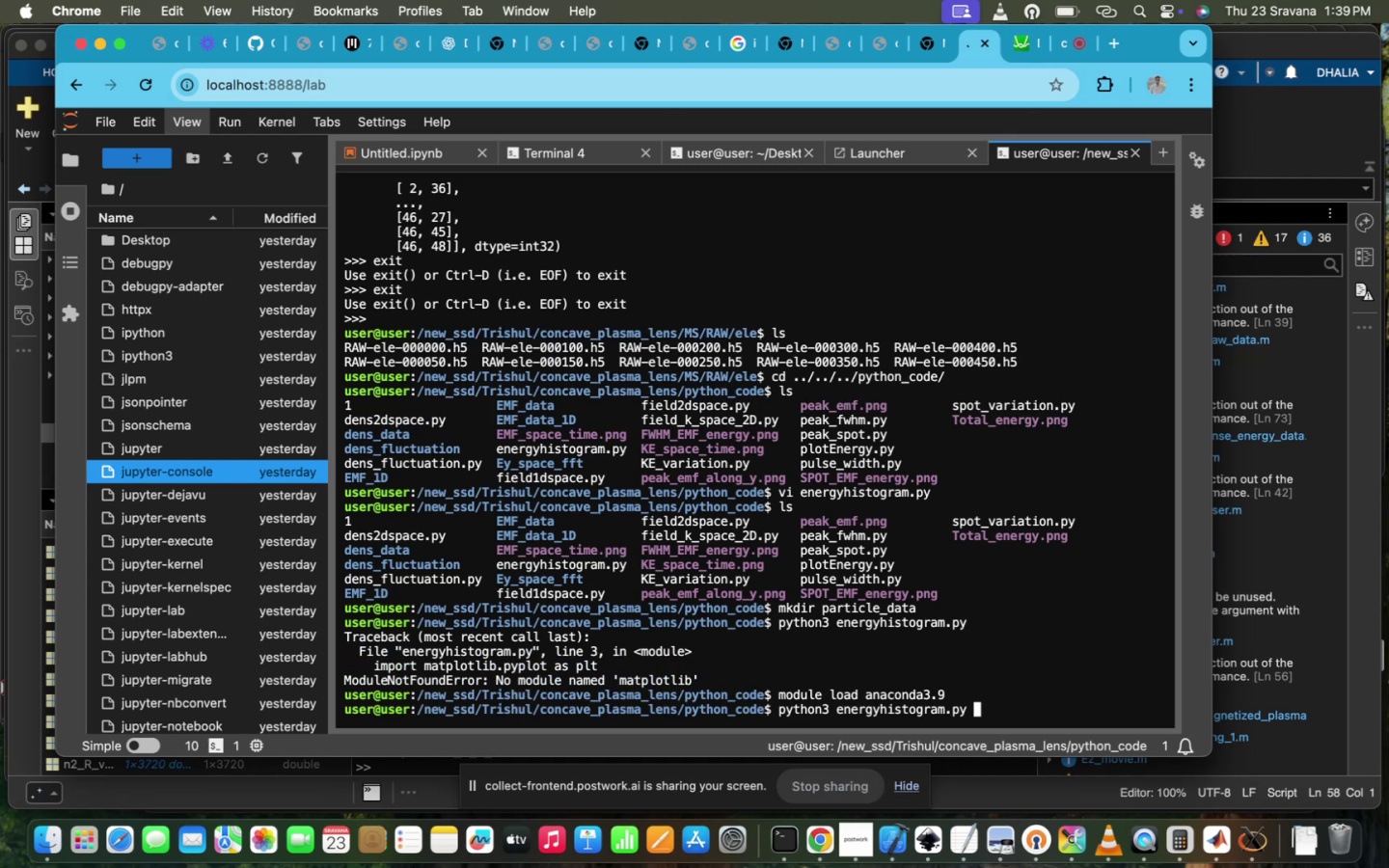 
key(Enter)
 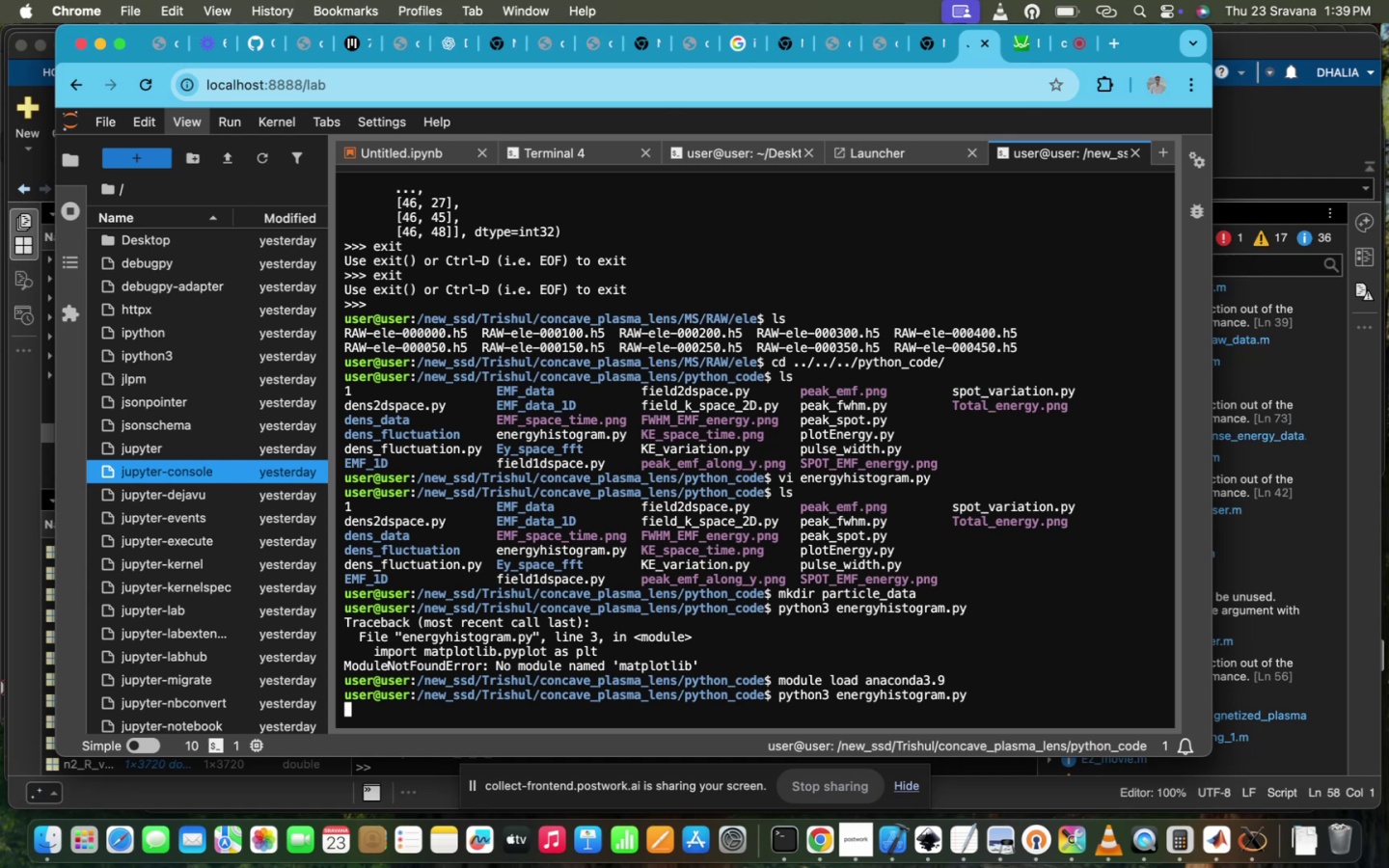 
wait(8.37)
 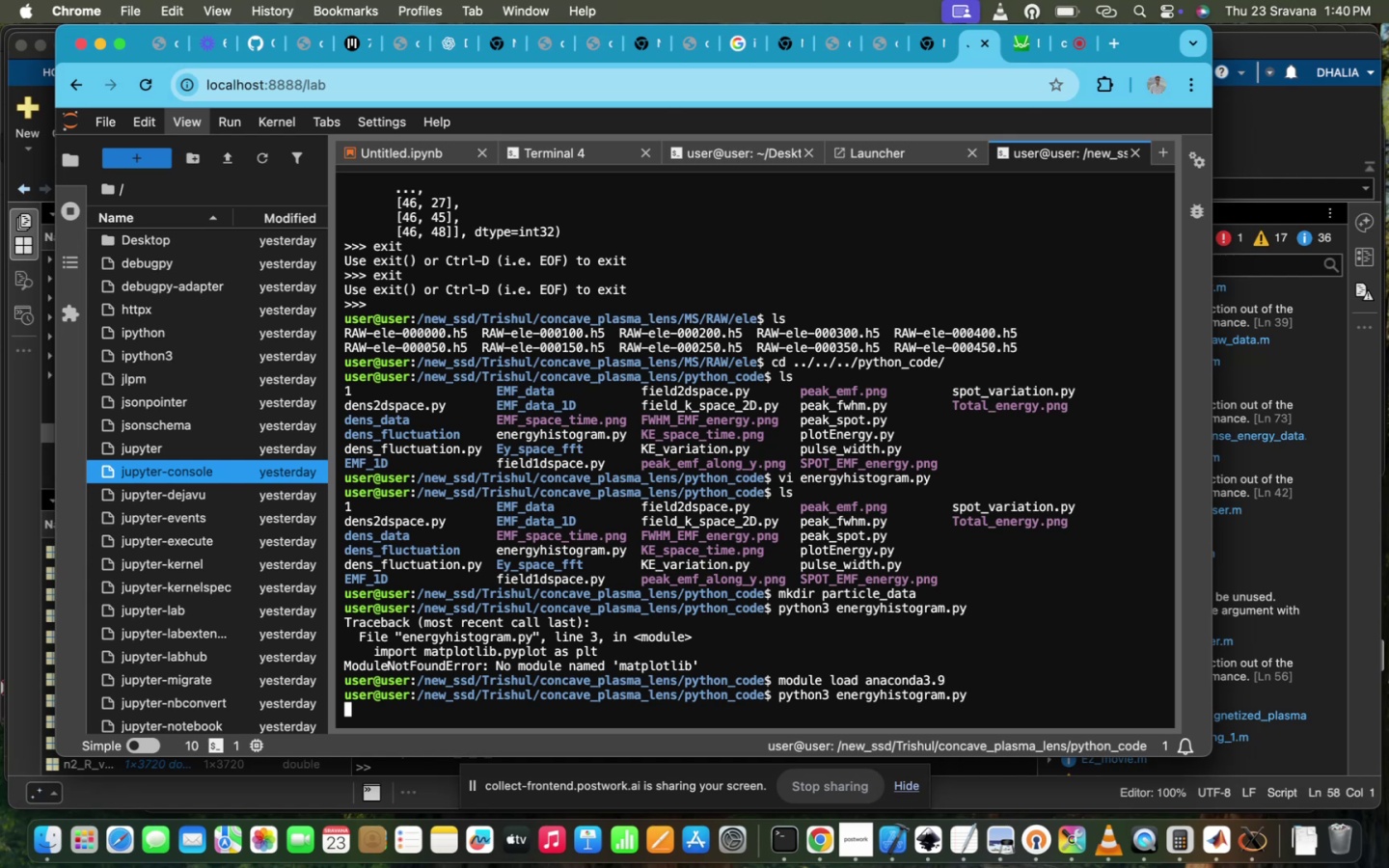 
key(Control+Z)
 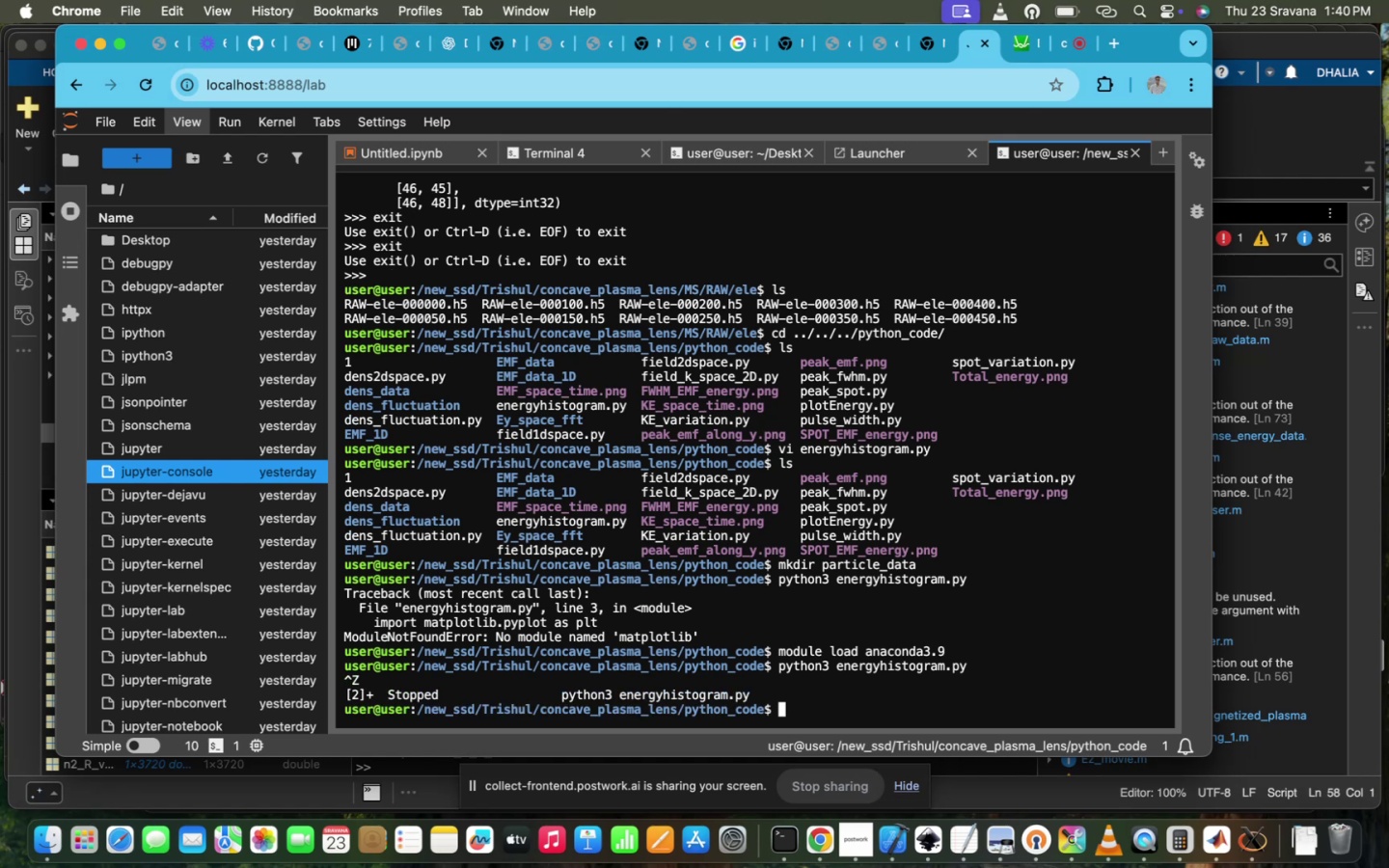 
key(ArrowUp)
 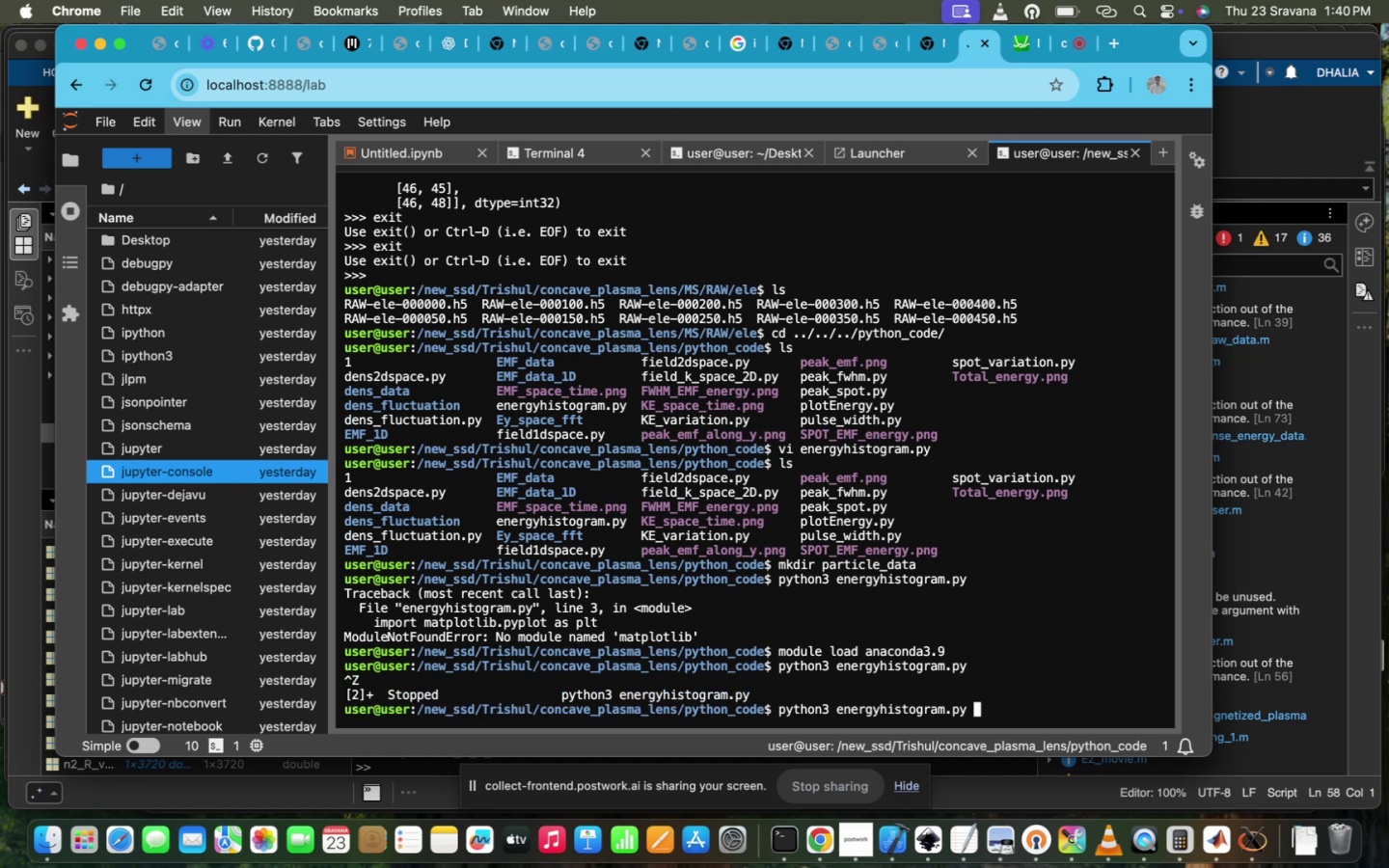 
key(ArrowUp)
 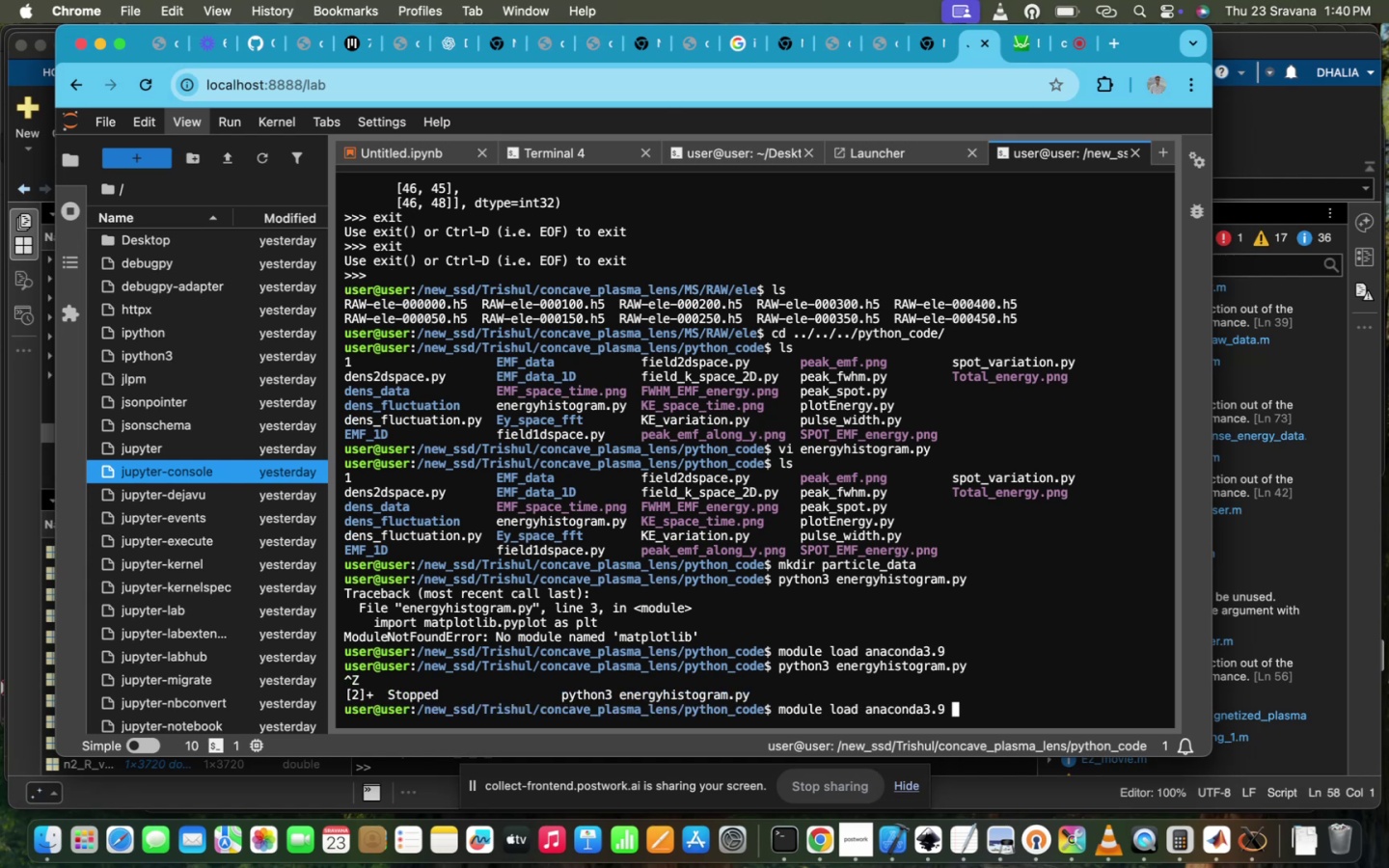 
key(ArrowUp)
 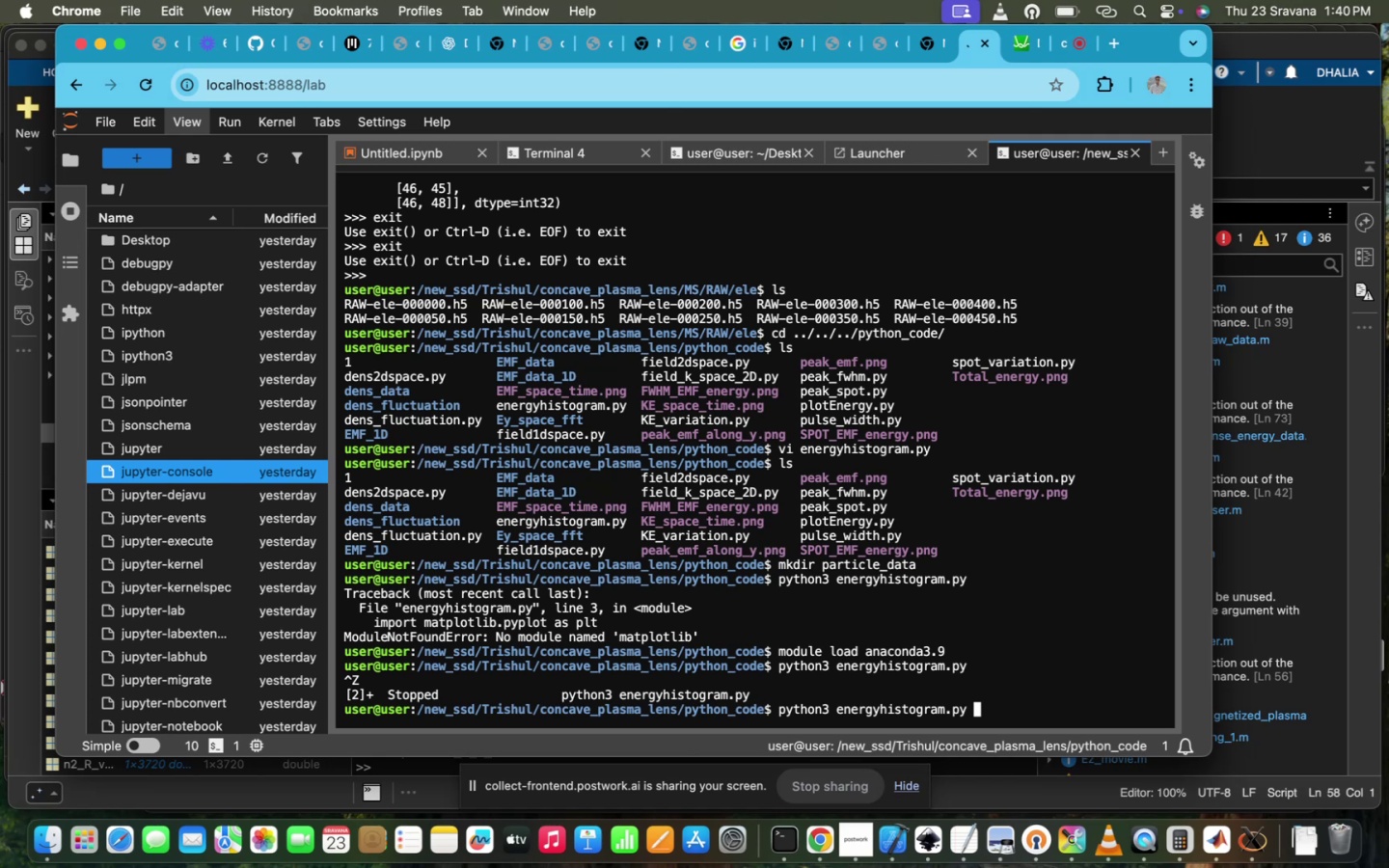 
key(ArrowUp)
 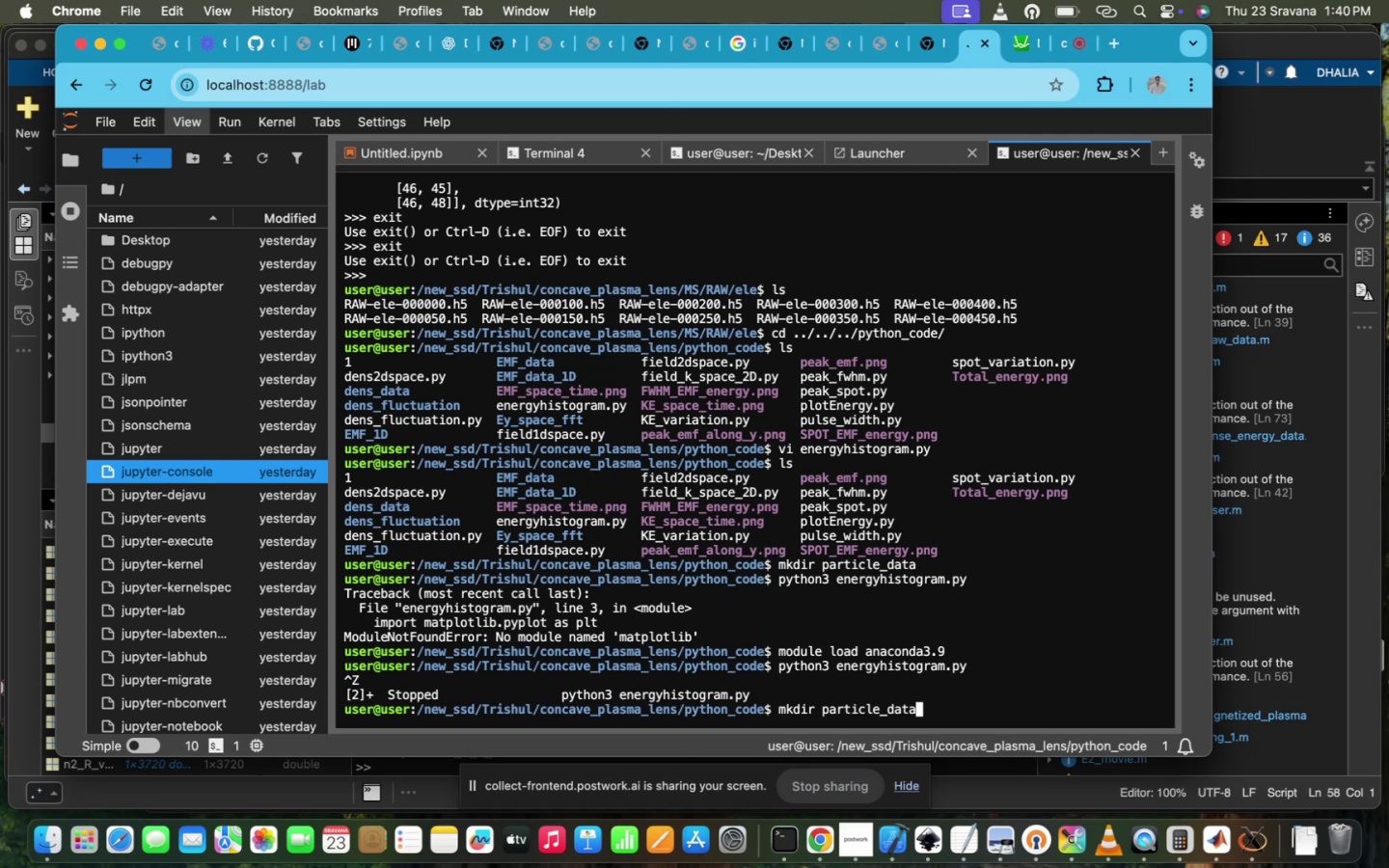 
key(ArrowUp)
 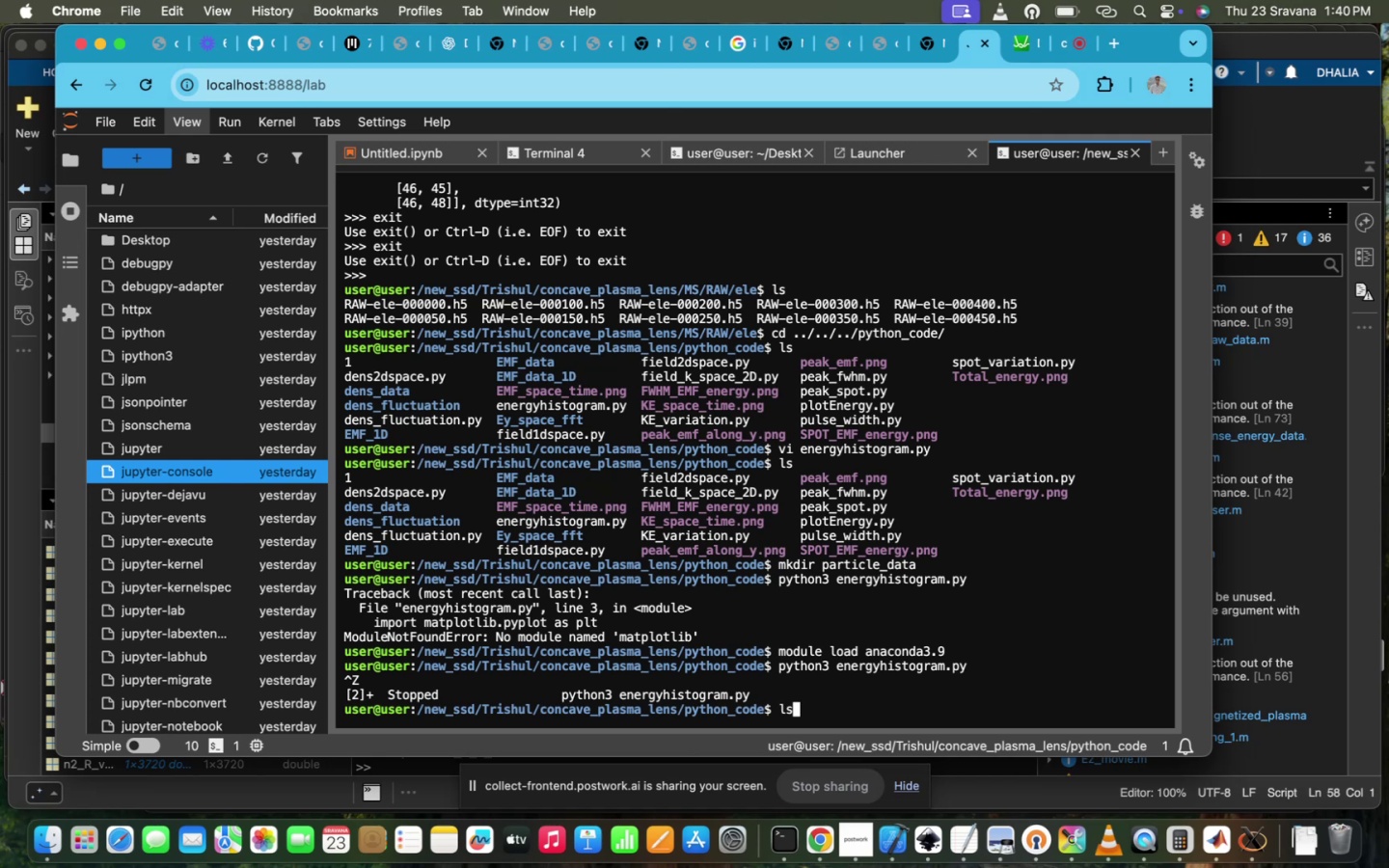 
key(ArrowUp)
 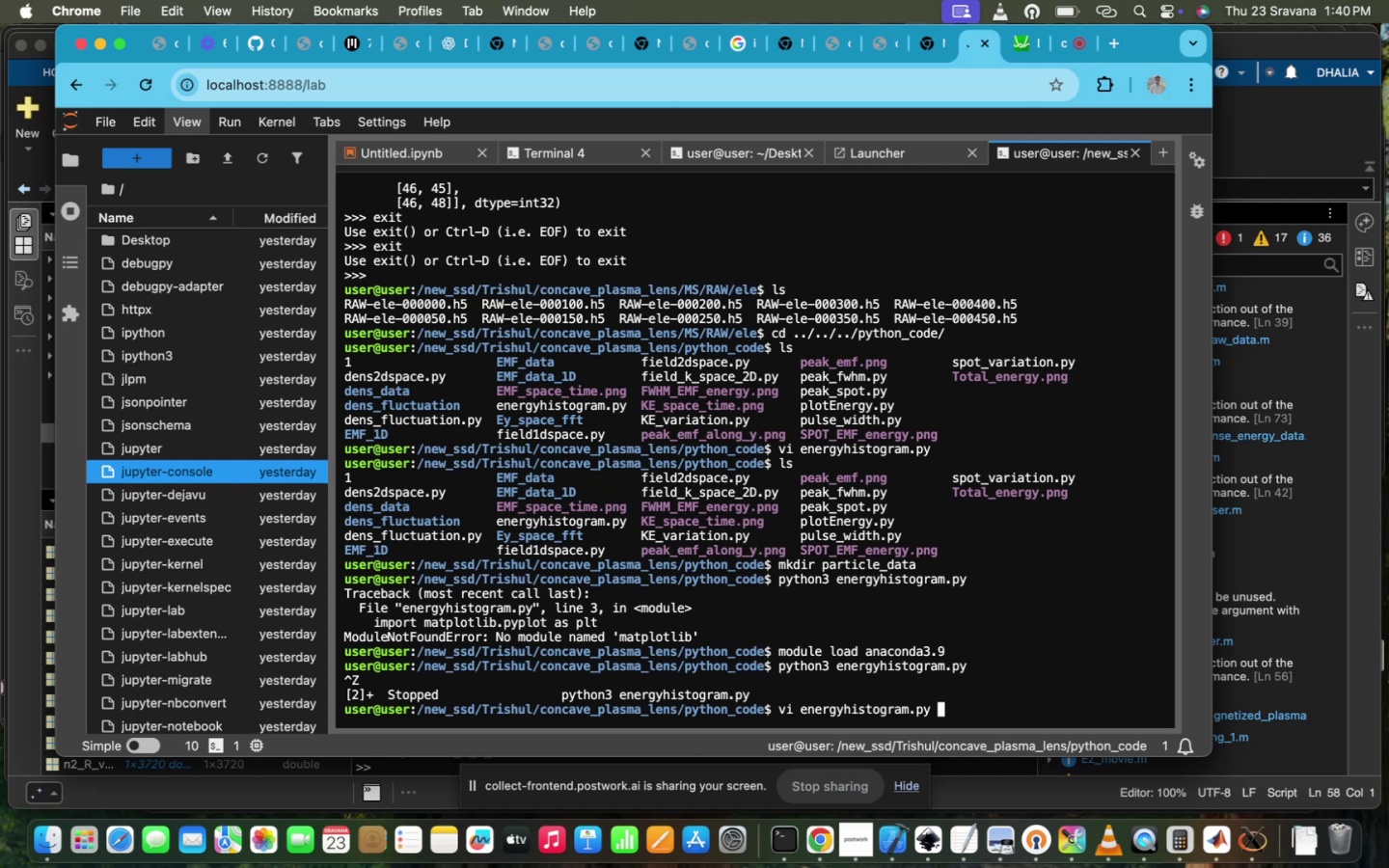 
hold_key(key=Enter, duration=0.43)
 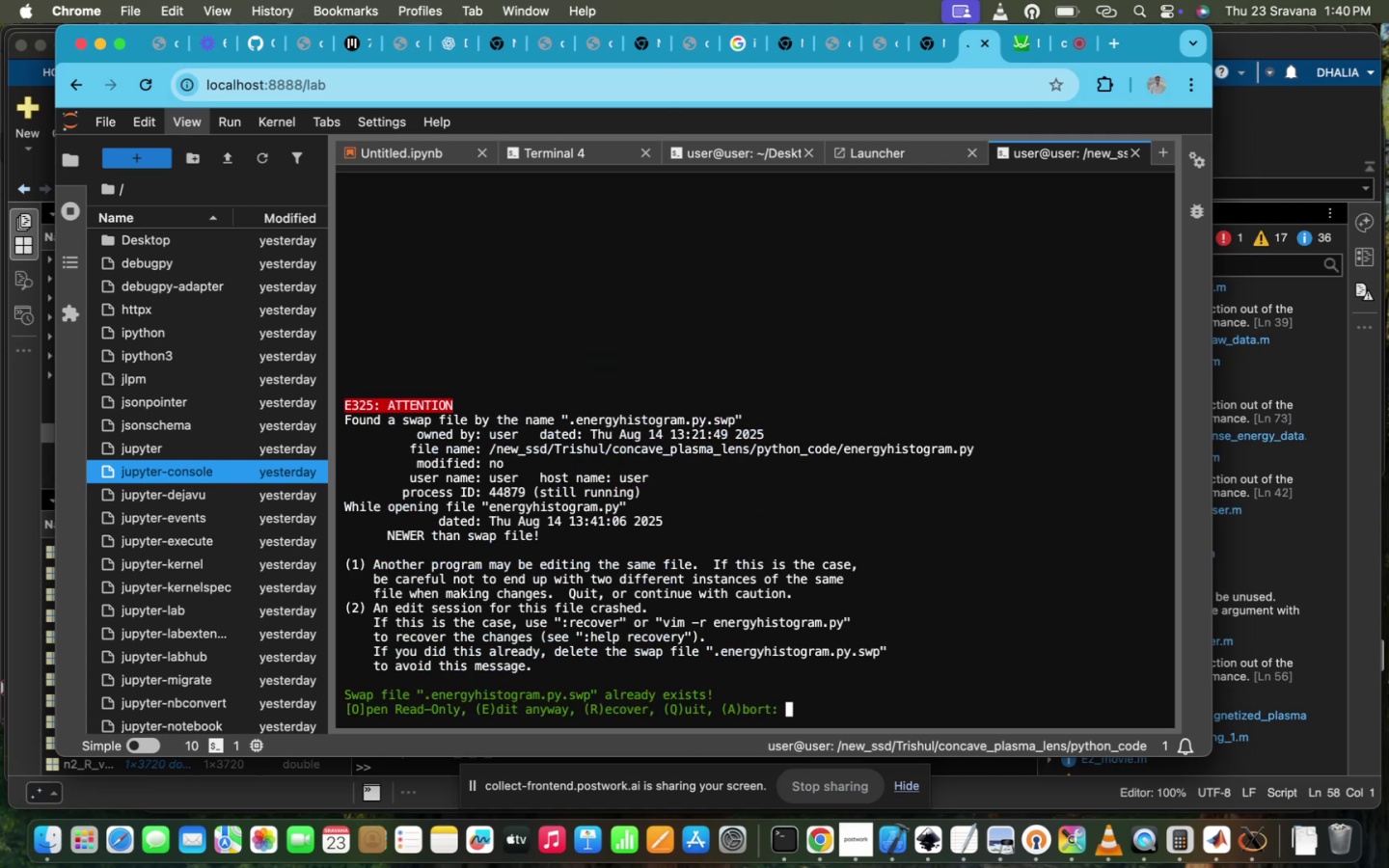 
key(Enter)
 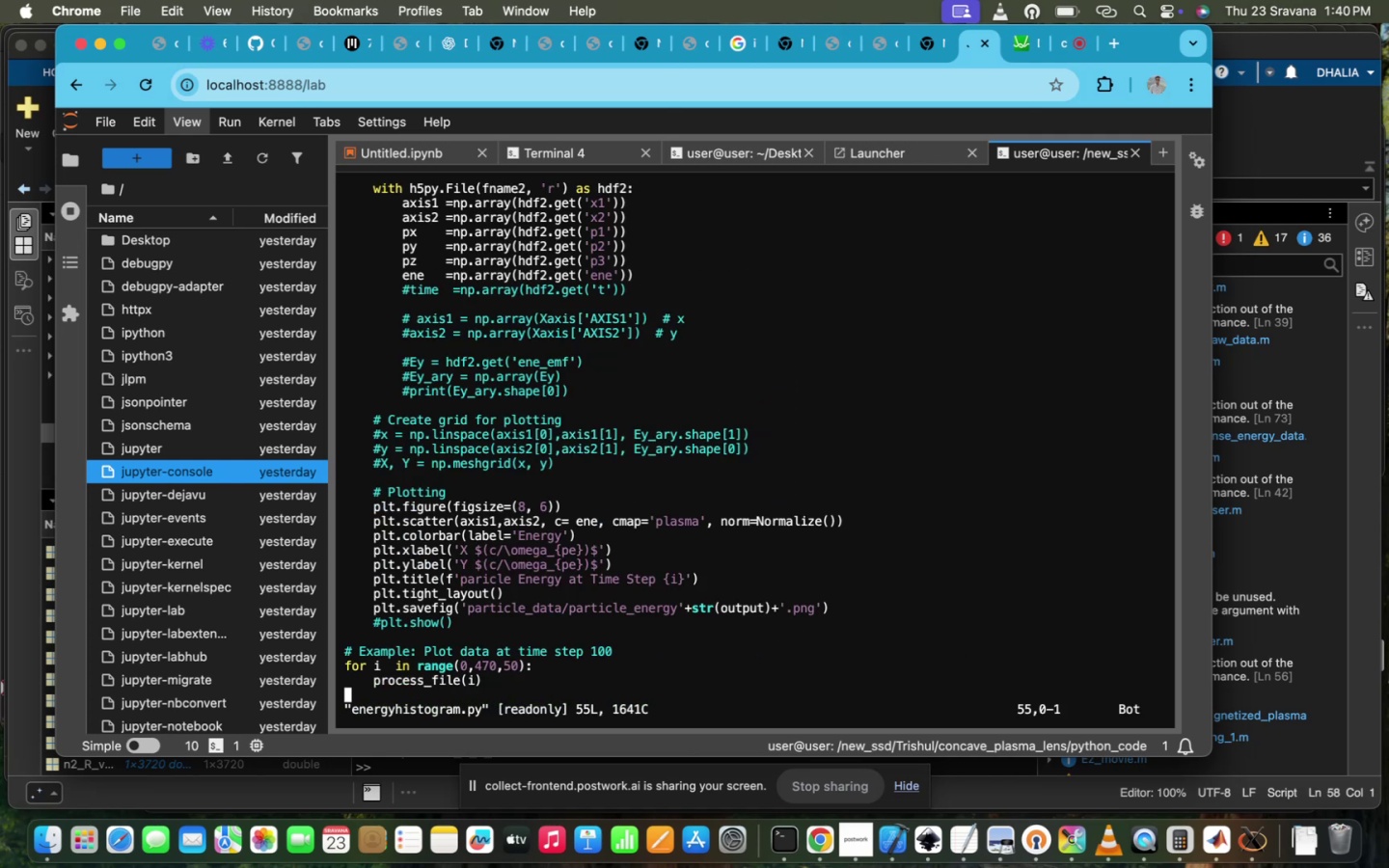 
scroll: coordinate [462, 552], scroll_direction: down, amount: 22.0
 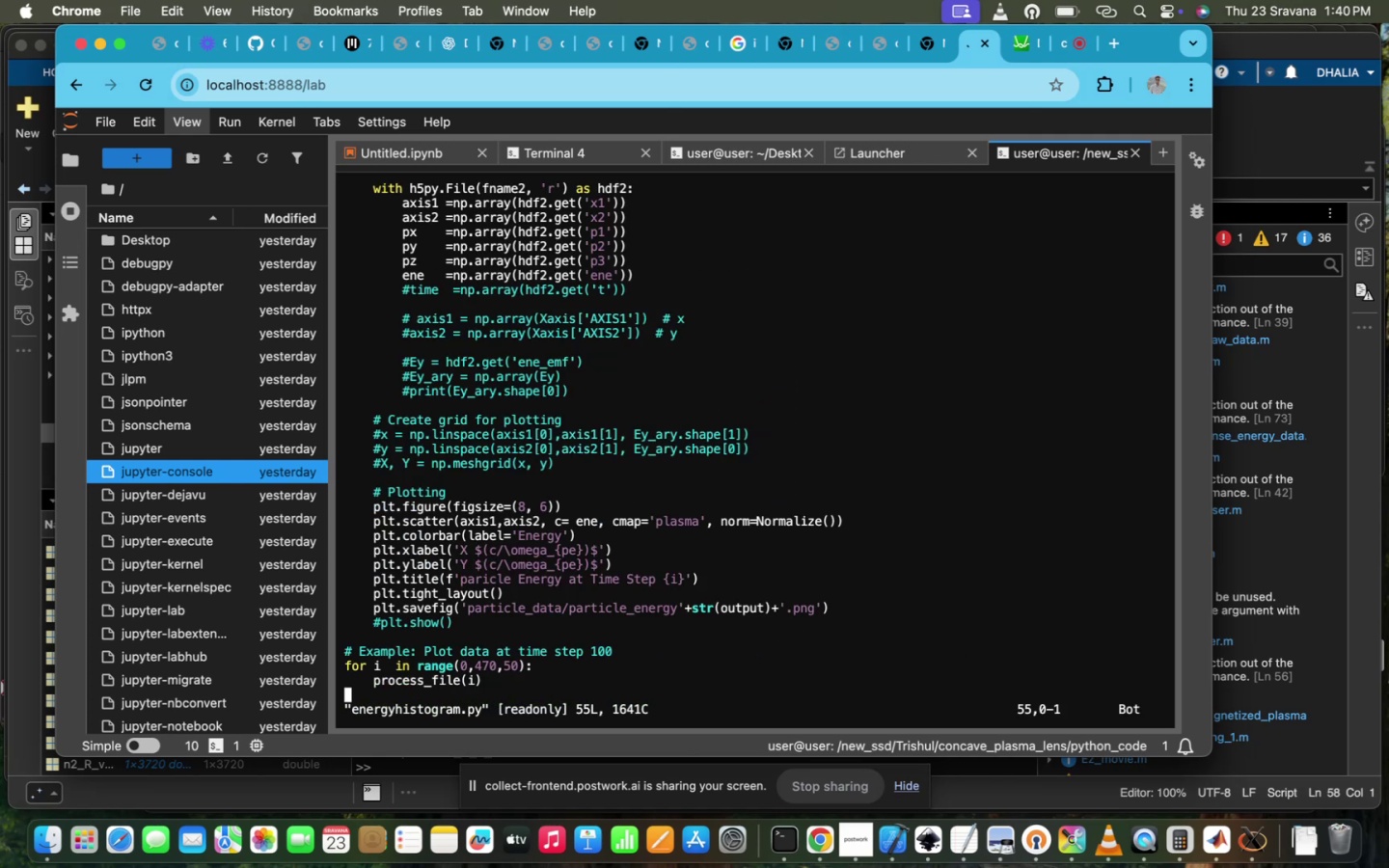 
type( i    print(i))
key(Escape)
type(:wq!)
 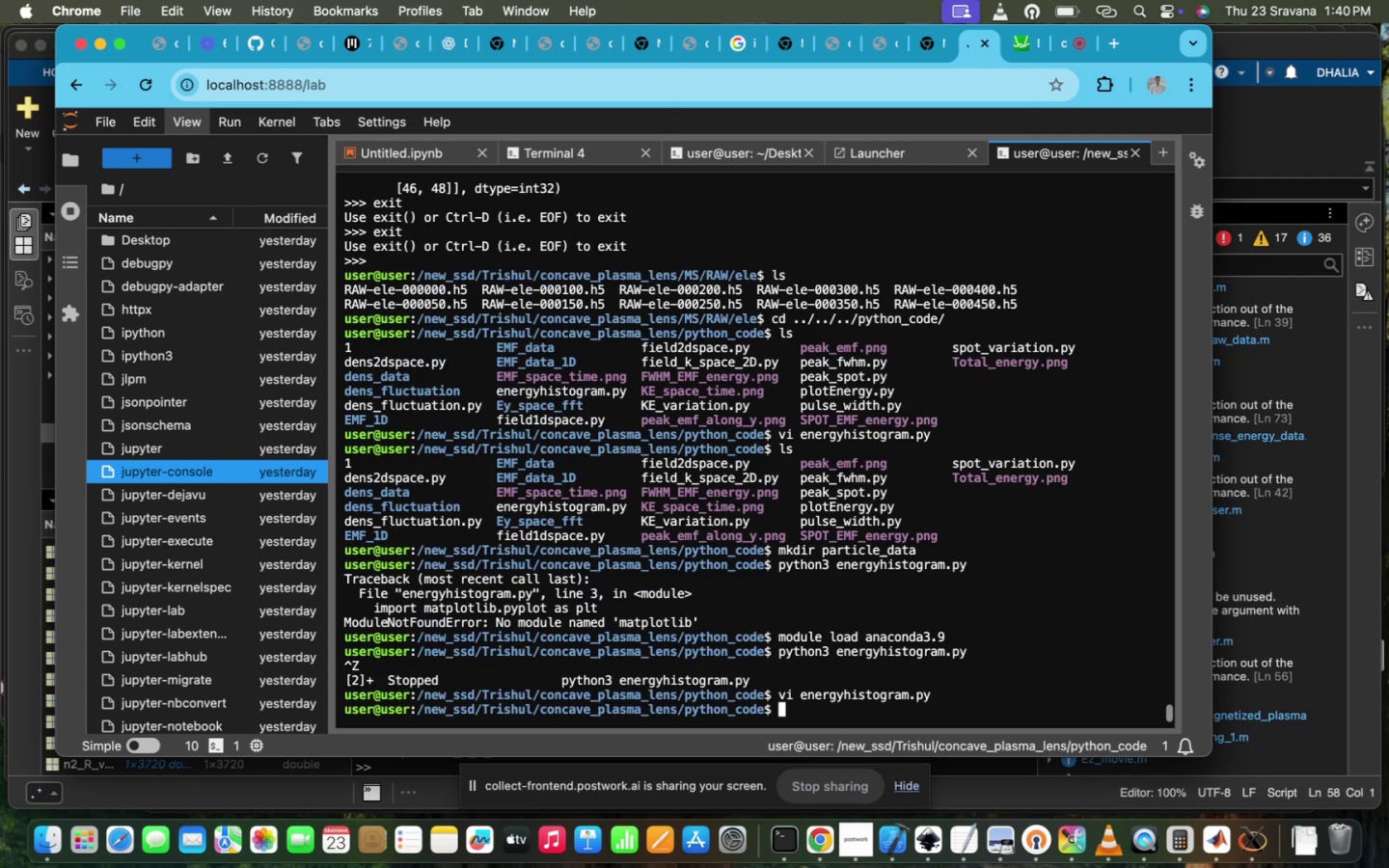 
 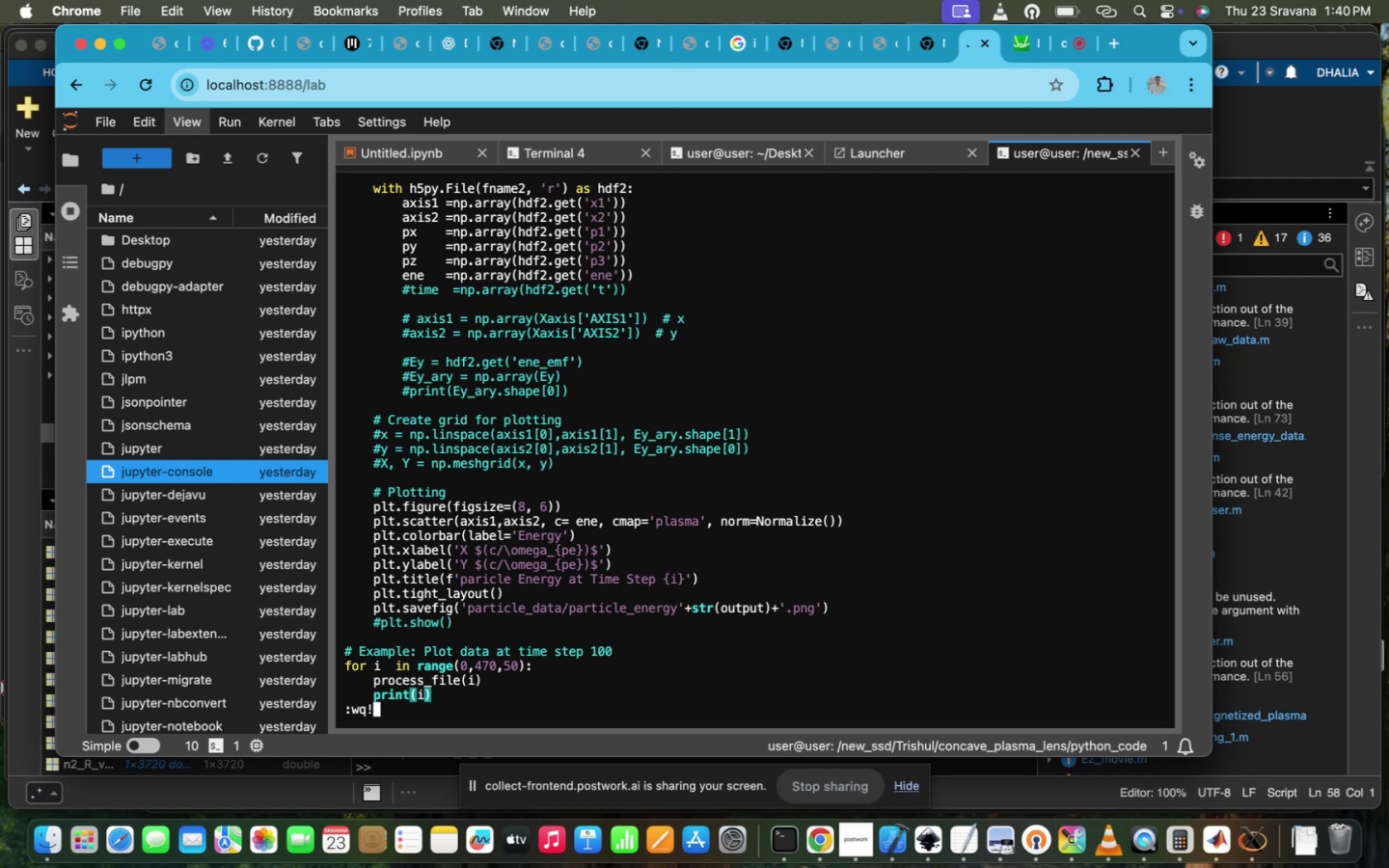 
key(Enter)
 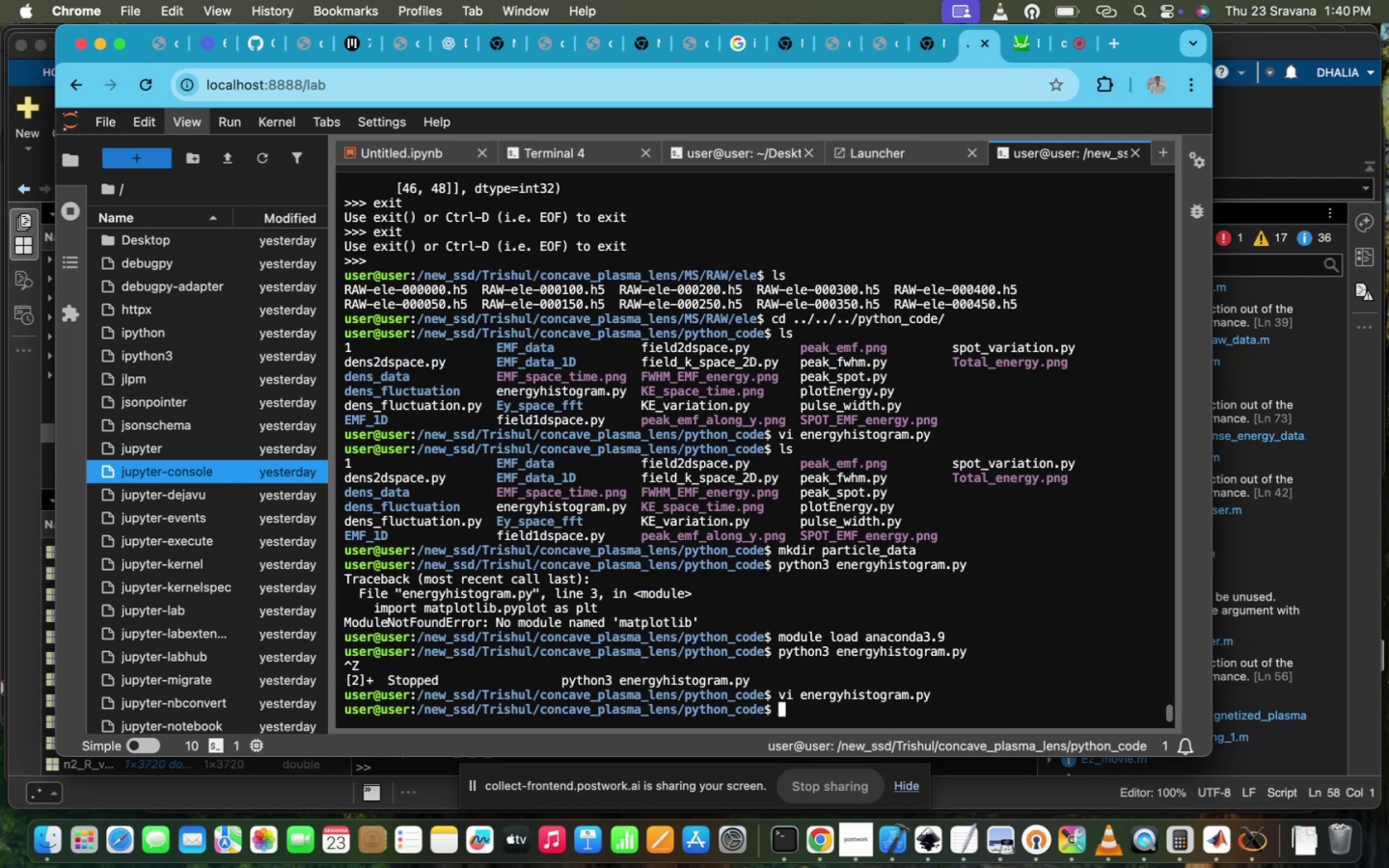 
key(ArrowUp)
 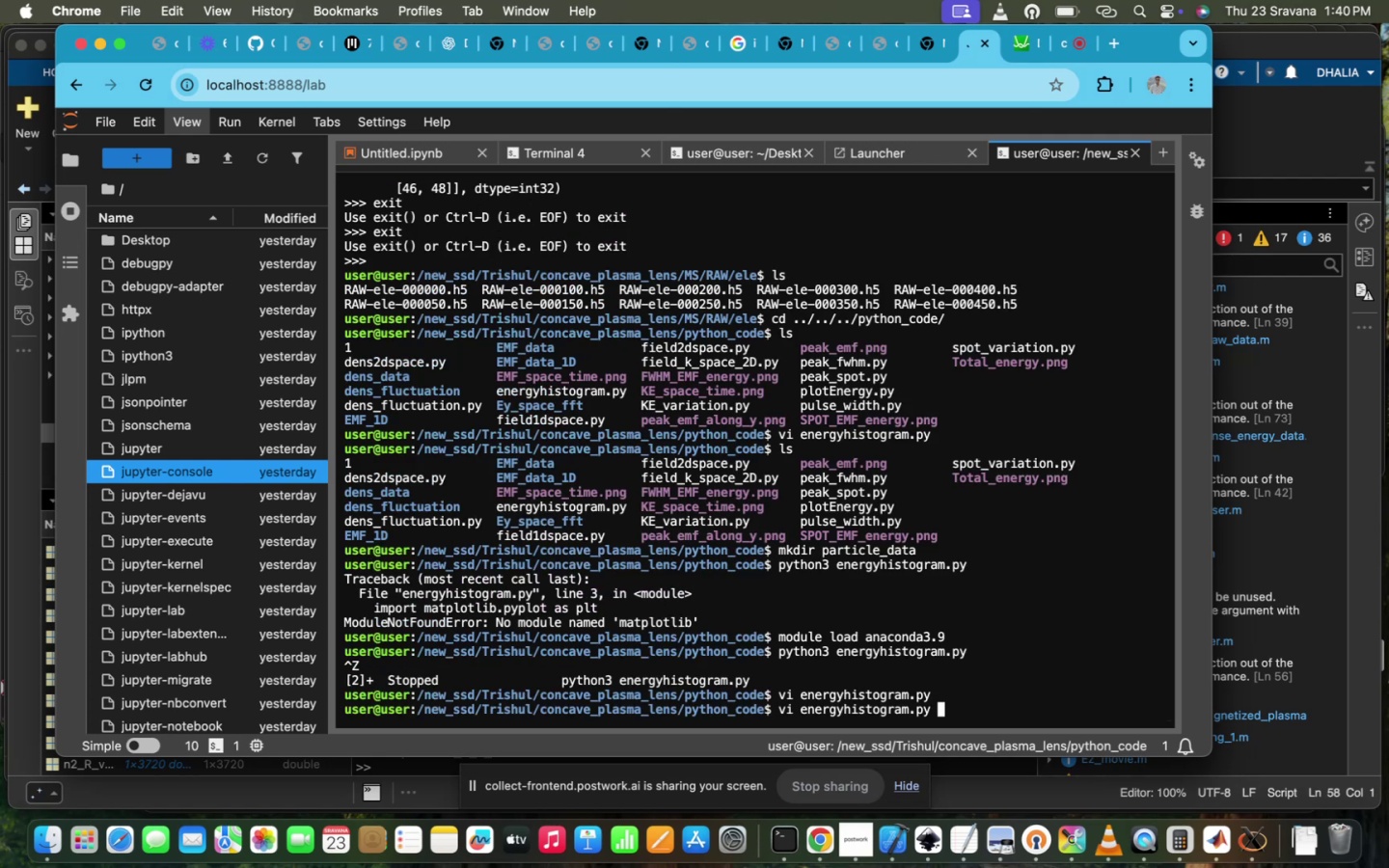 
key(ArrowUp)
 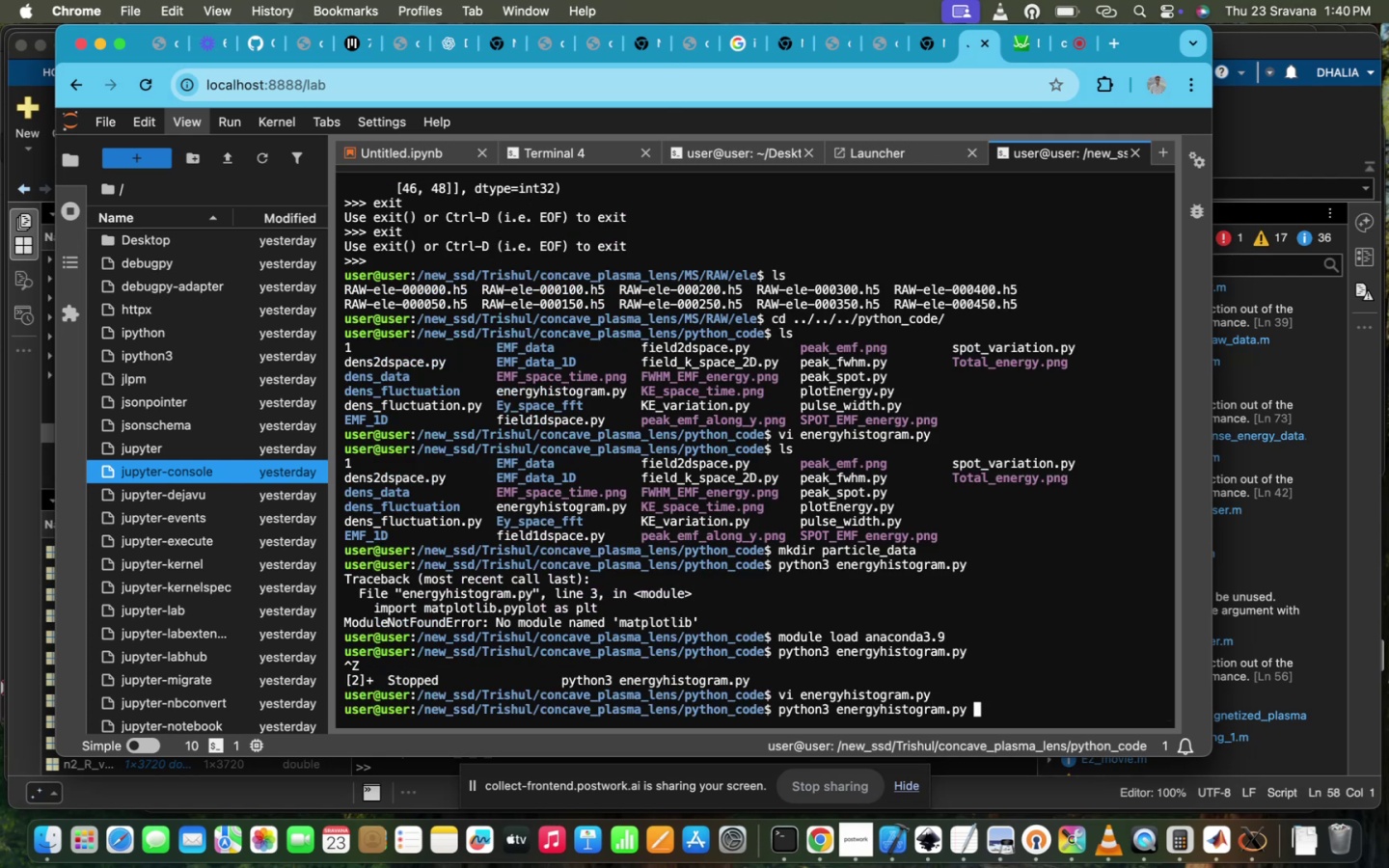 
key(Enter)
 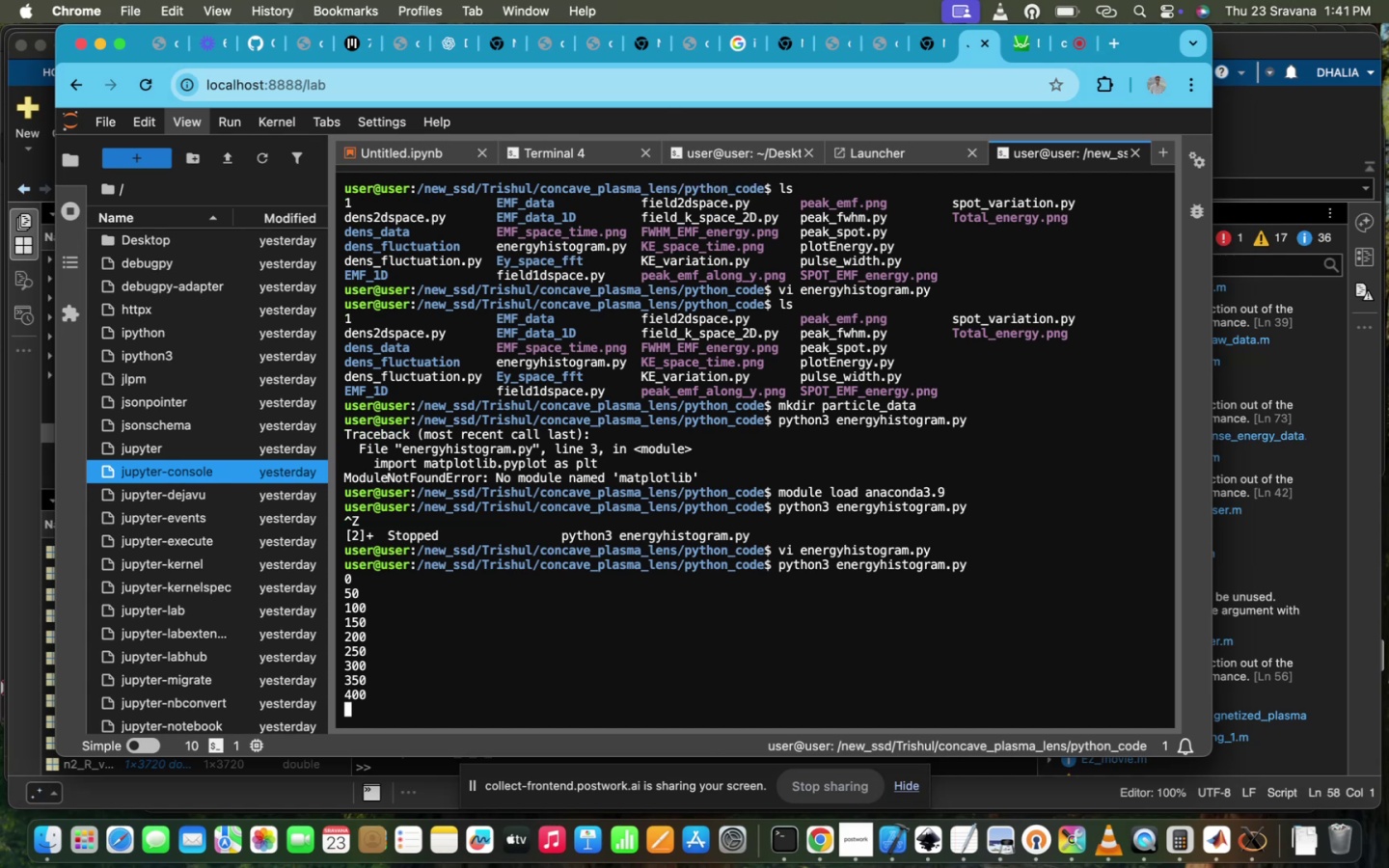 
wait(59.96)
 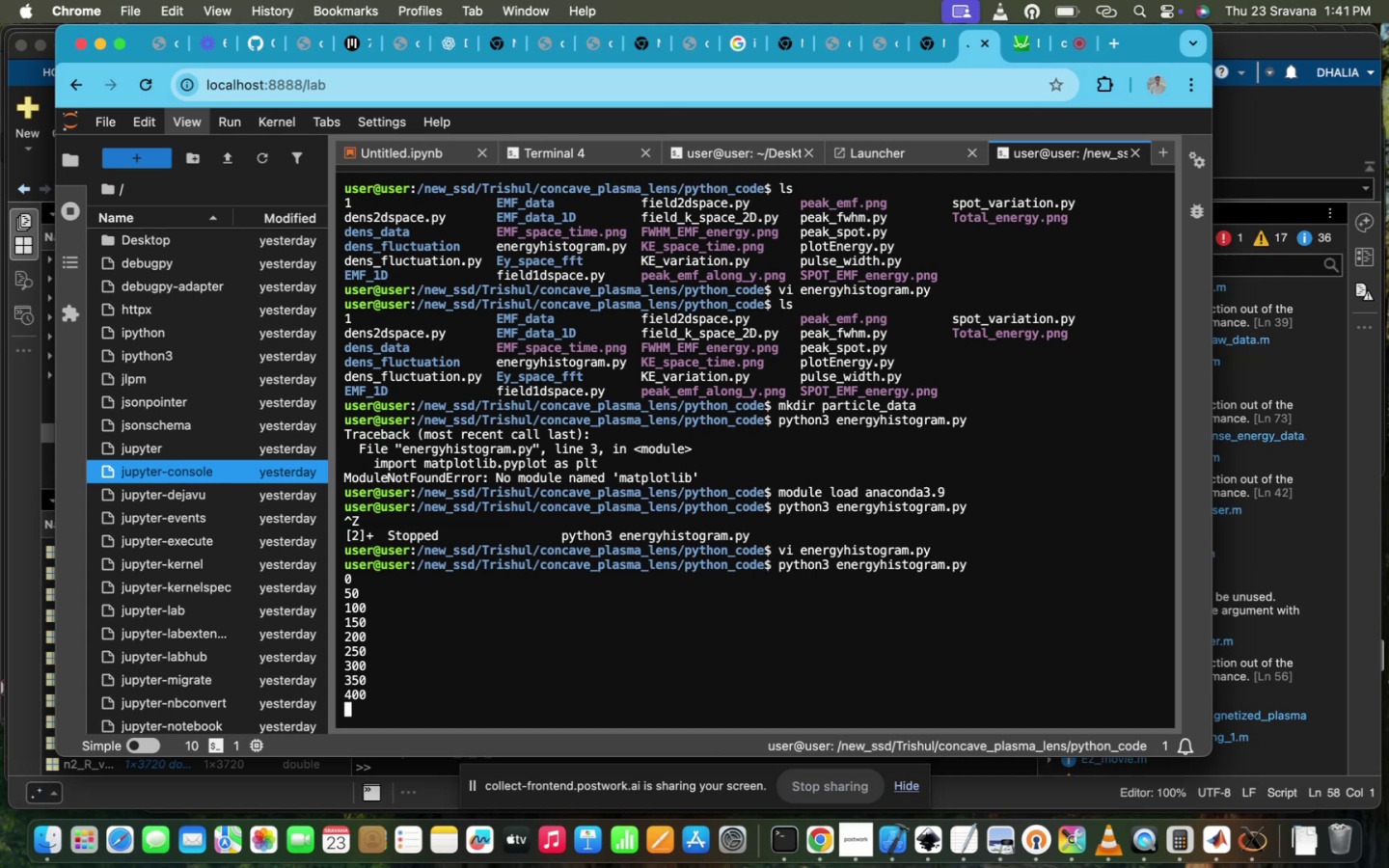 
type(v)
key(Backspace)
key(Backspace)
type(cd p)
key(Tab)
type(a)
key(Tab)
key(Backspace)
 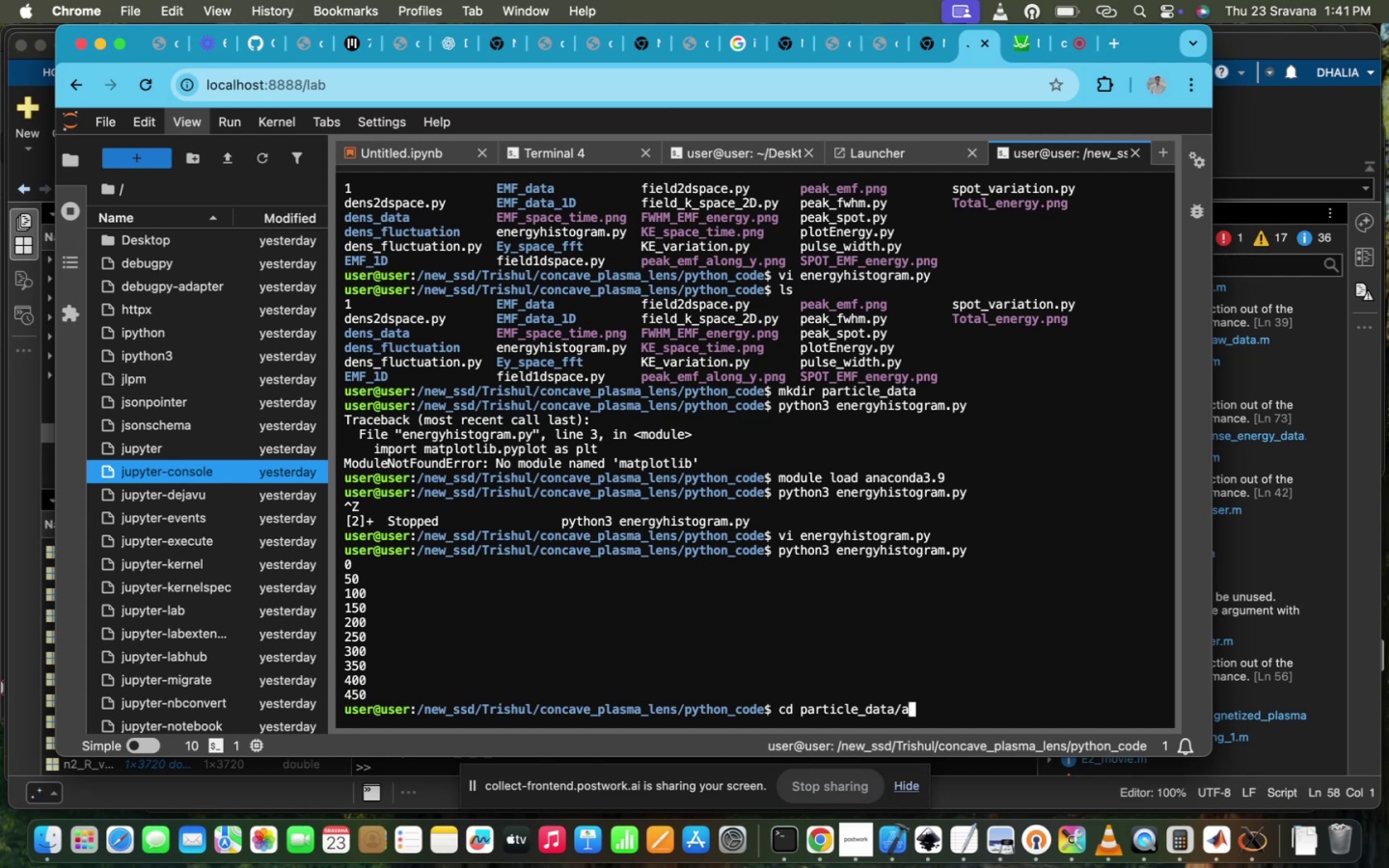 
key(Enter)
 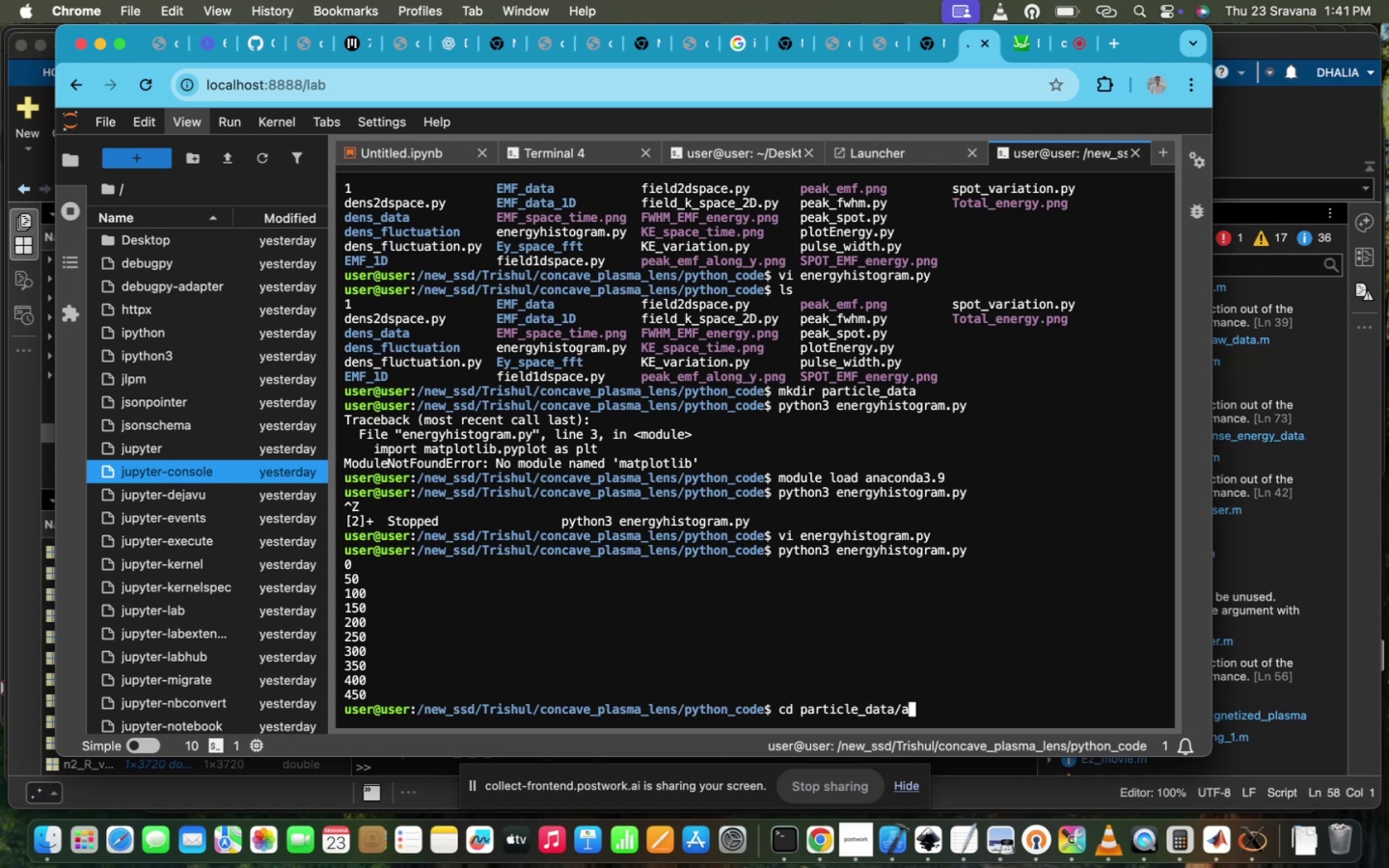 
key(Tab)
type(ls)
 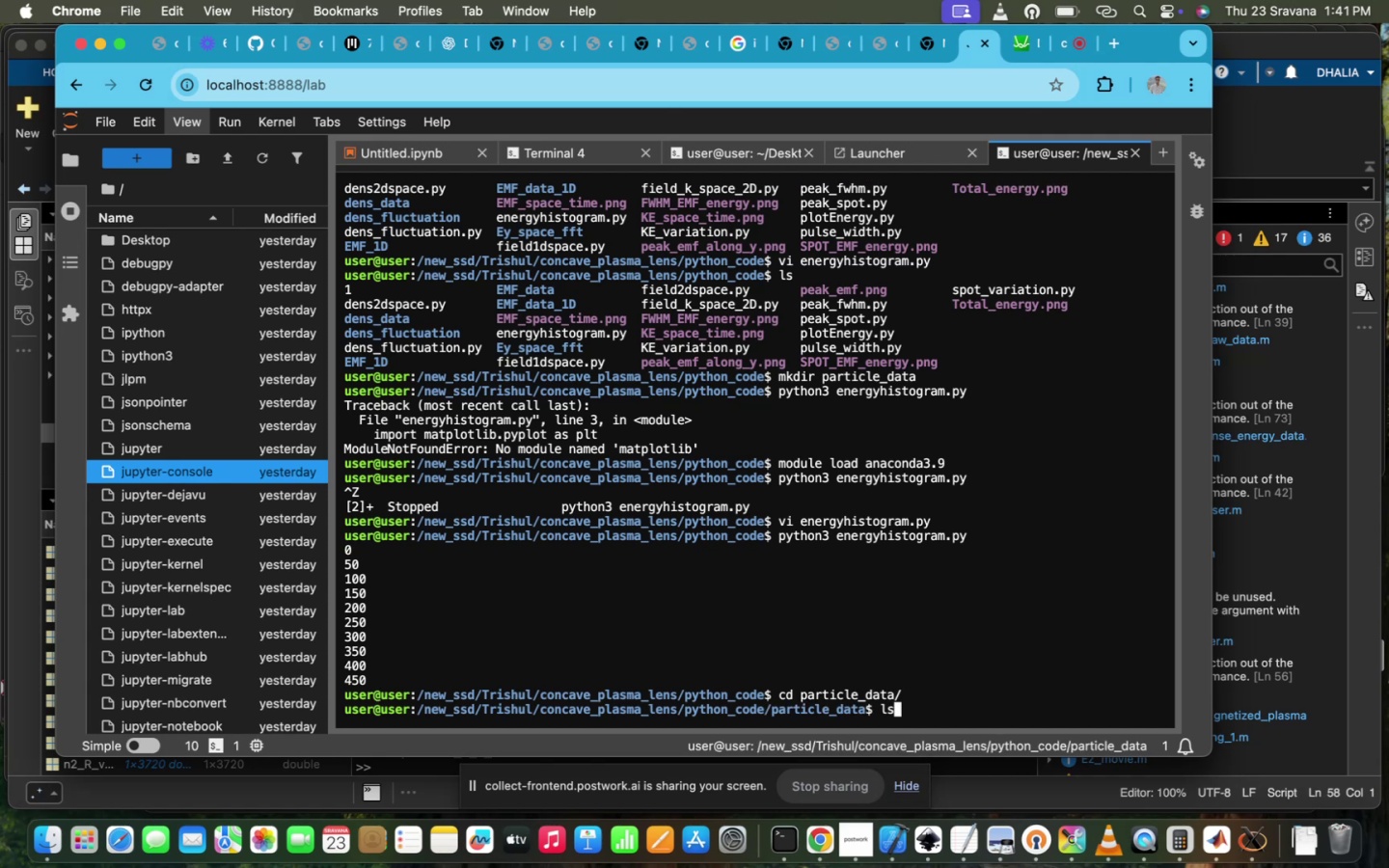 
key(Enter)
 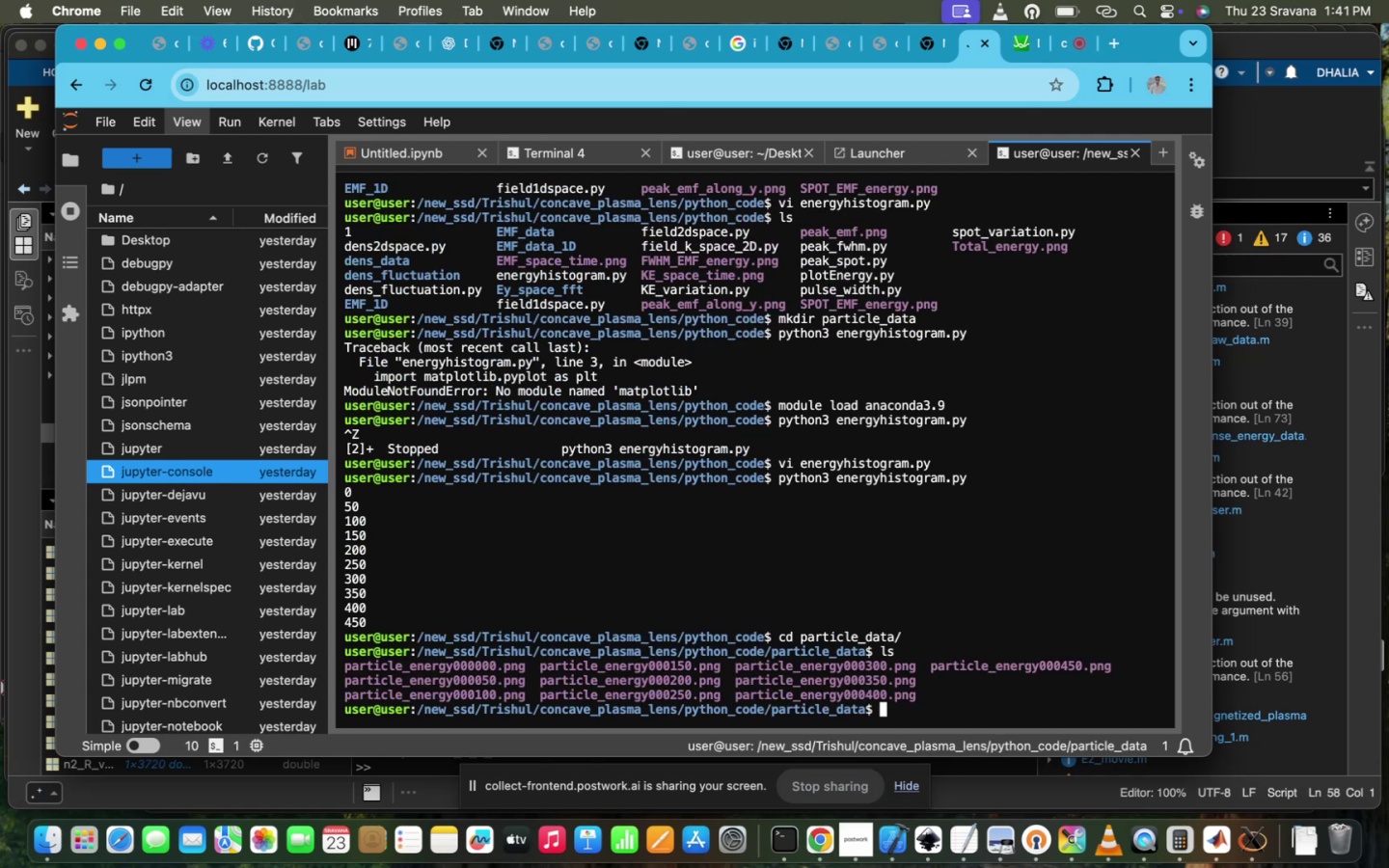 
type(disp)
key(Tab)
type( p)
key(Tab)
type(a)
key(Tab)
key(Backspace)
key(Tab)
type(05)
key(Tab)
 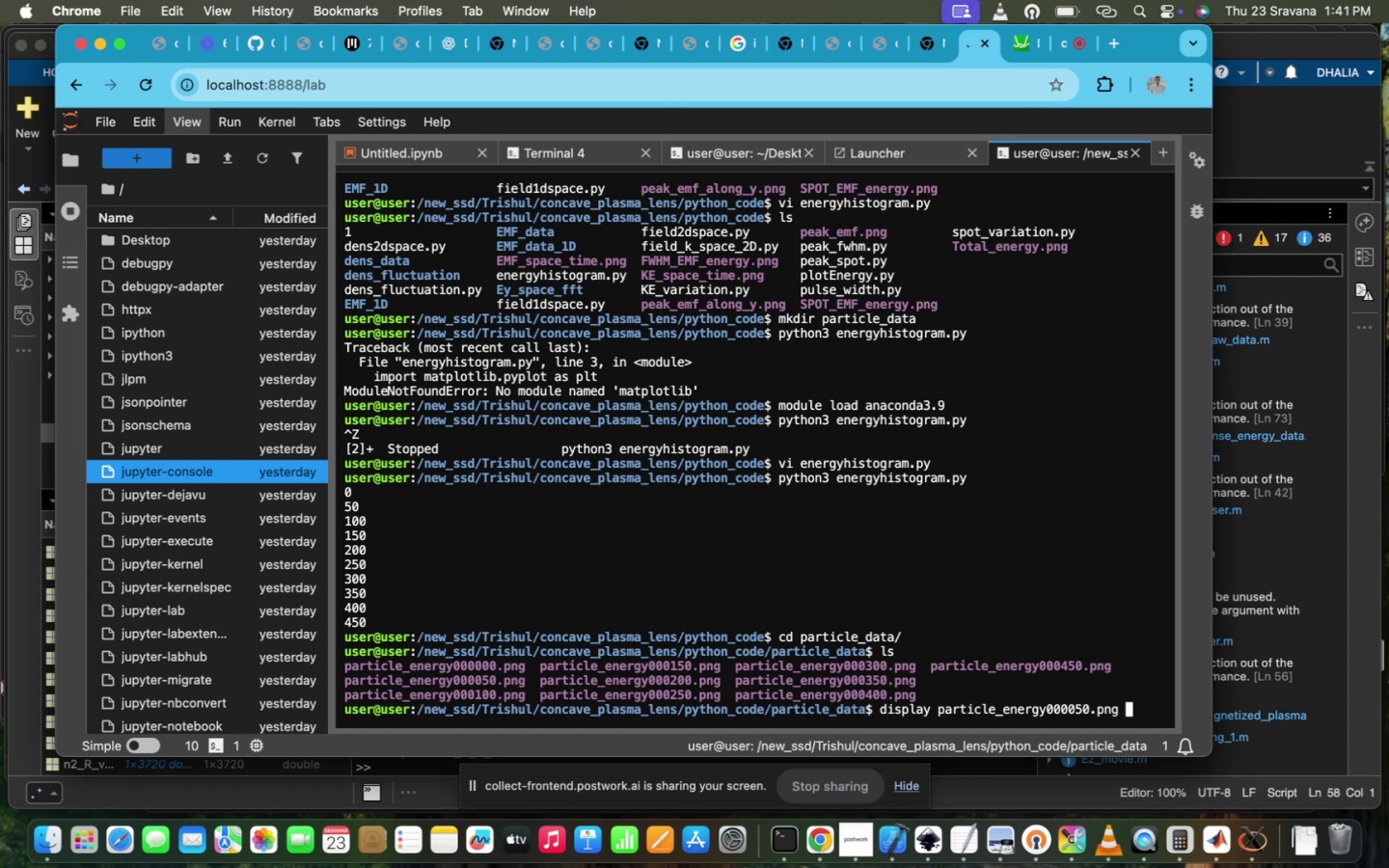 
key(Enter)
 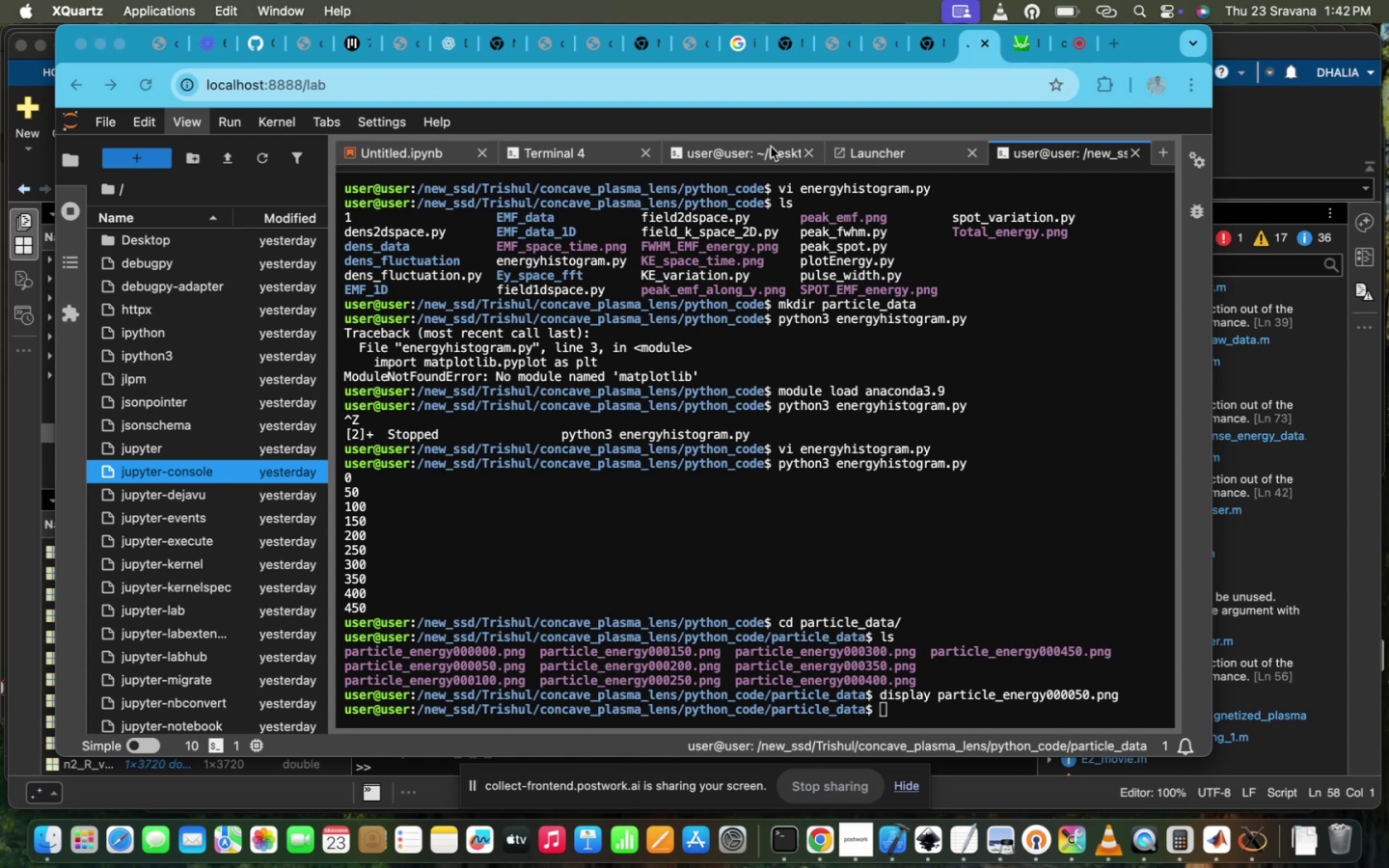 
wait(51.06)
 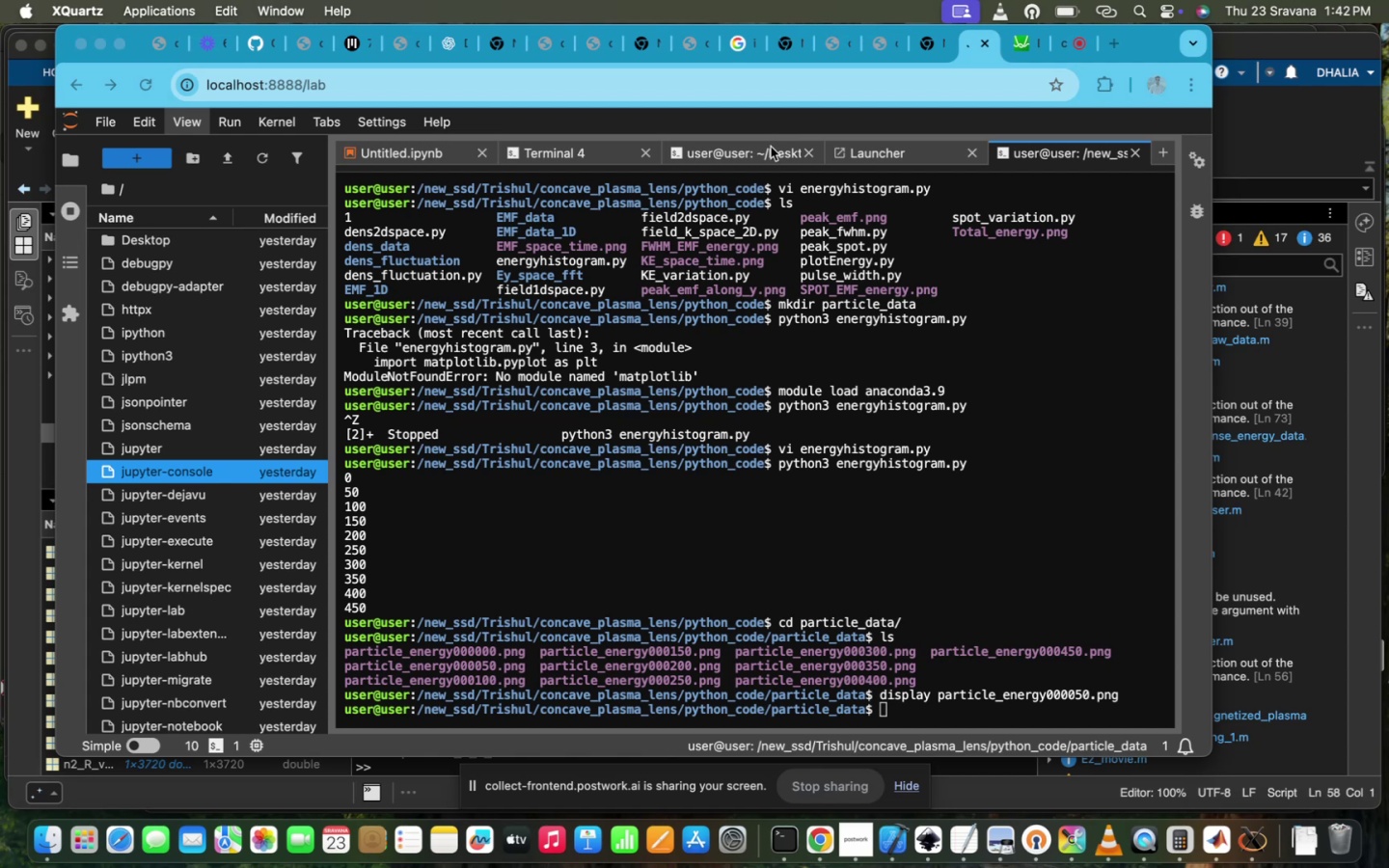 
left_click([563, 157])
 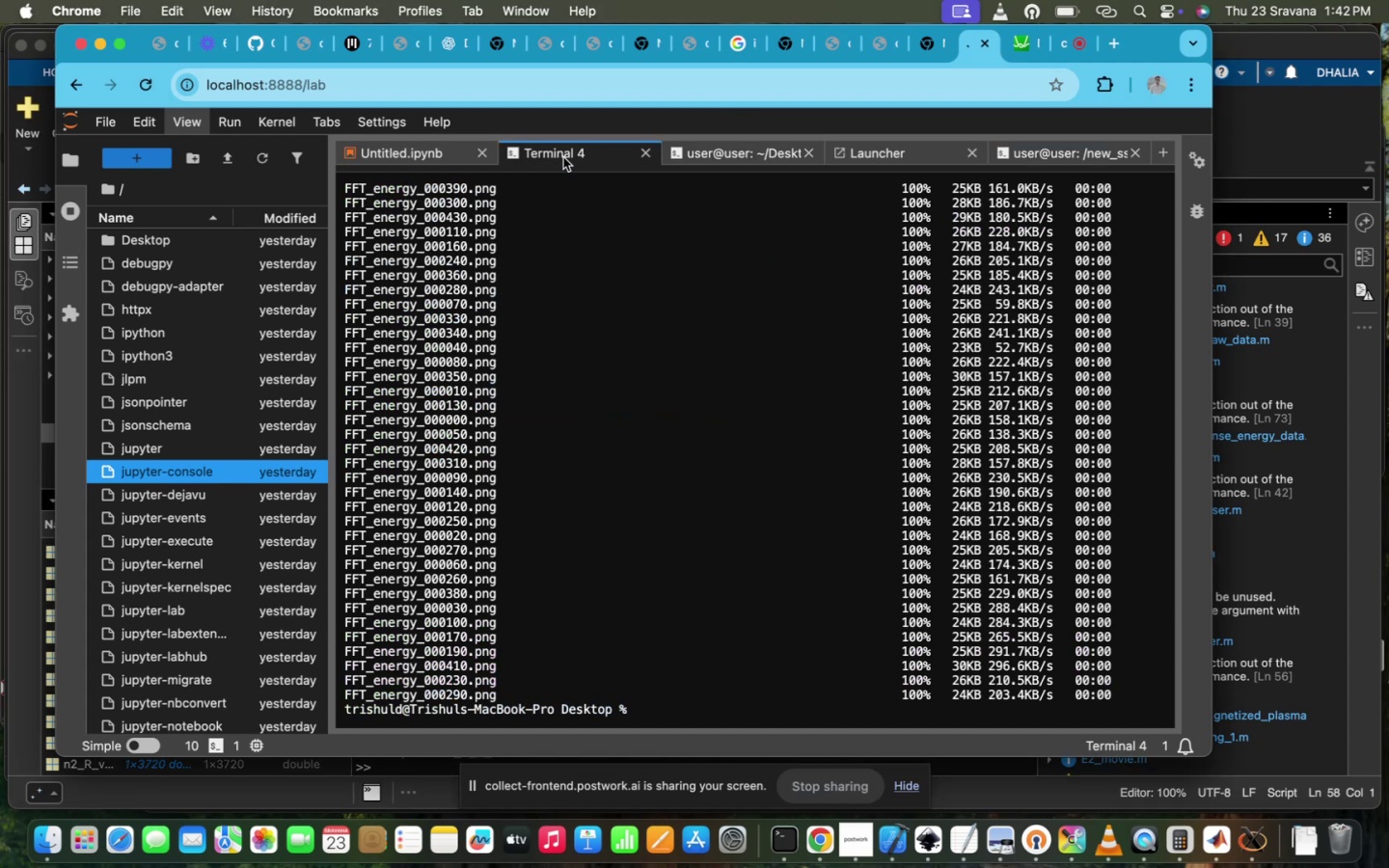 
key(ArrowUp)
 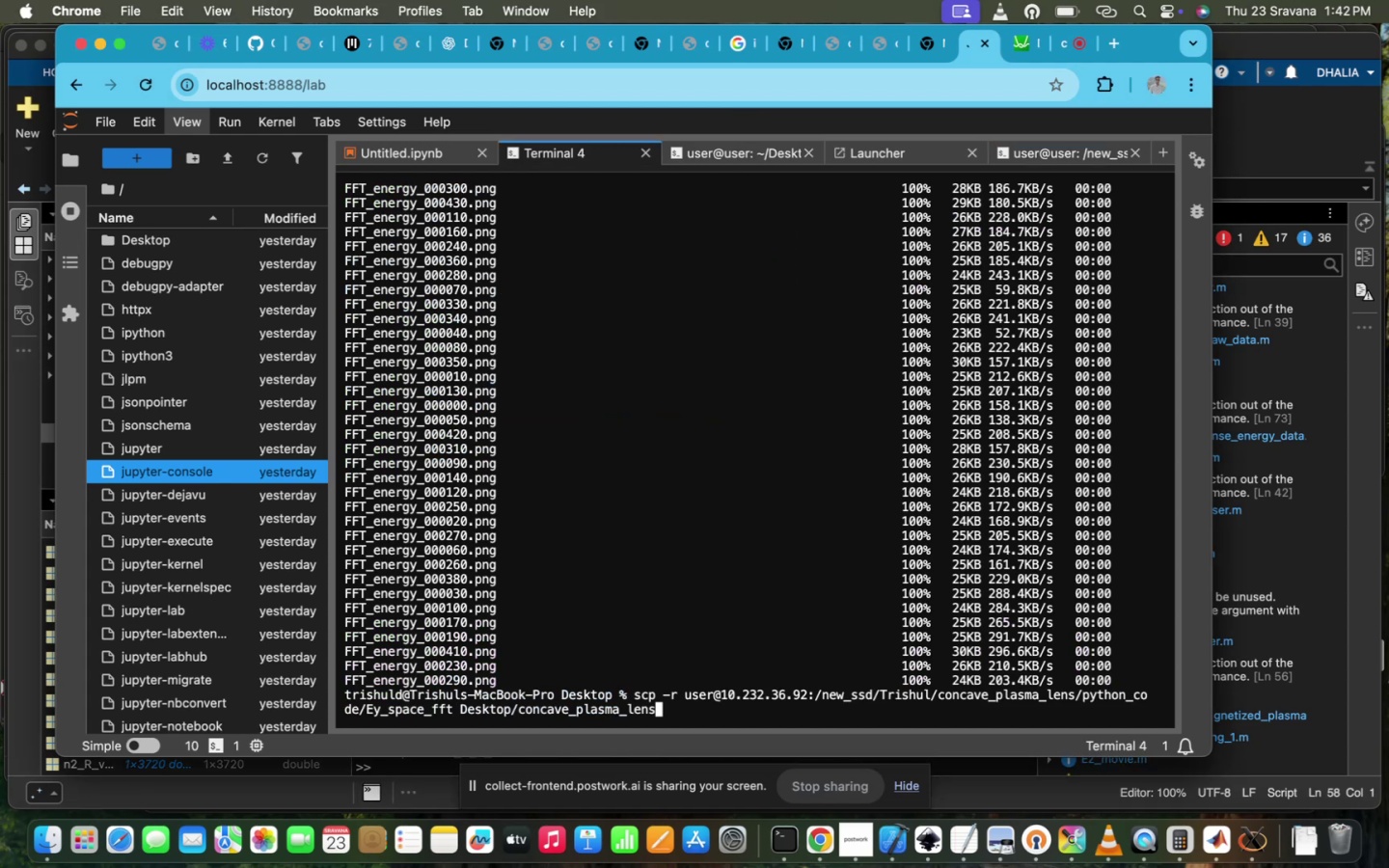 
key(ArrowLeft)
 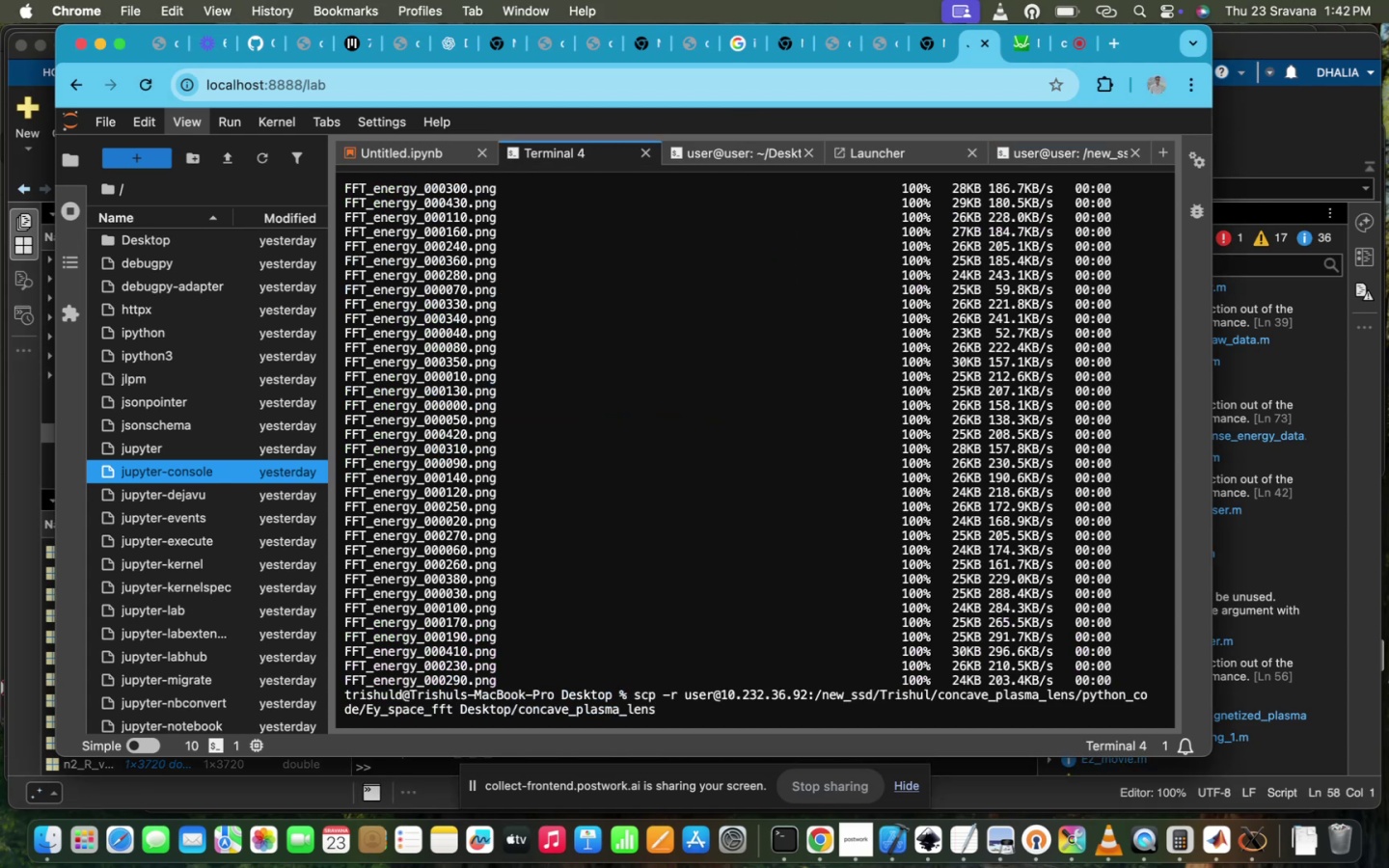 
hold_key(key=ArrowLeft, duration=1.5)
 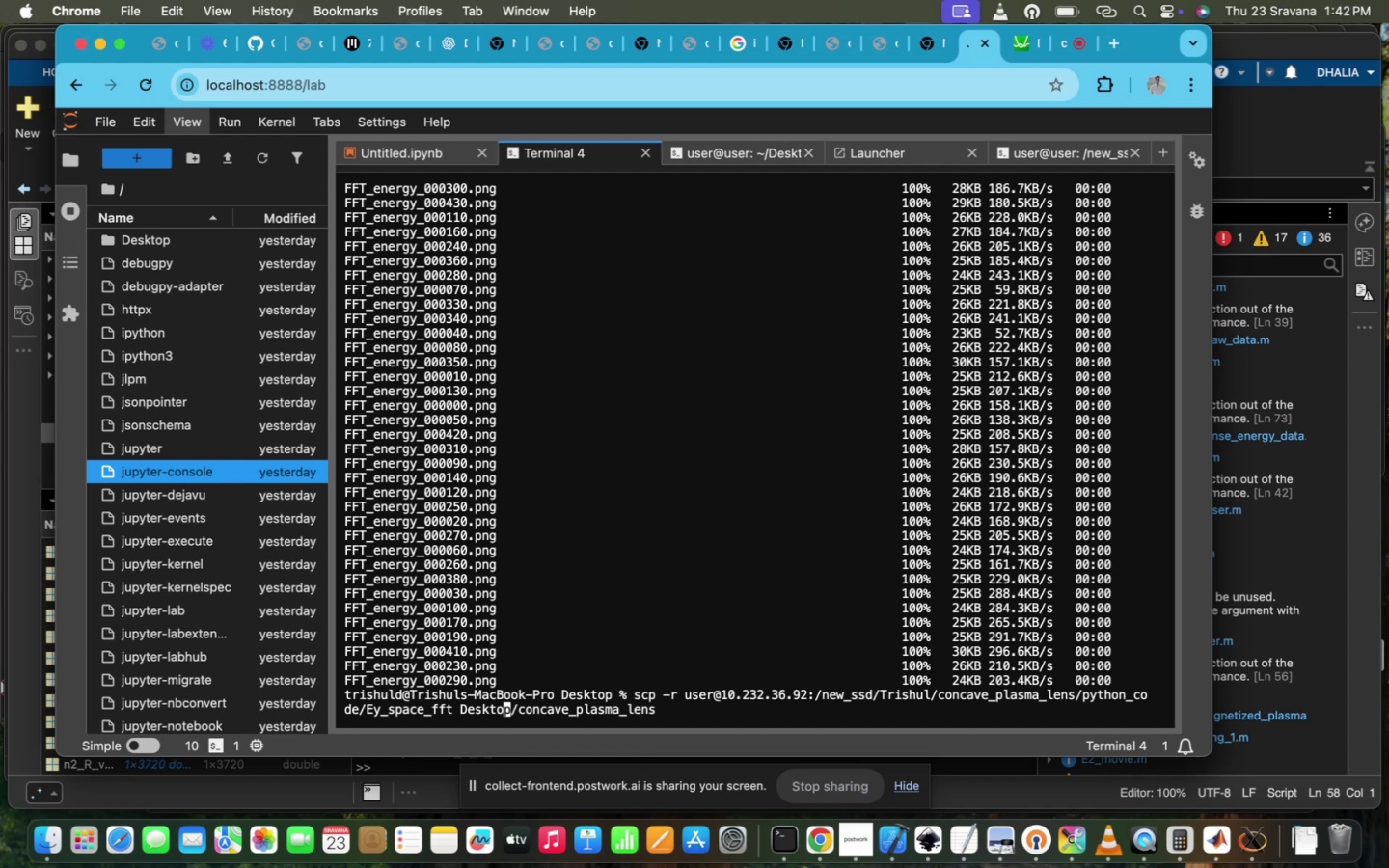 
hold_key(key=ArrowLeft, duration=1.08)
 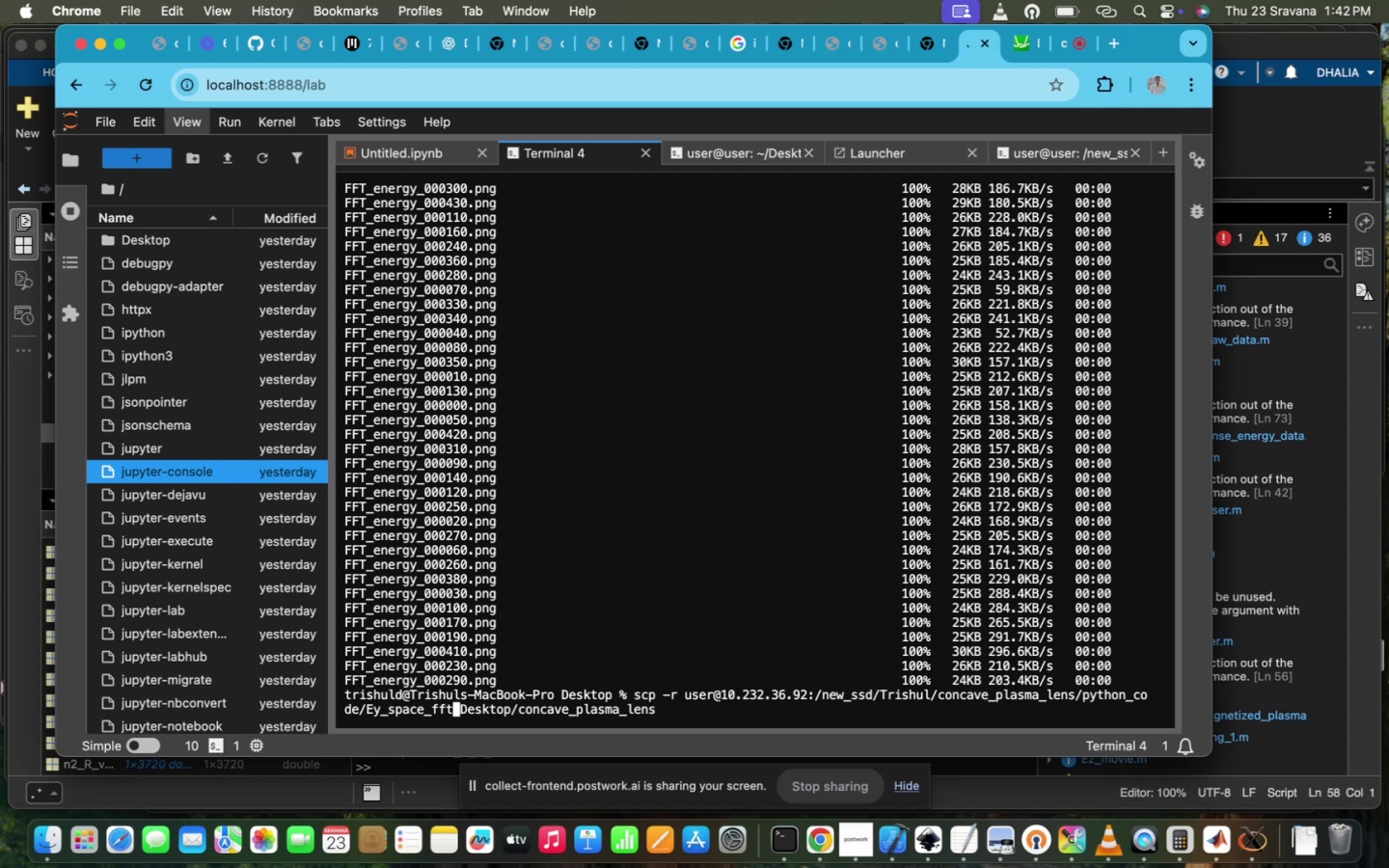 
key(Backspace)
key(Backspace)
key(Backspace)
key(Backspace)
key(Backspace)
key(Backspace)
key(Backspace)
key(Backspace)
key(Backspace)
key(Backspace)
key(Backspace)
key(Backspace)
type(particle_data\)
key(Backspace)
 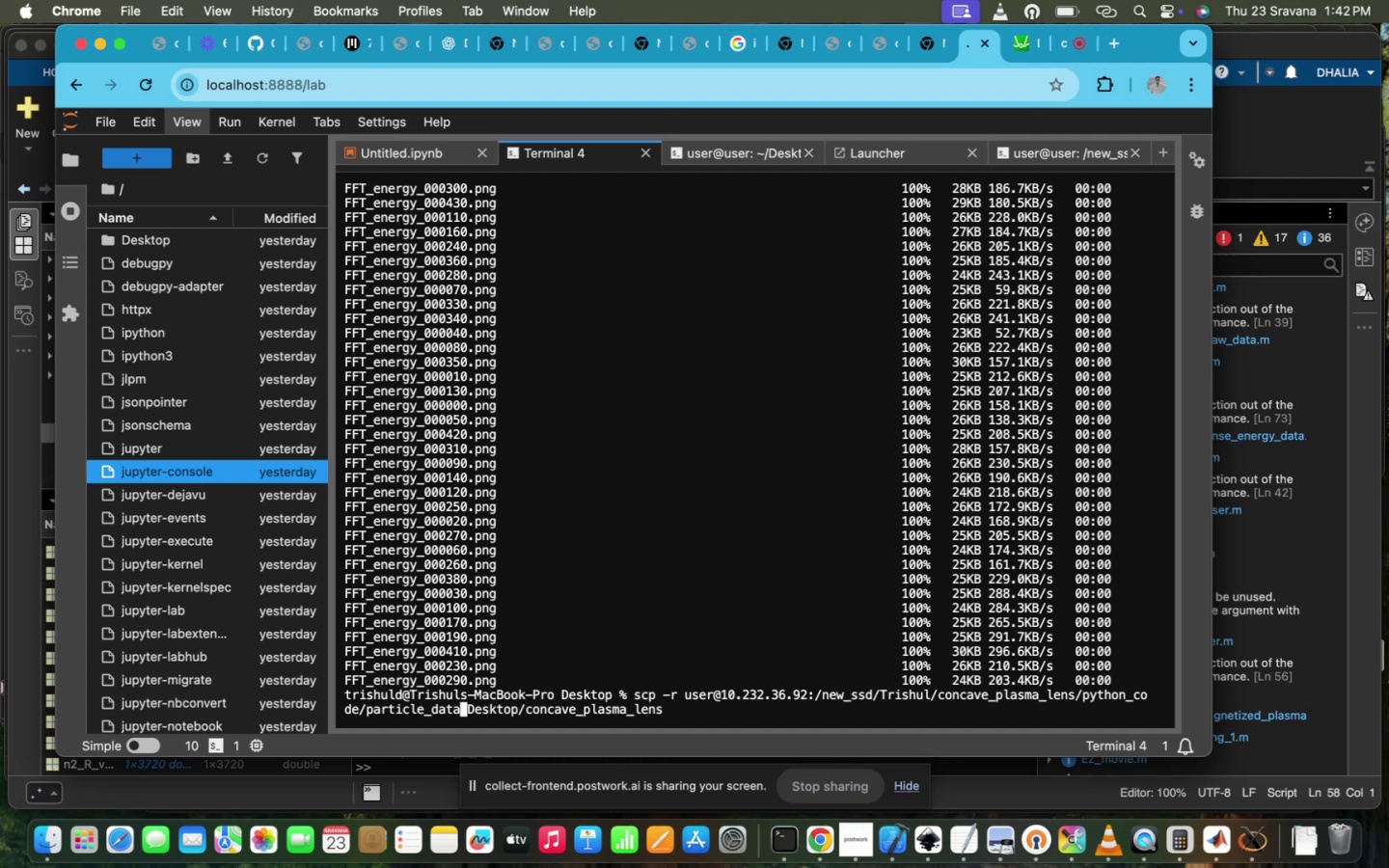 
key(Enter)
 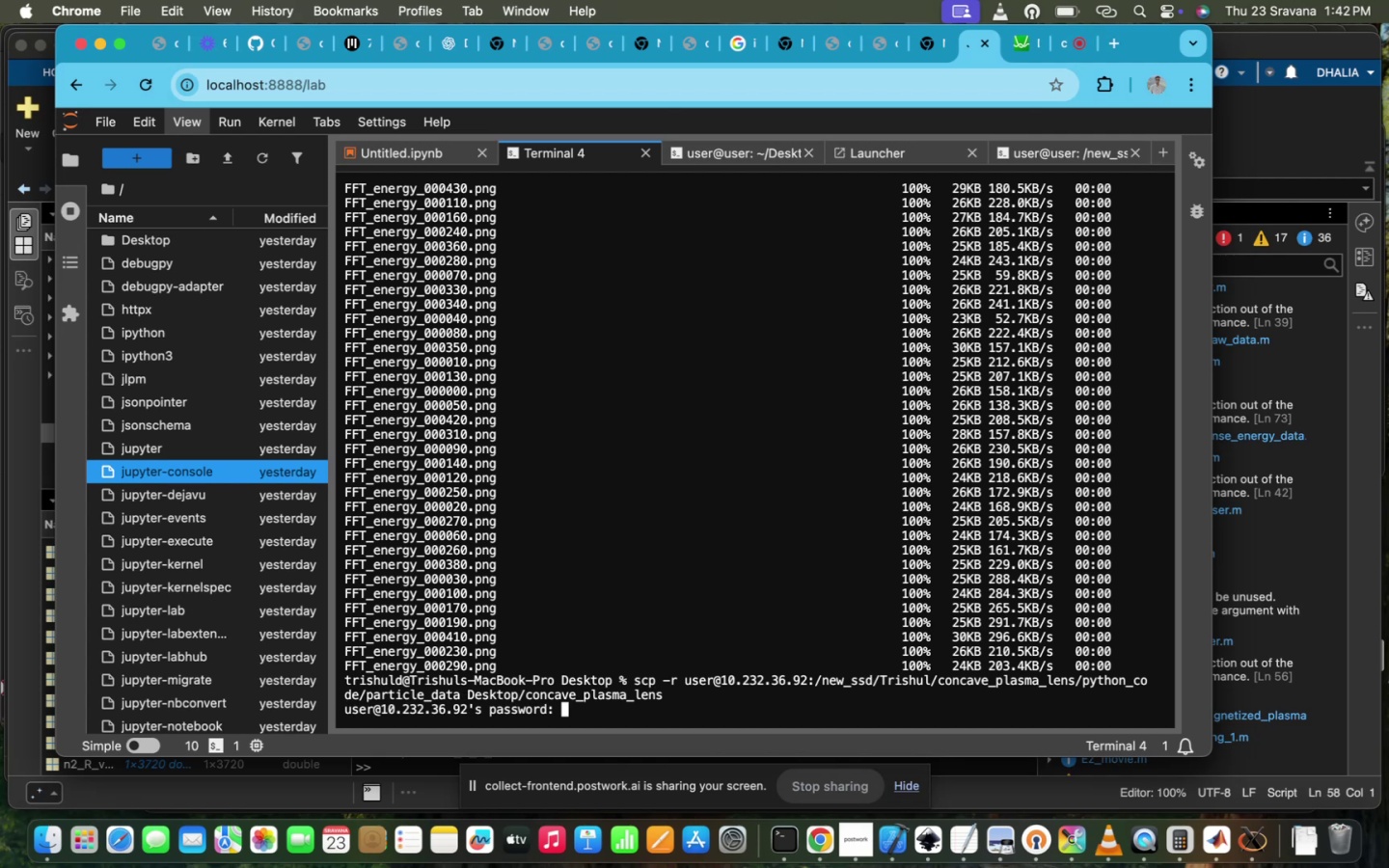 
type(ppl@iitd)
 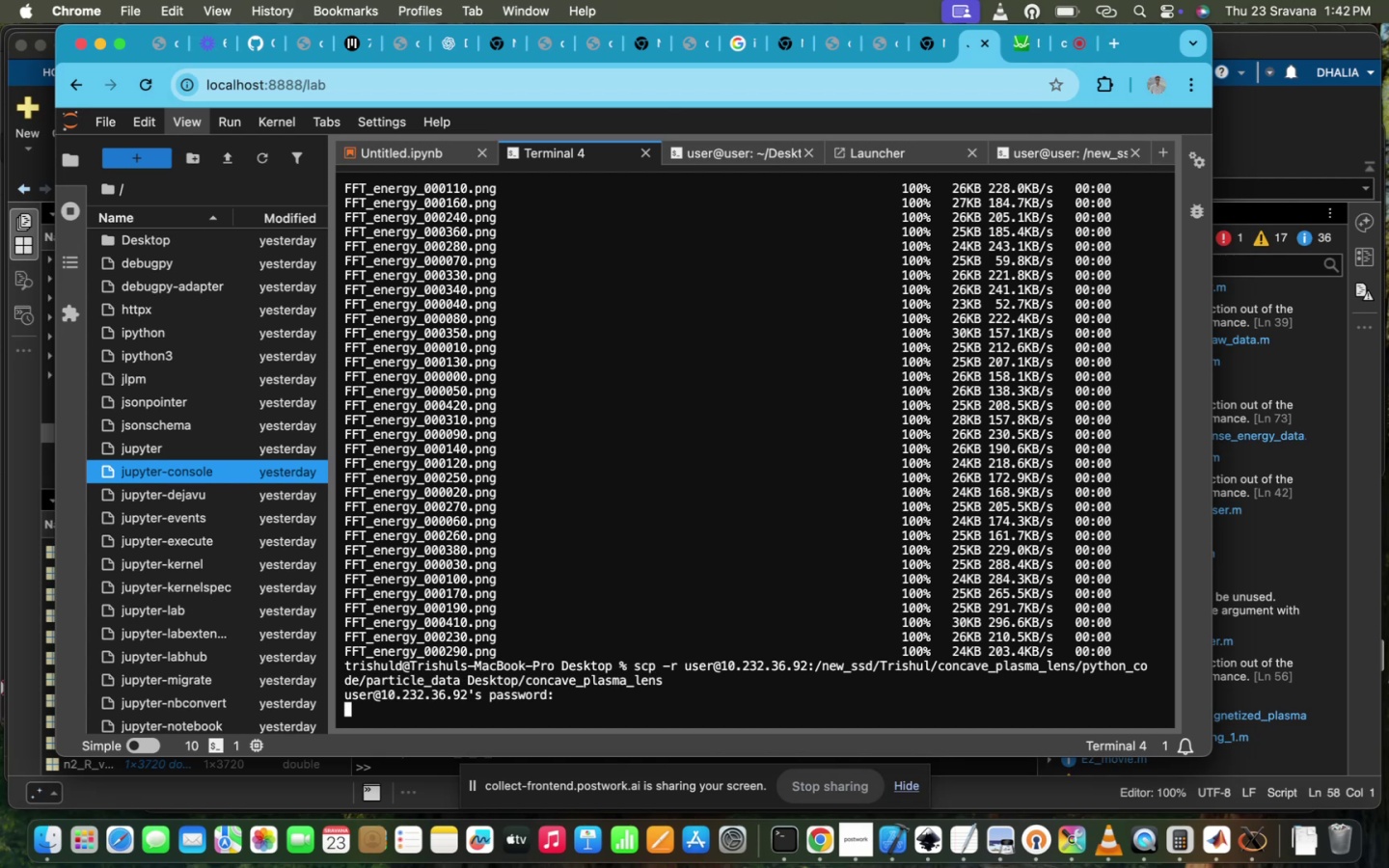 
 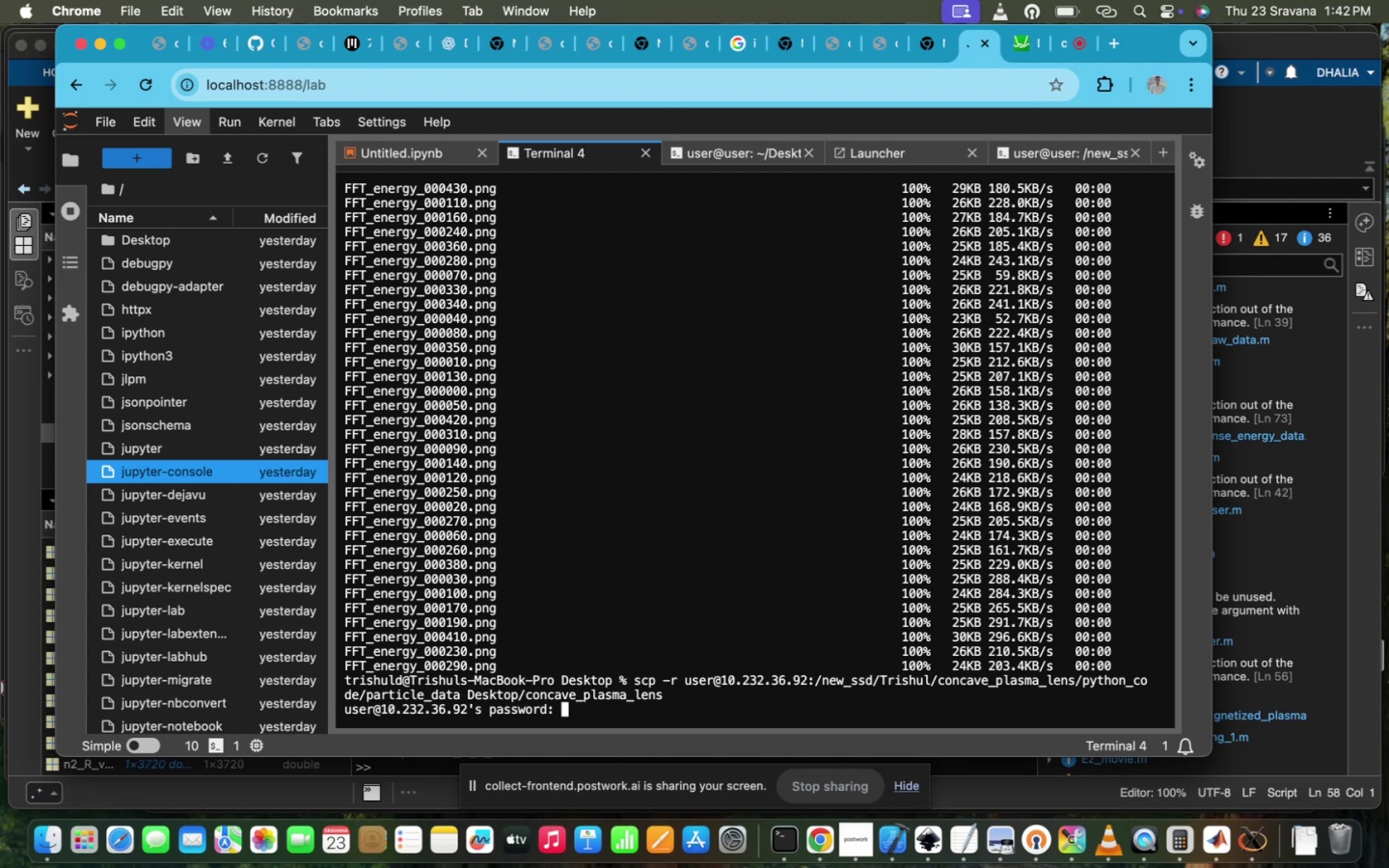 
key(Enter)
 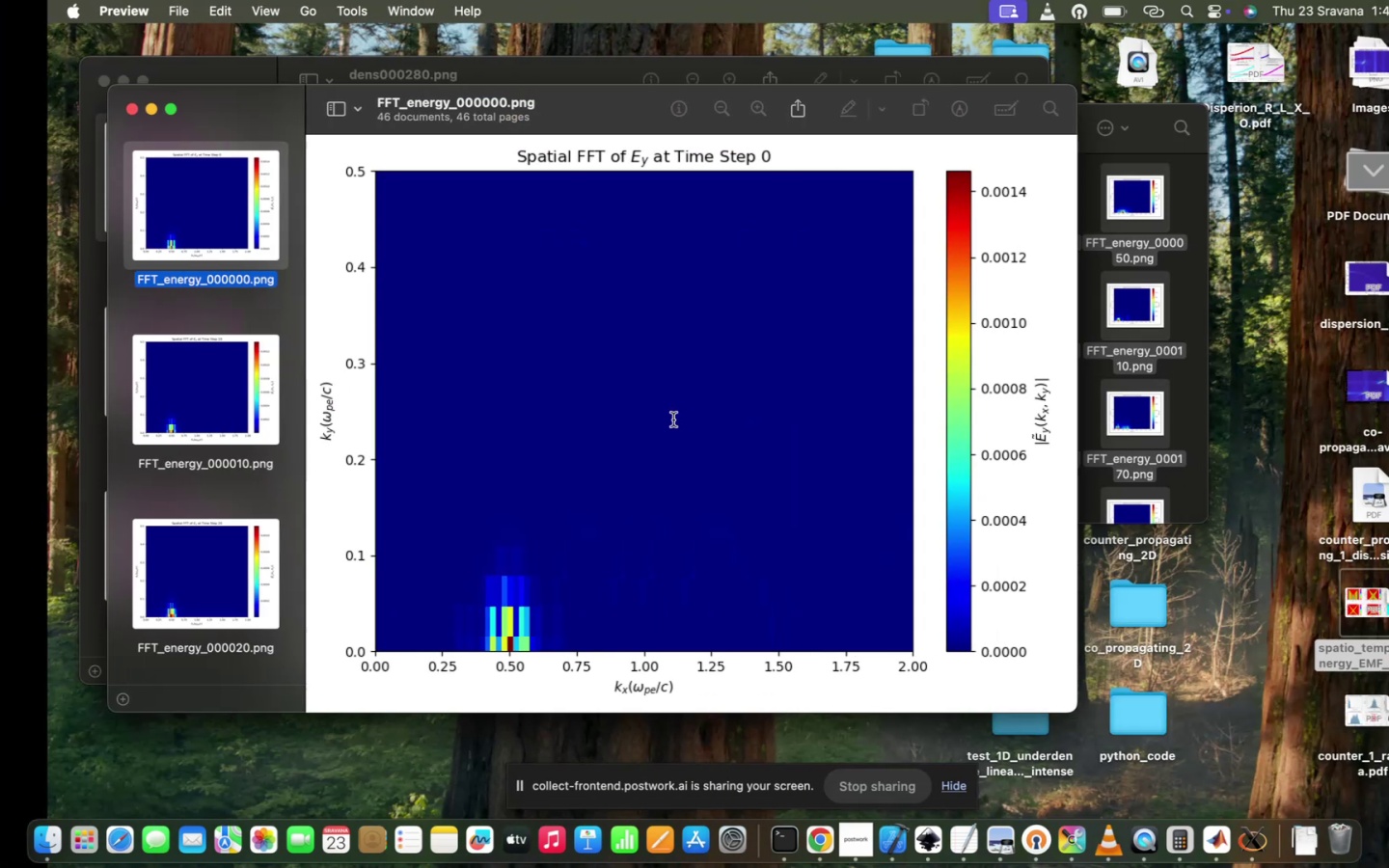 
wait(5.76)
 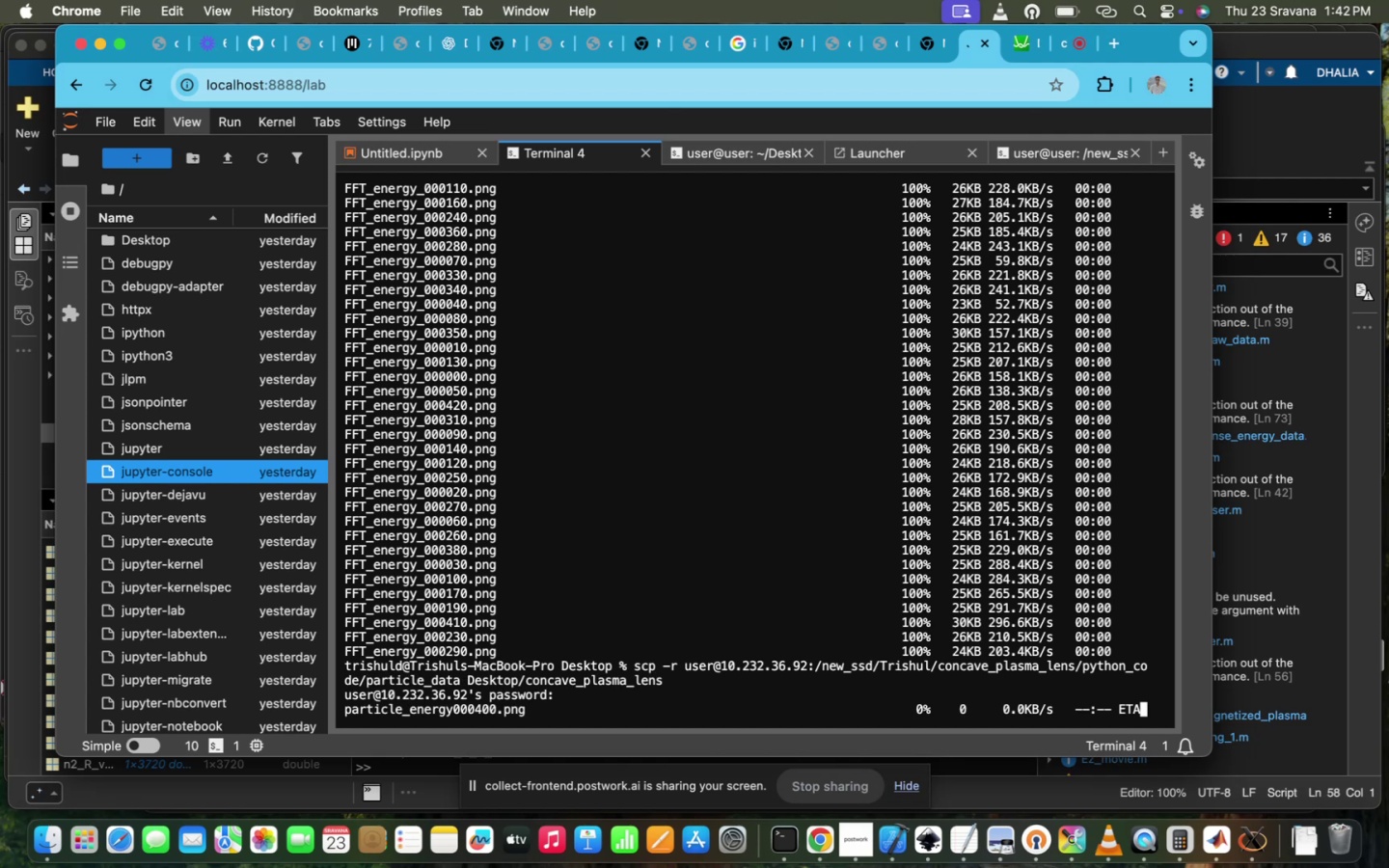 
left_click([80, 105])
 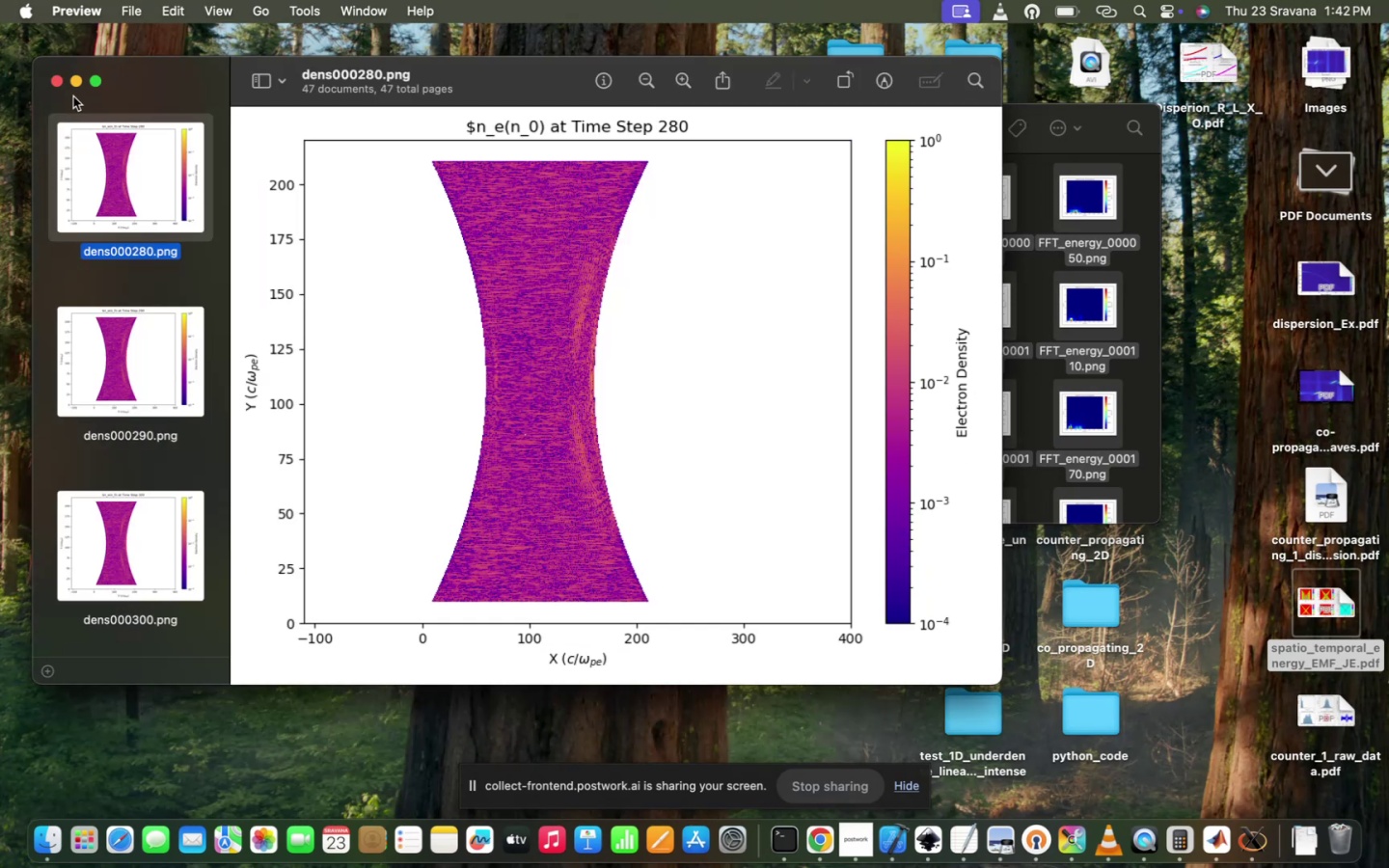 
left_click([63, 88])
 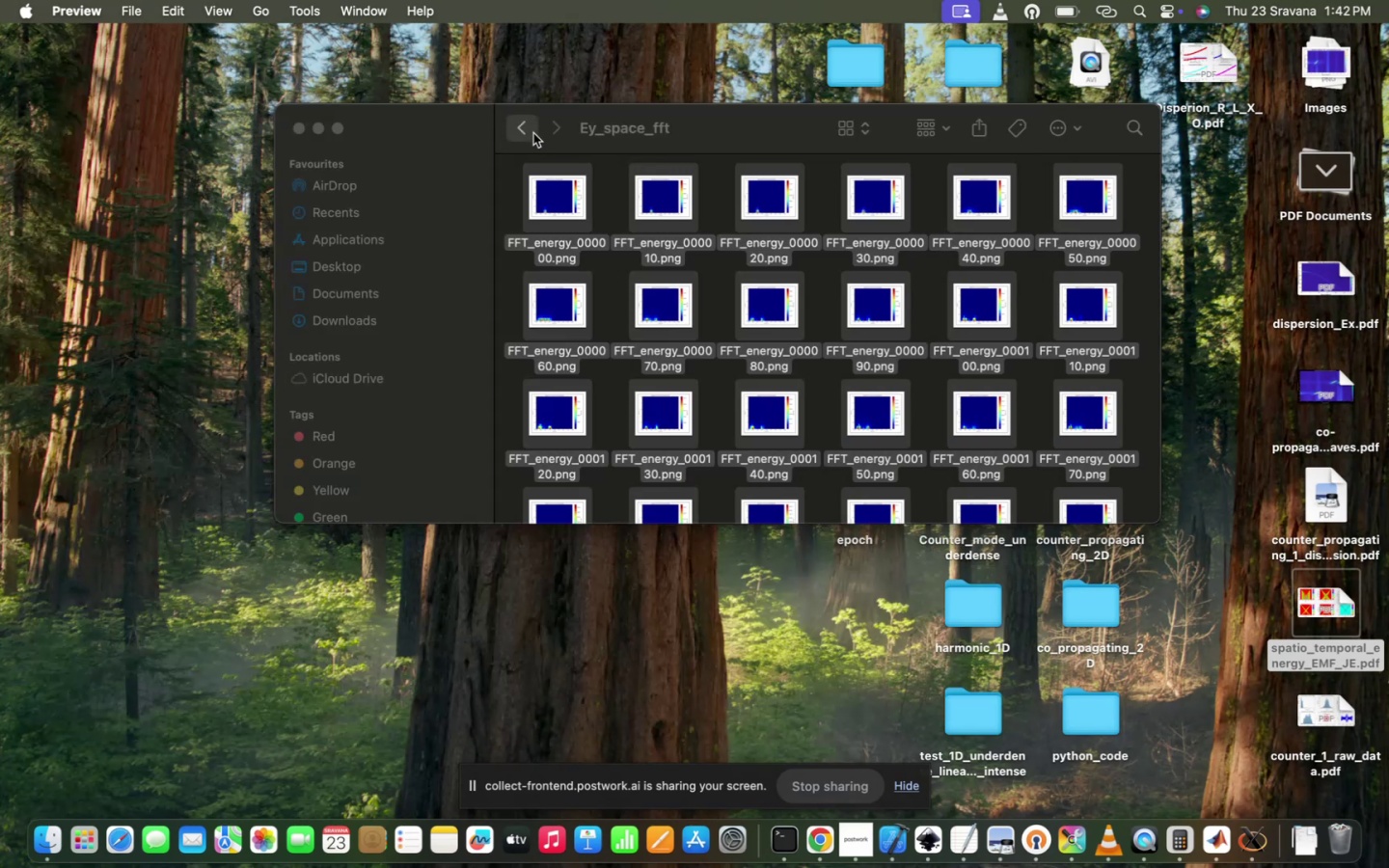 
left_click([528, 133])
 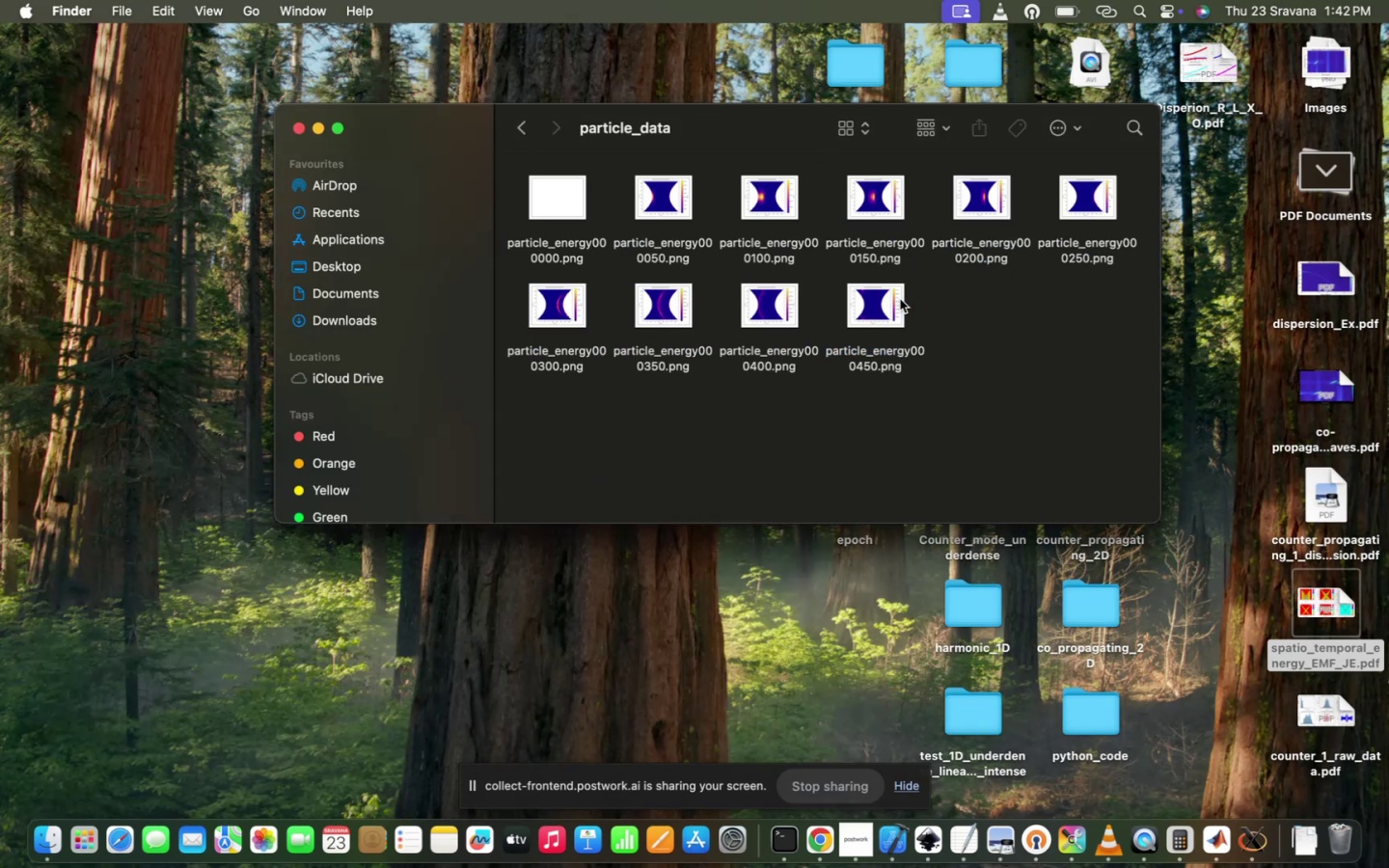 
key(Meta+A)
 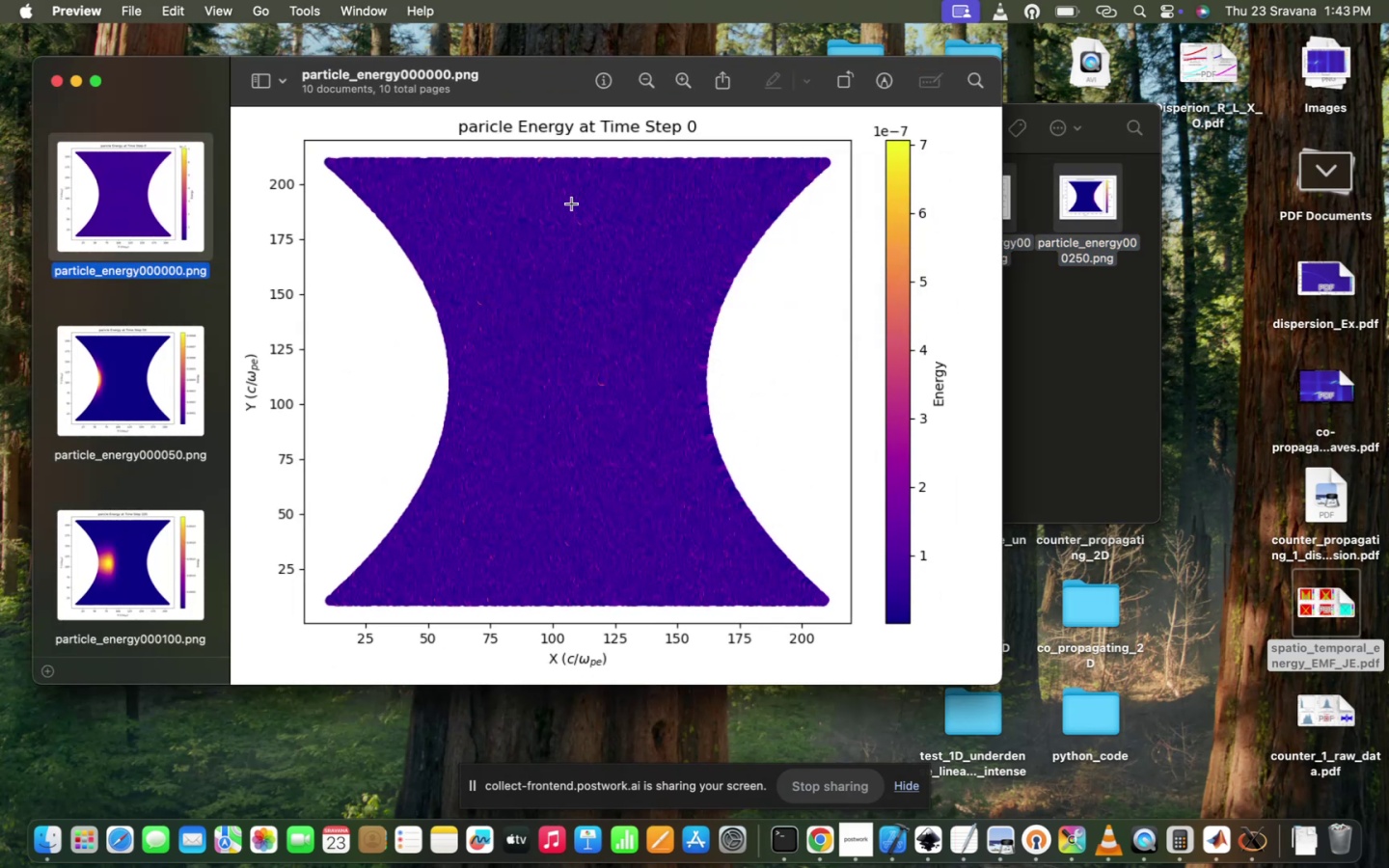 
key(ArrowDown)
 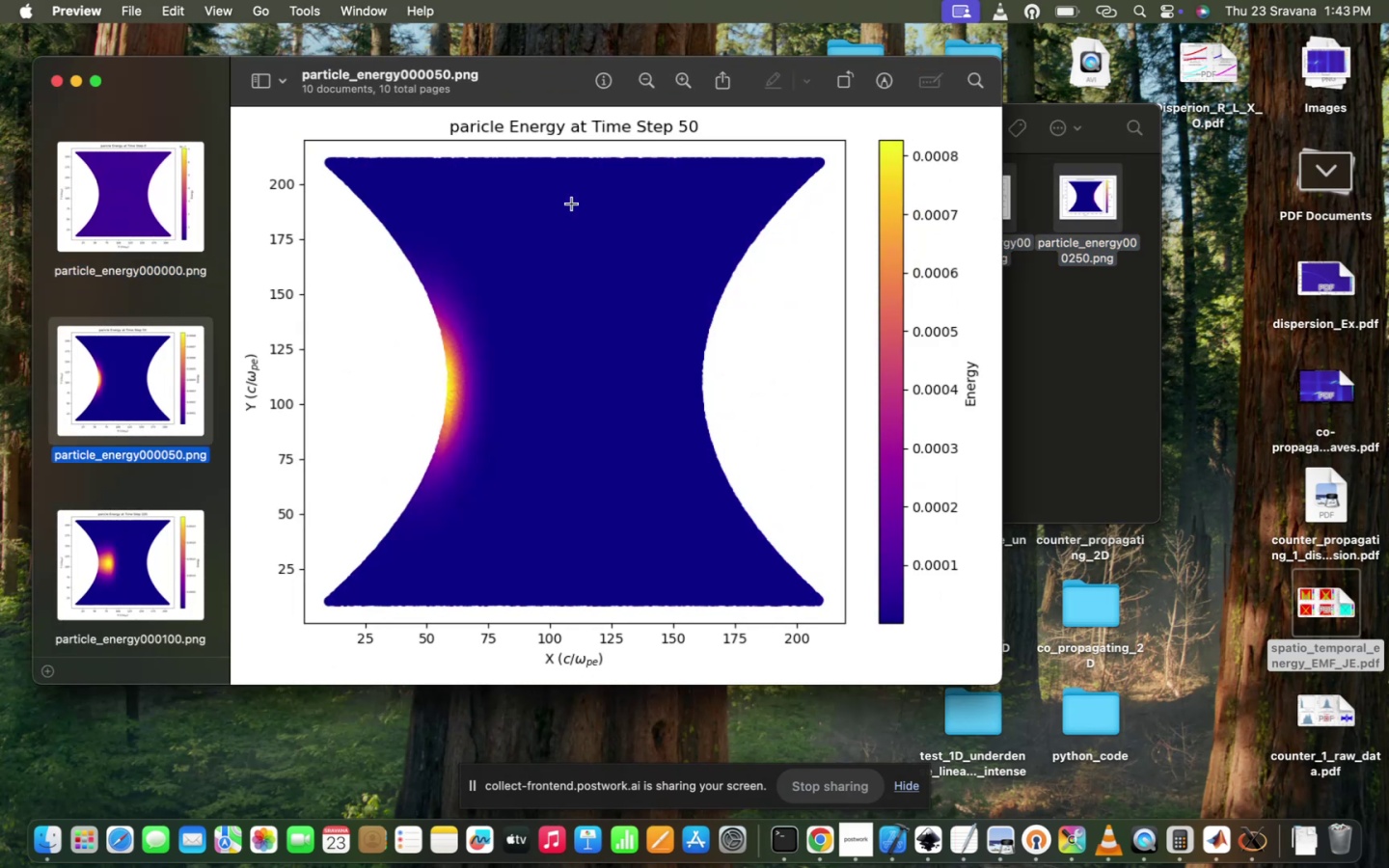 
key(ArrowDown)
 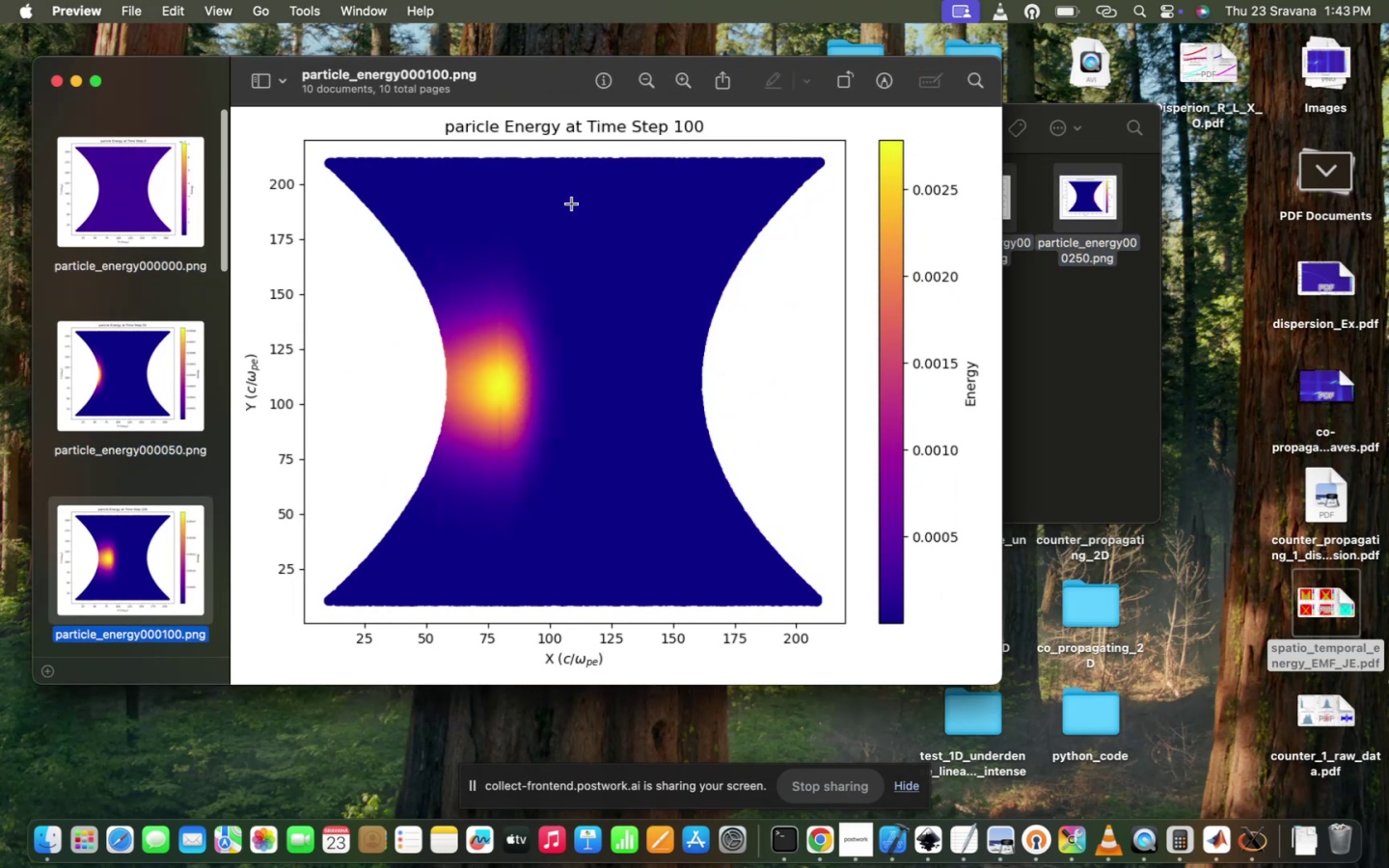 
key(ArrowDown)
 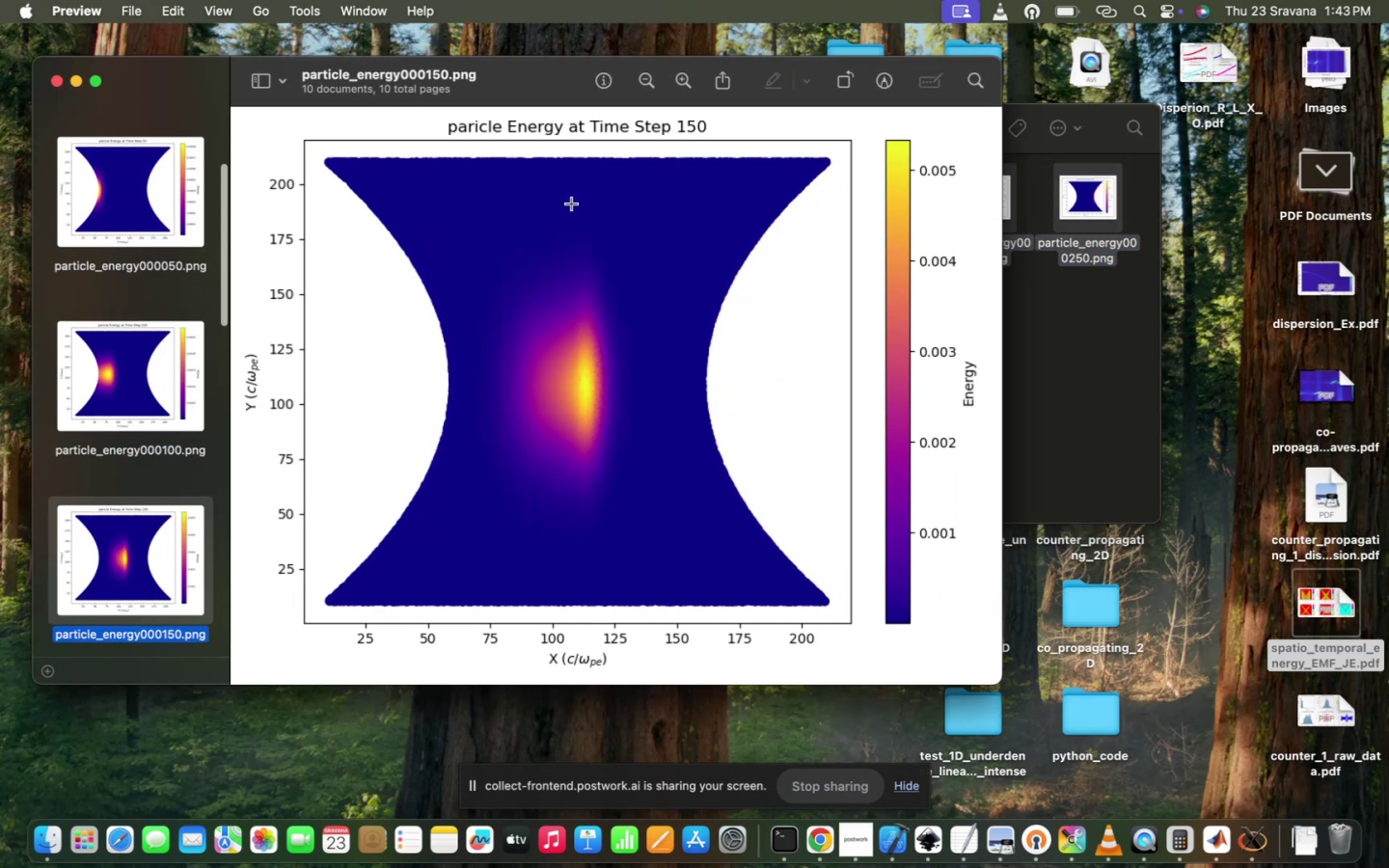 
key(ArrowDown)
 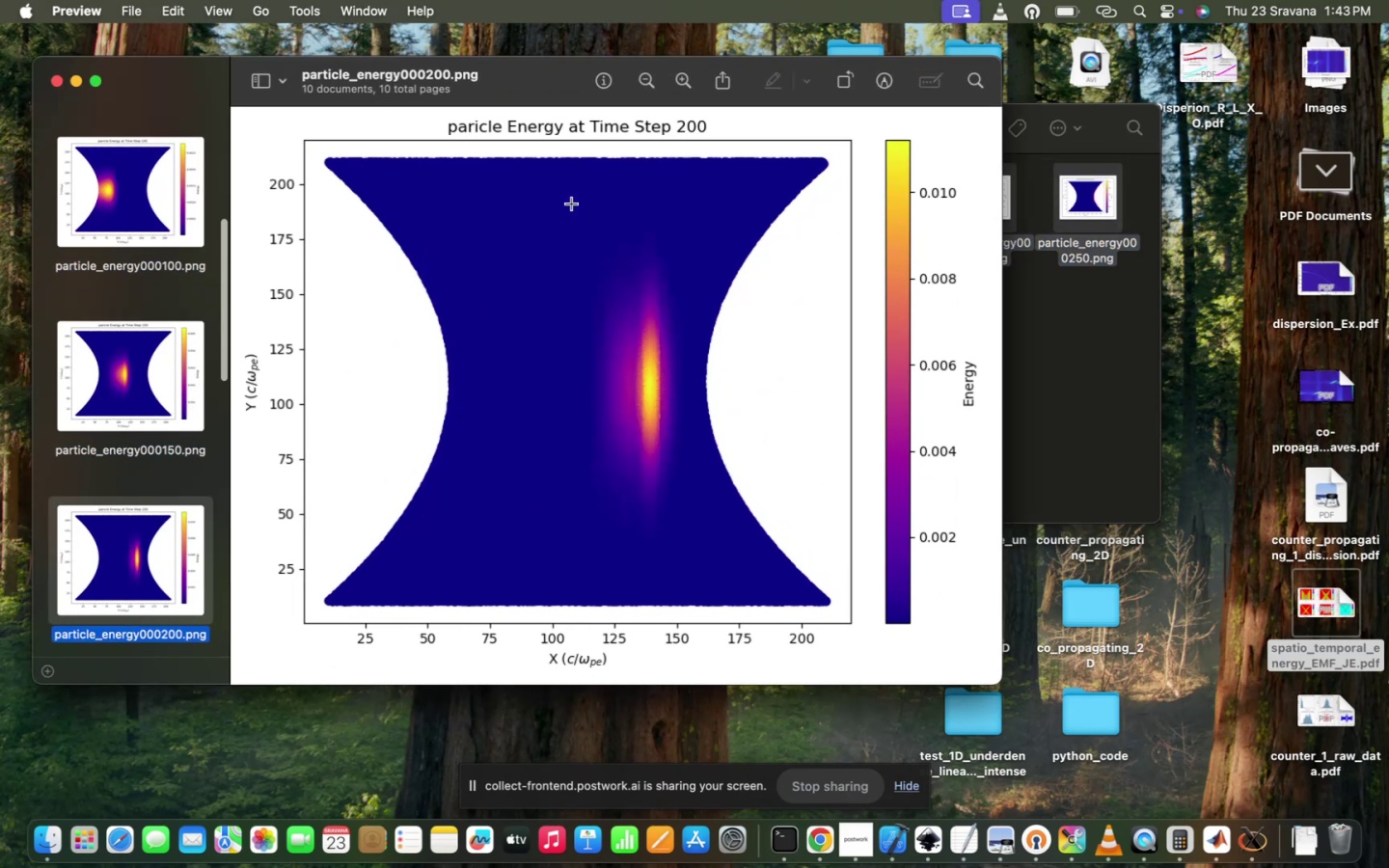 
key(ArrowDown)
 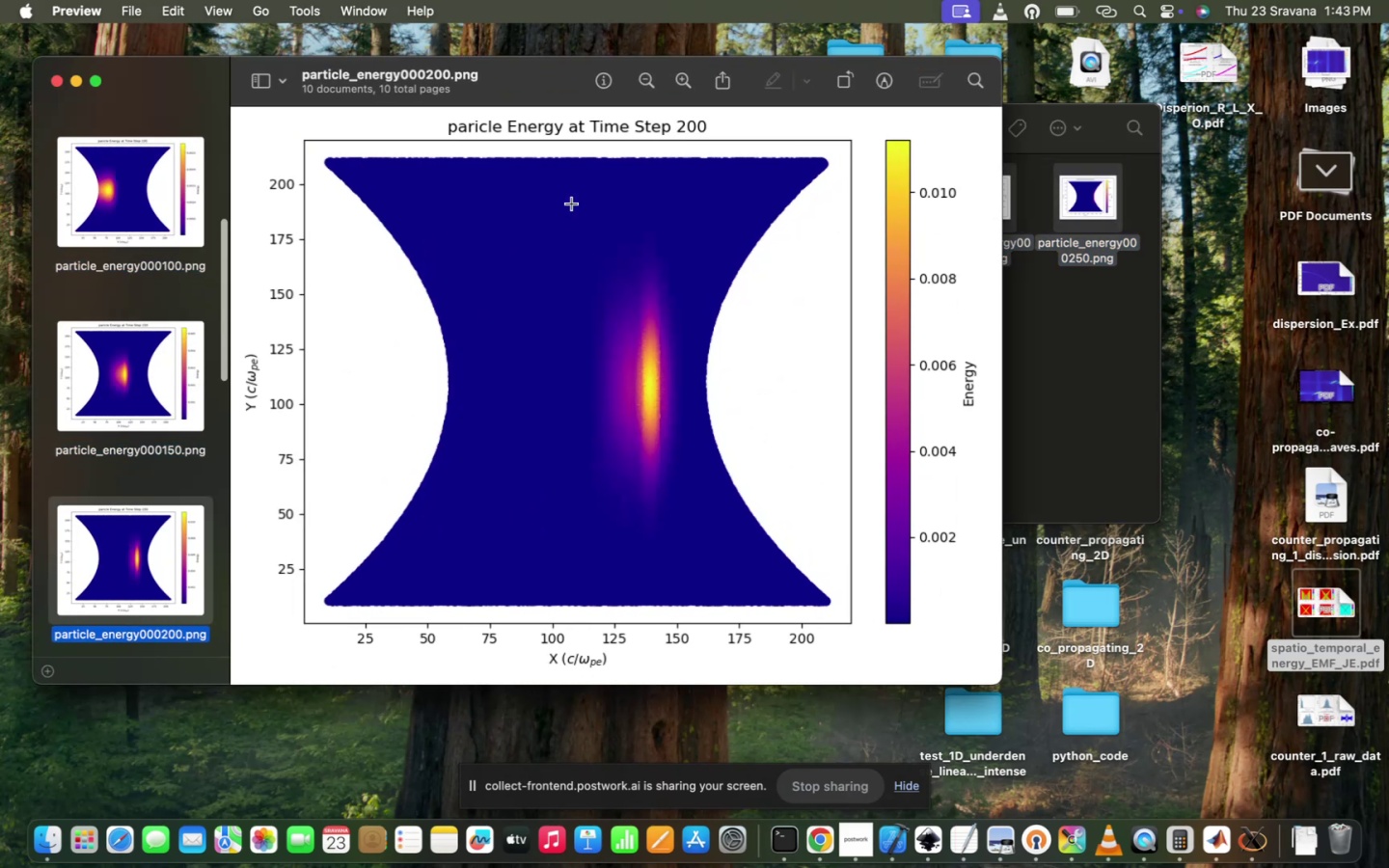 
key(ArrowUp)
 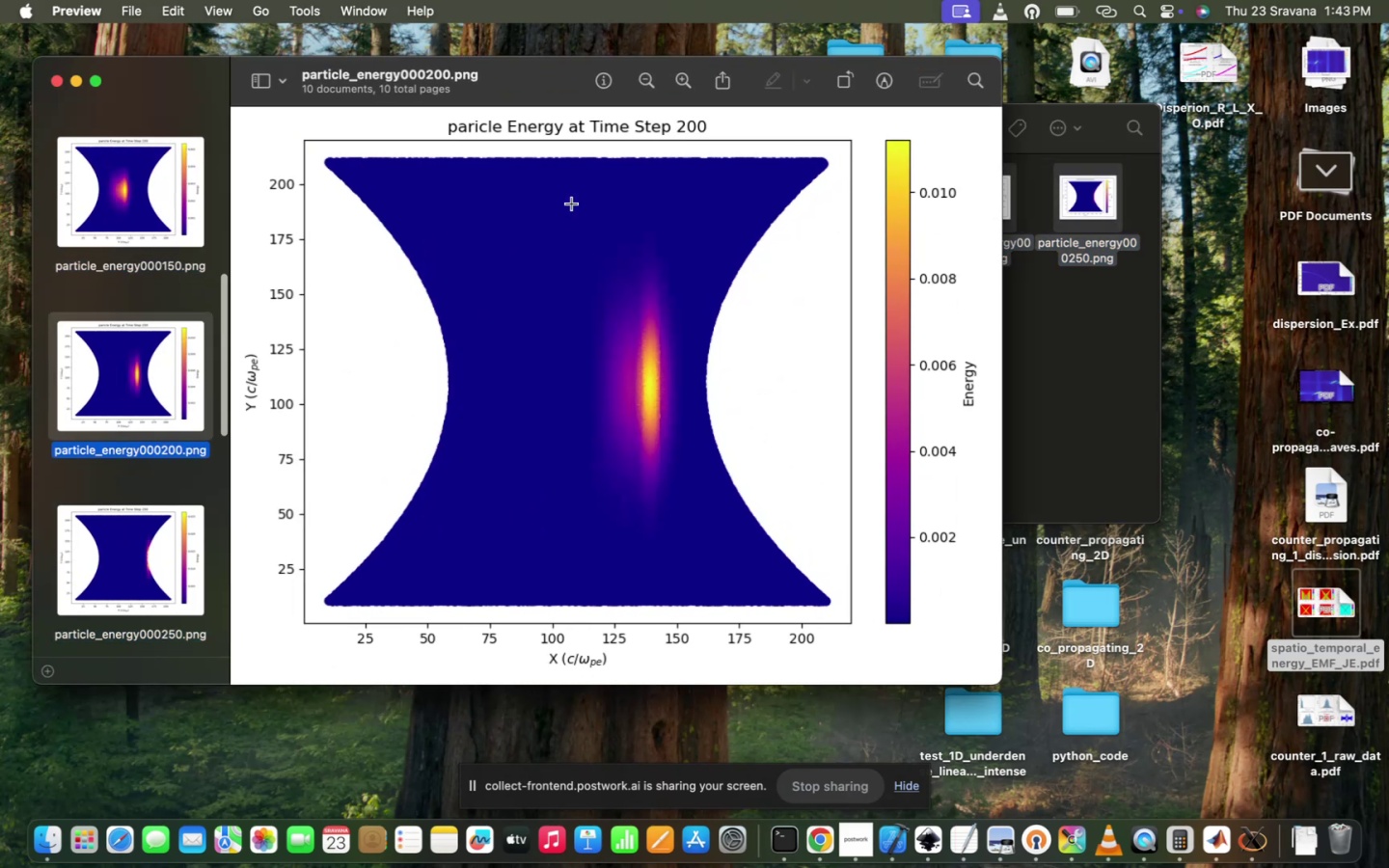 
key(ArrowDown)
 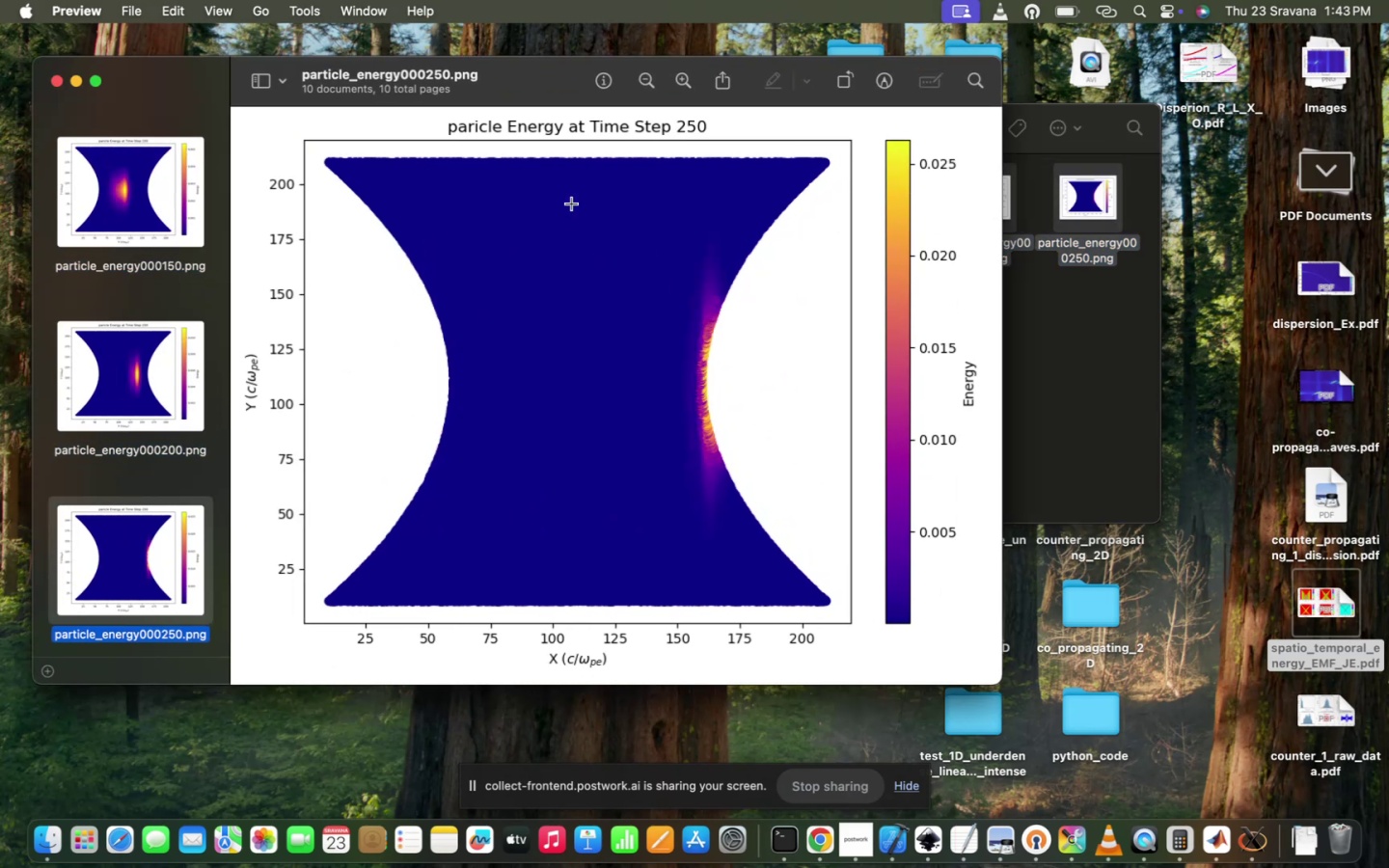 
key(ArrowDown)
 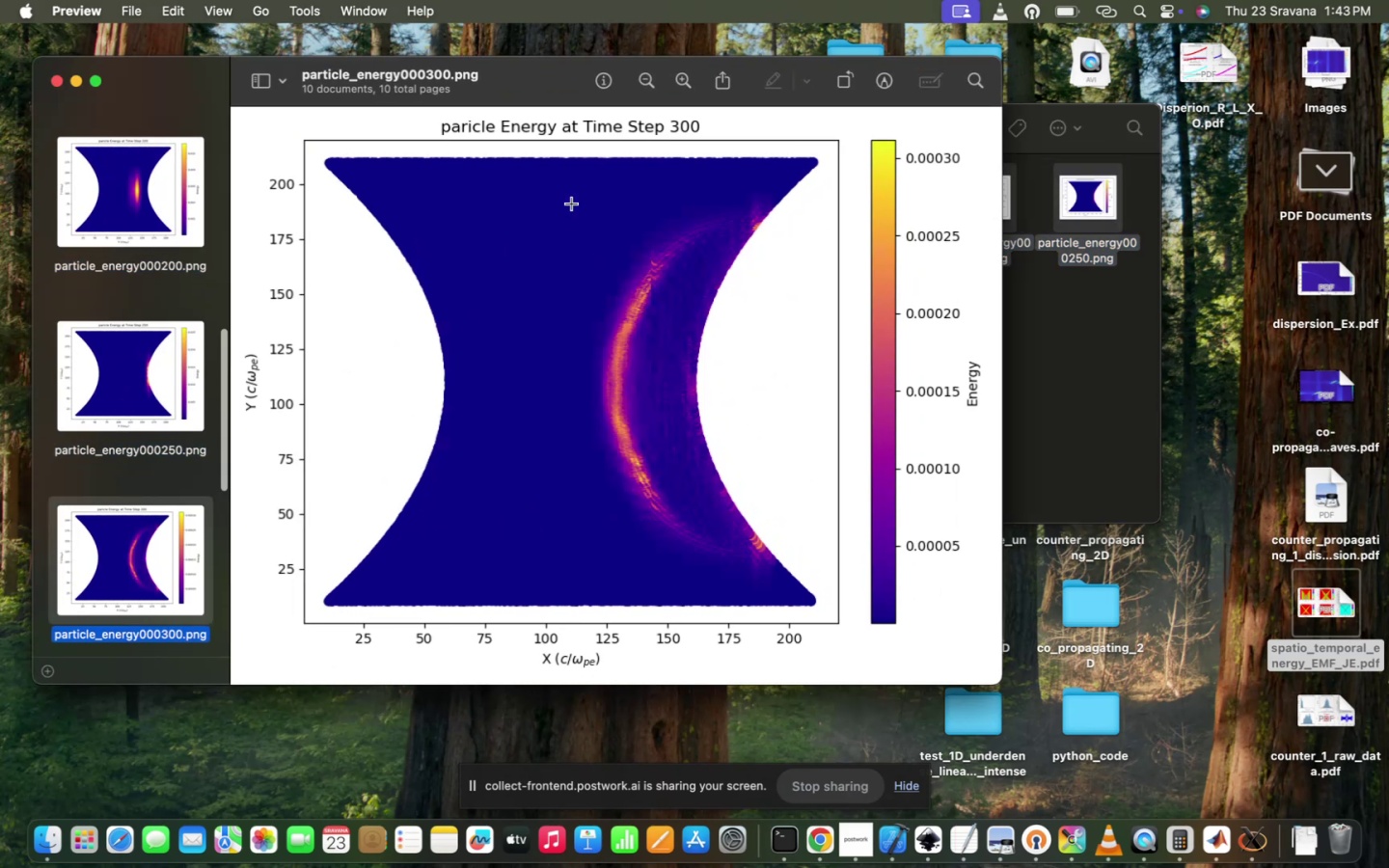 
key(ArrowDown)
 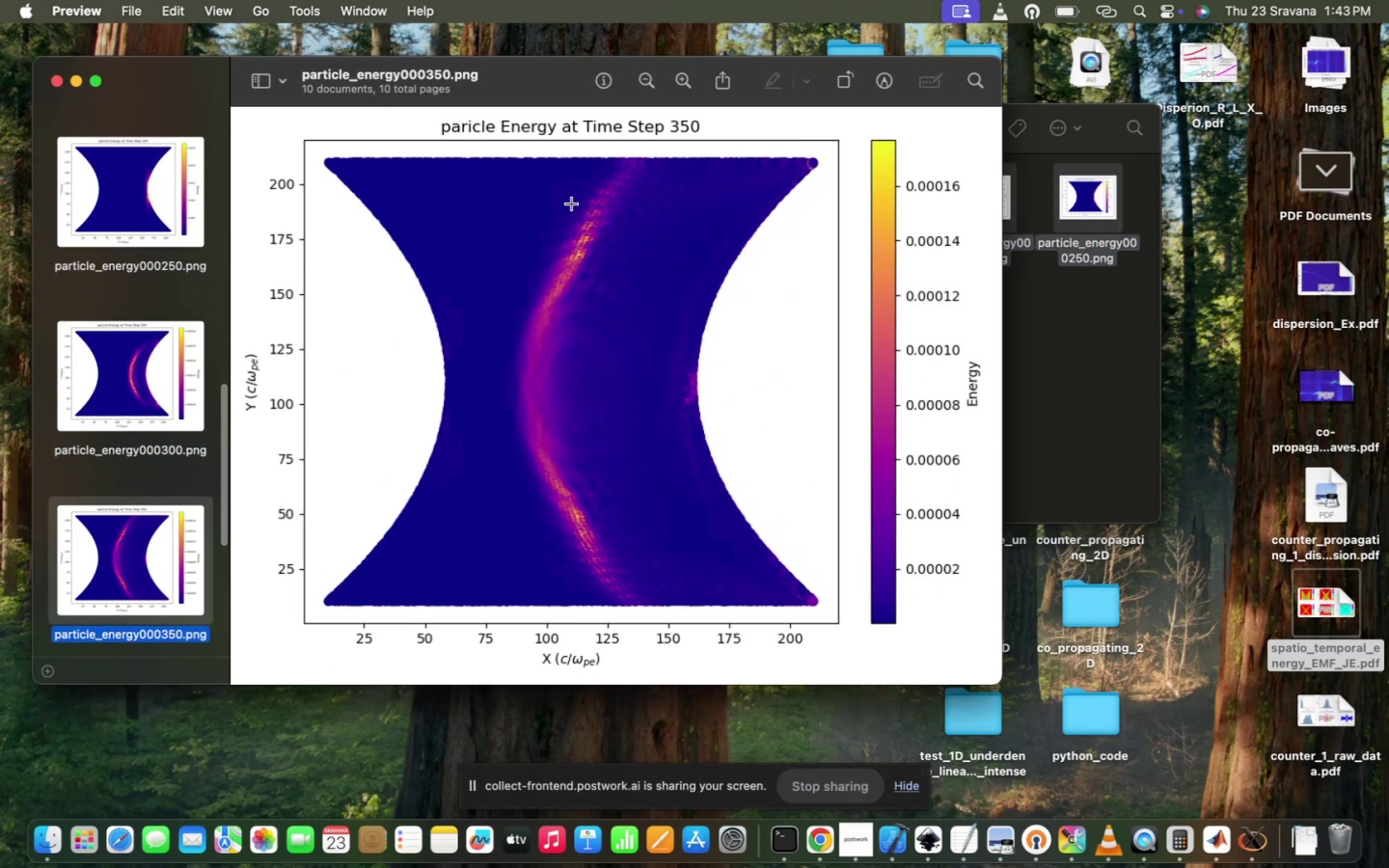 
key(ArrowDown)
 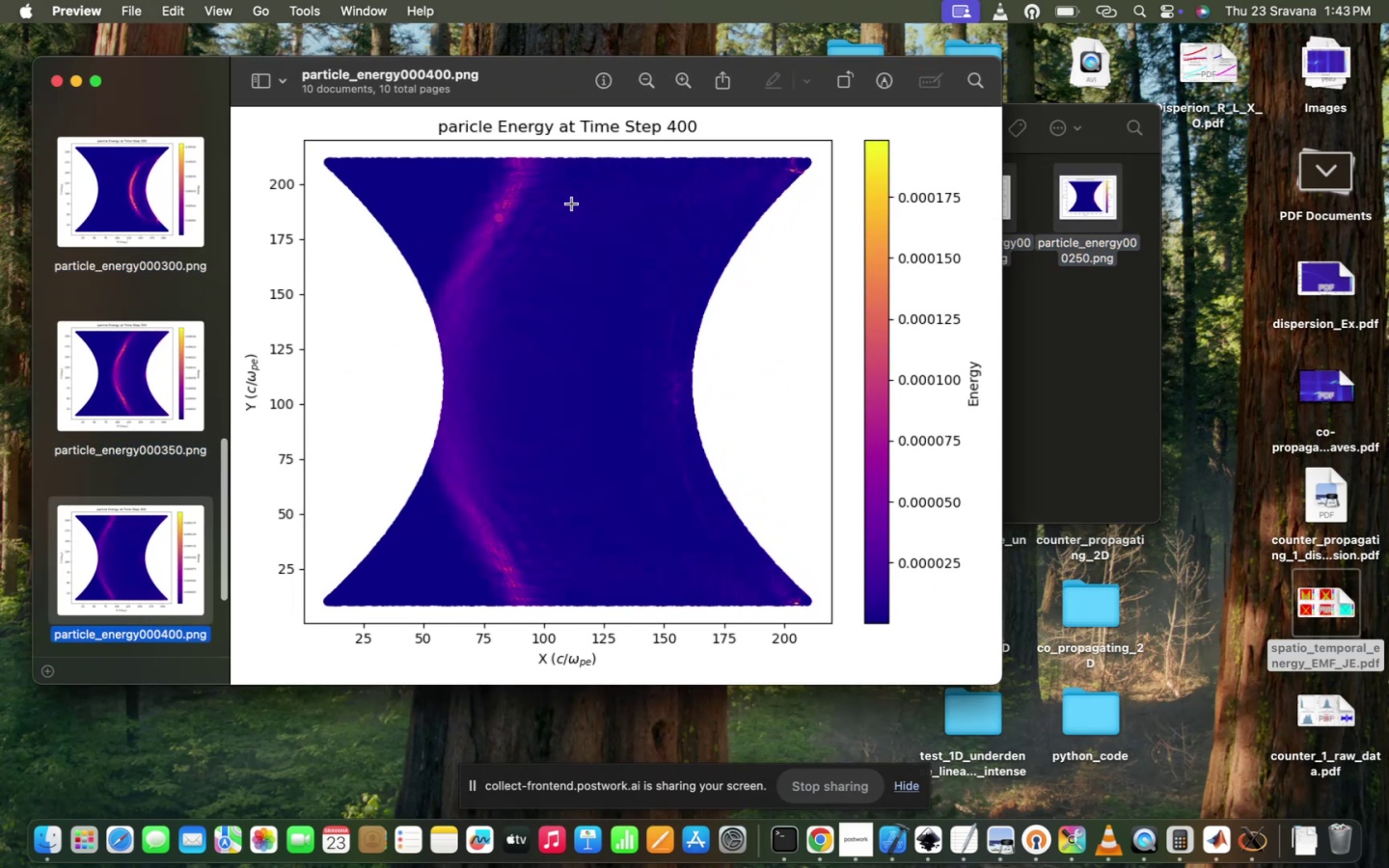 
key(ArrowDown)
 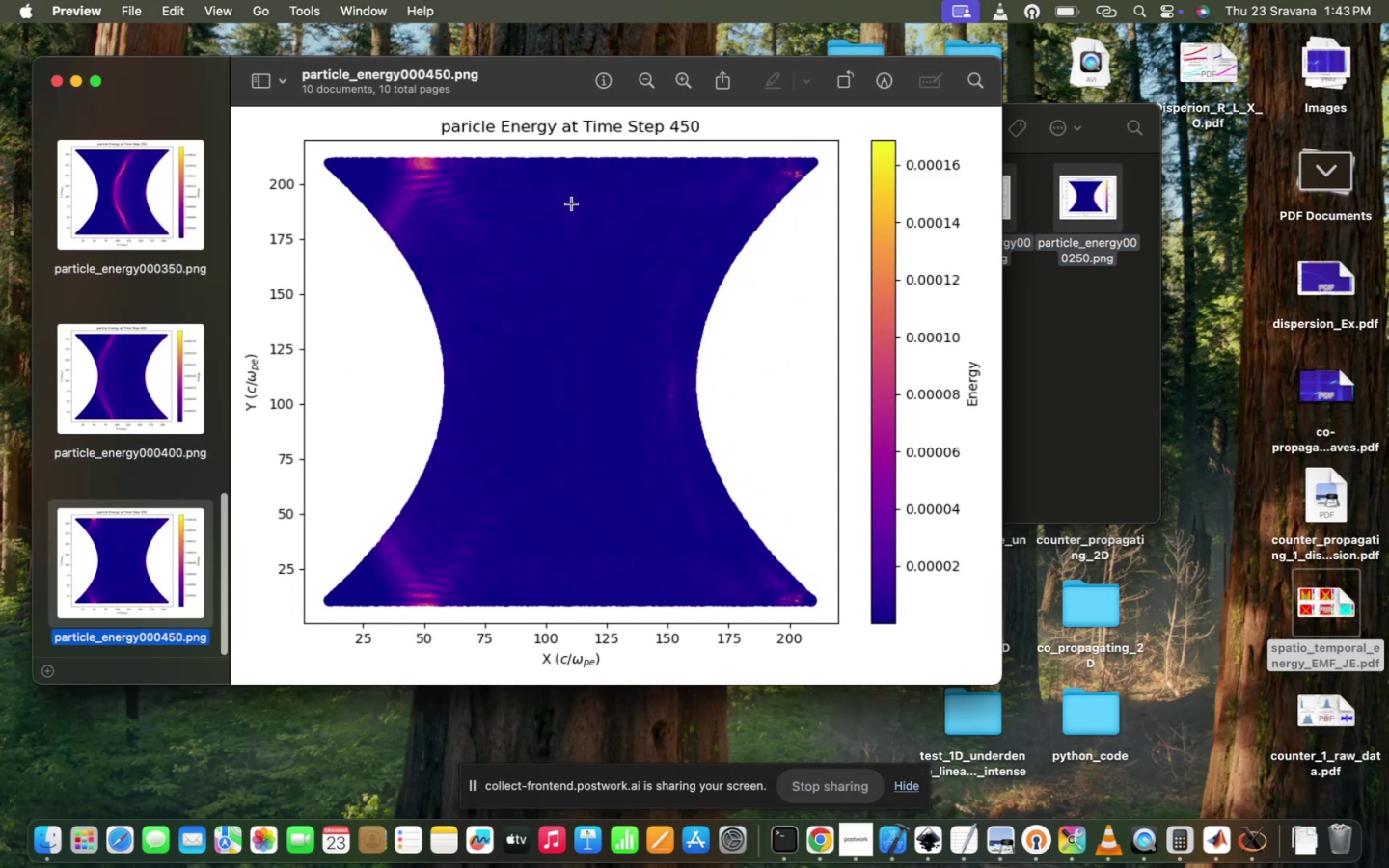 
key(ArrowDown)
 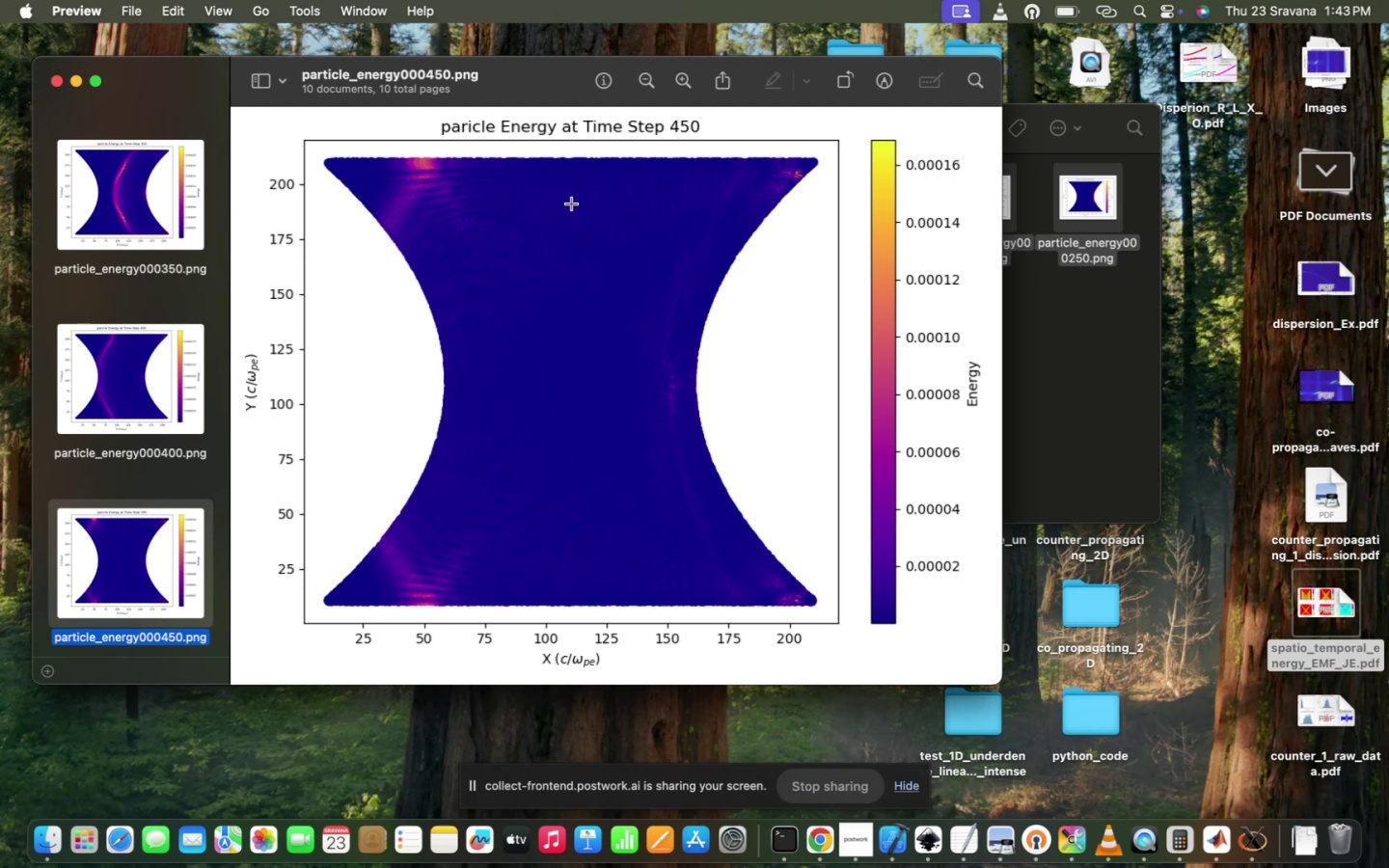 
key(ArrowDown)
 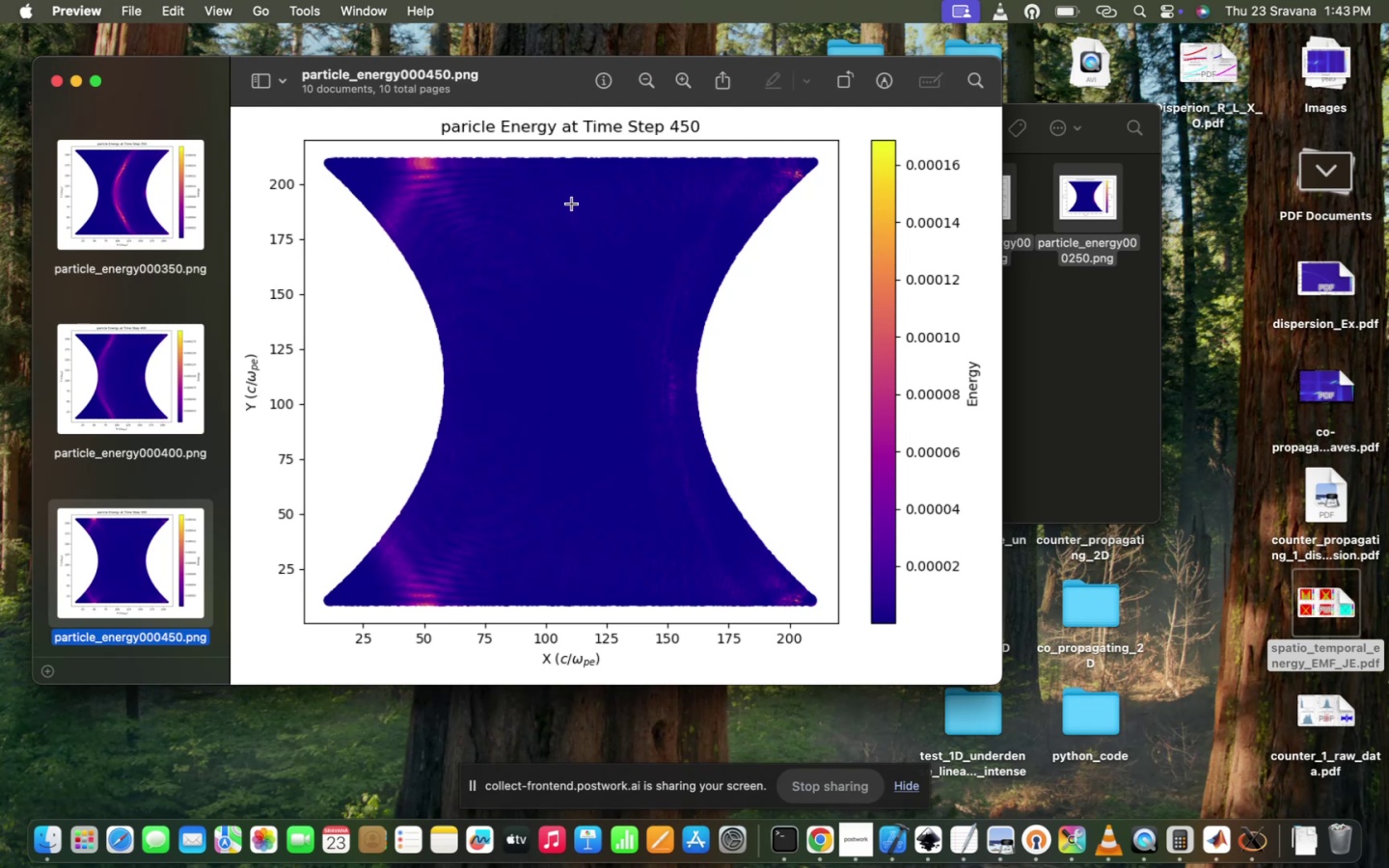 
key(ArrowUp)
 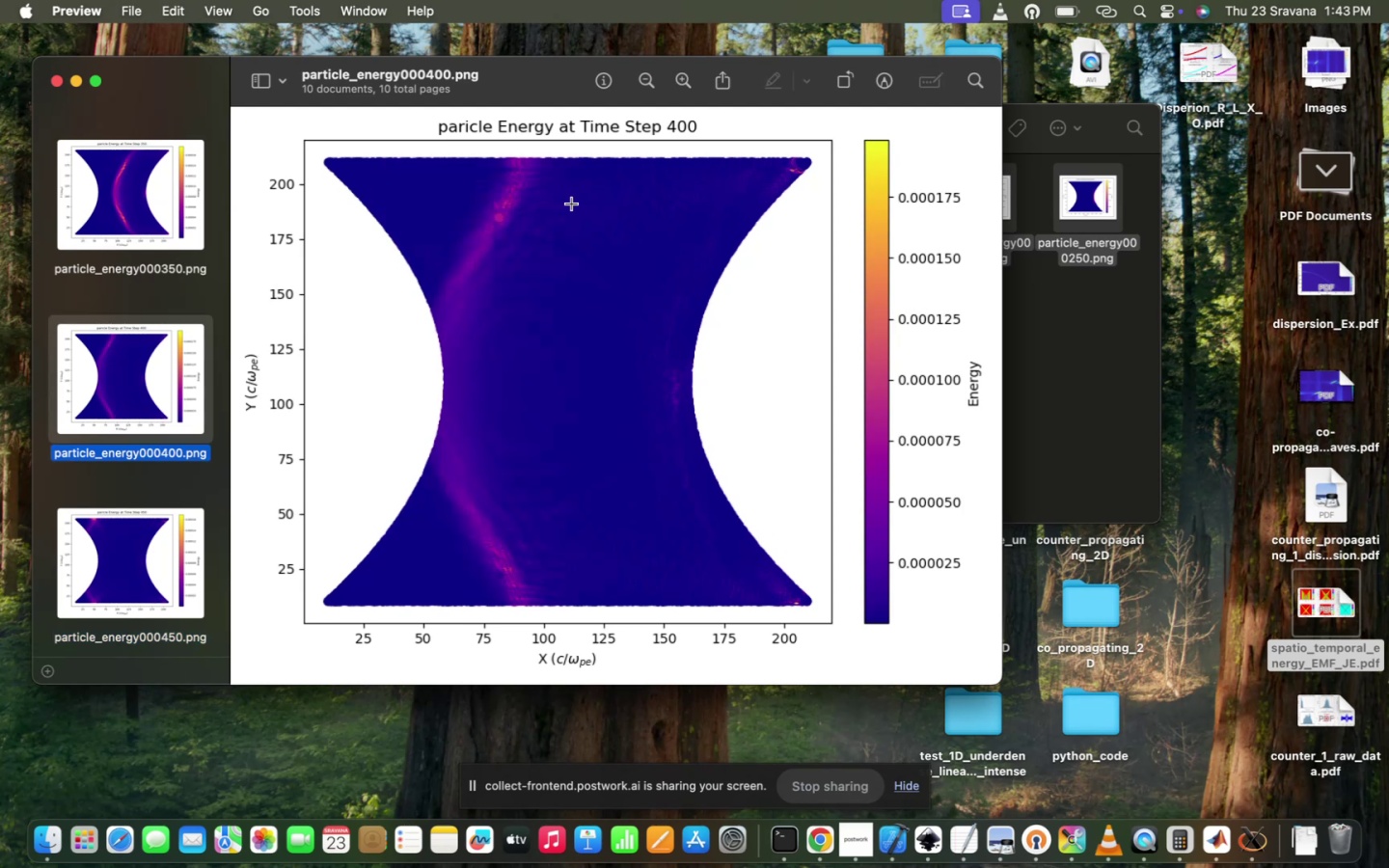 
key(ArrowUp)
 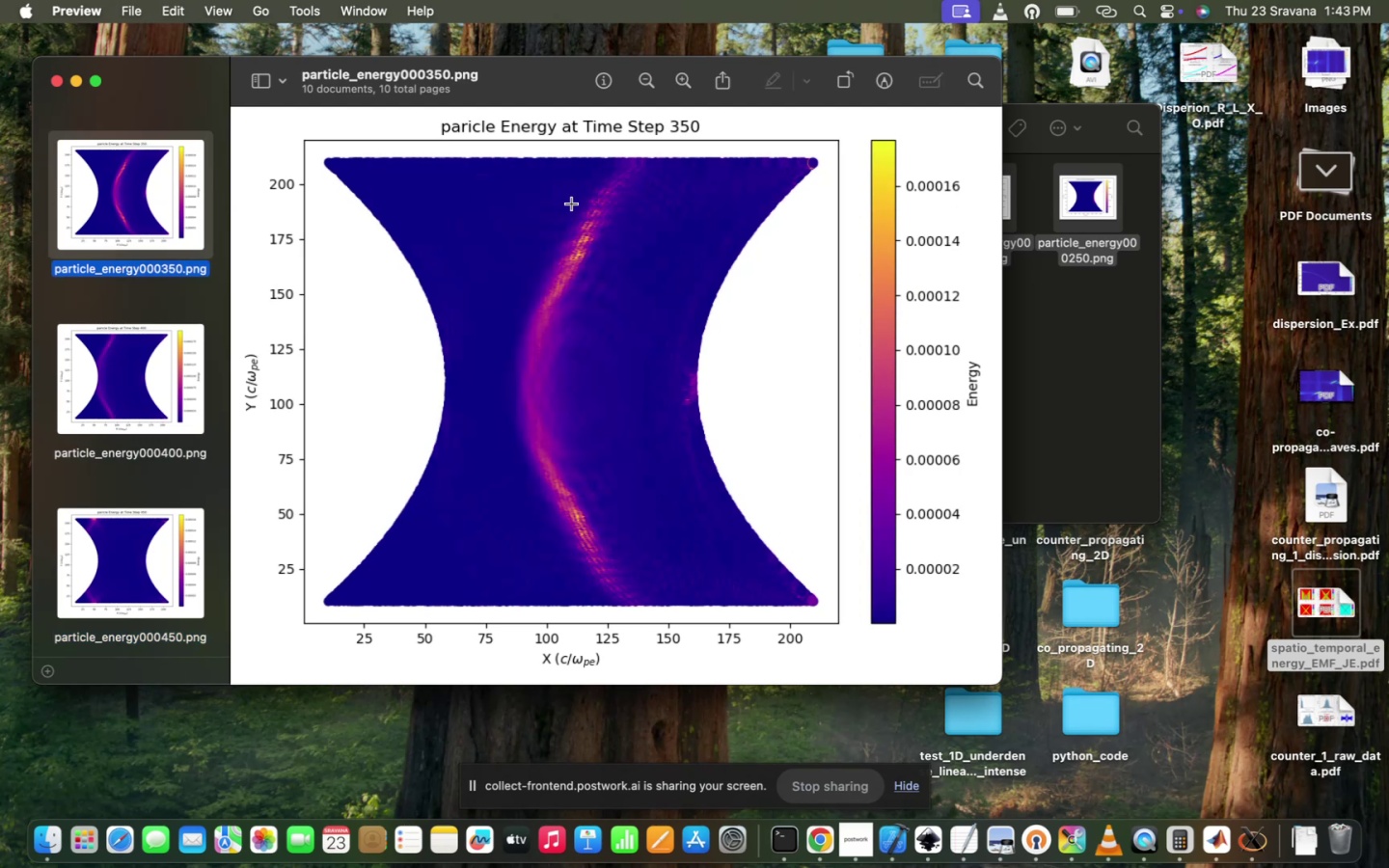 
key(ArrowUp)
 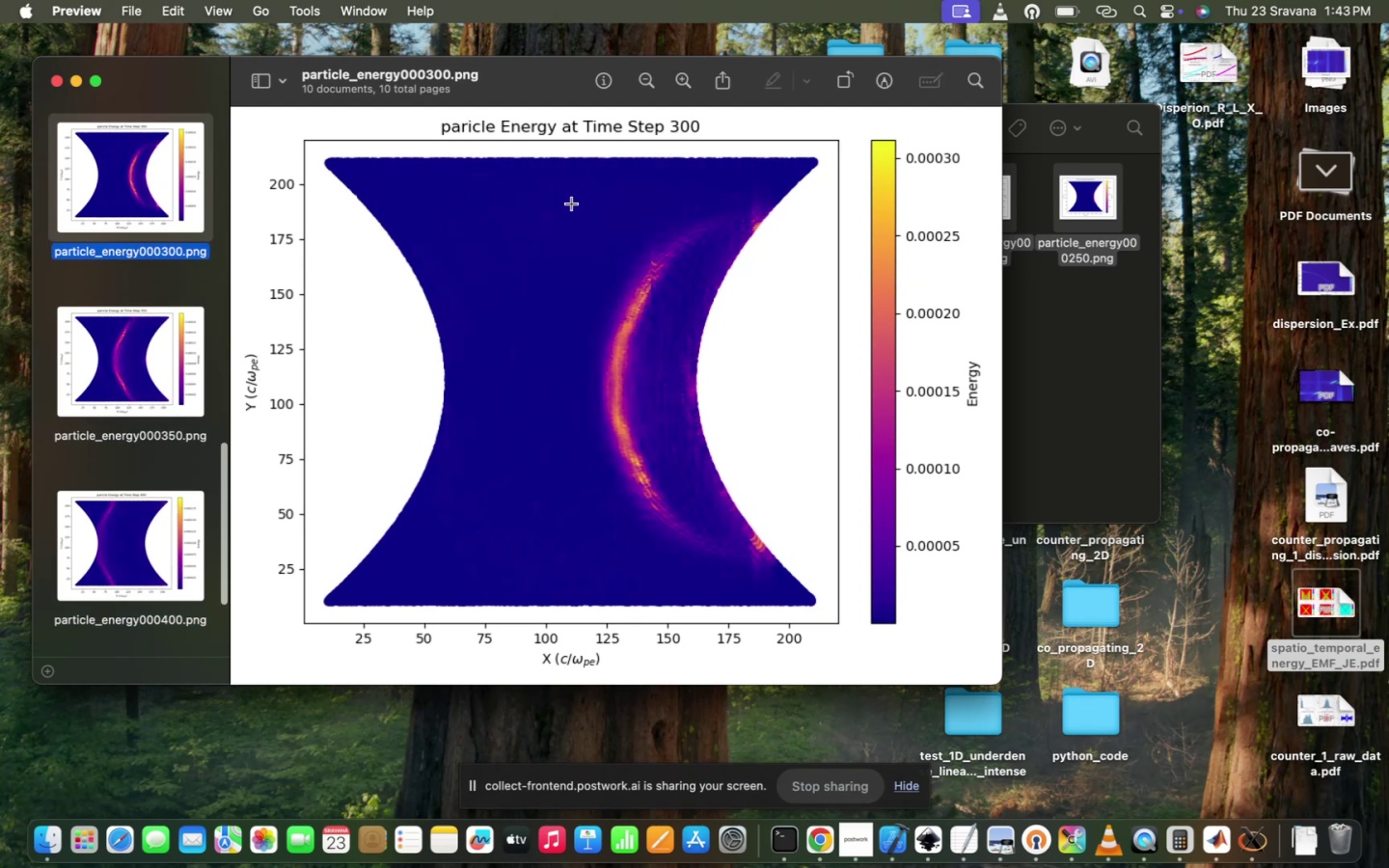 
key(ArrowUp)
 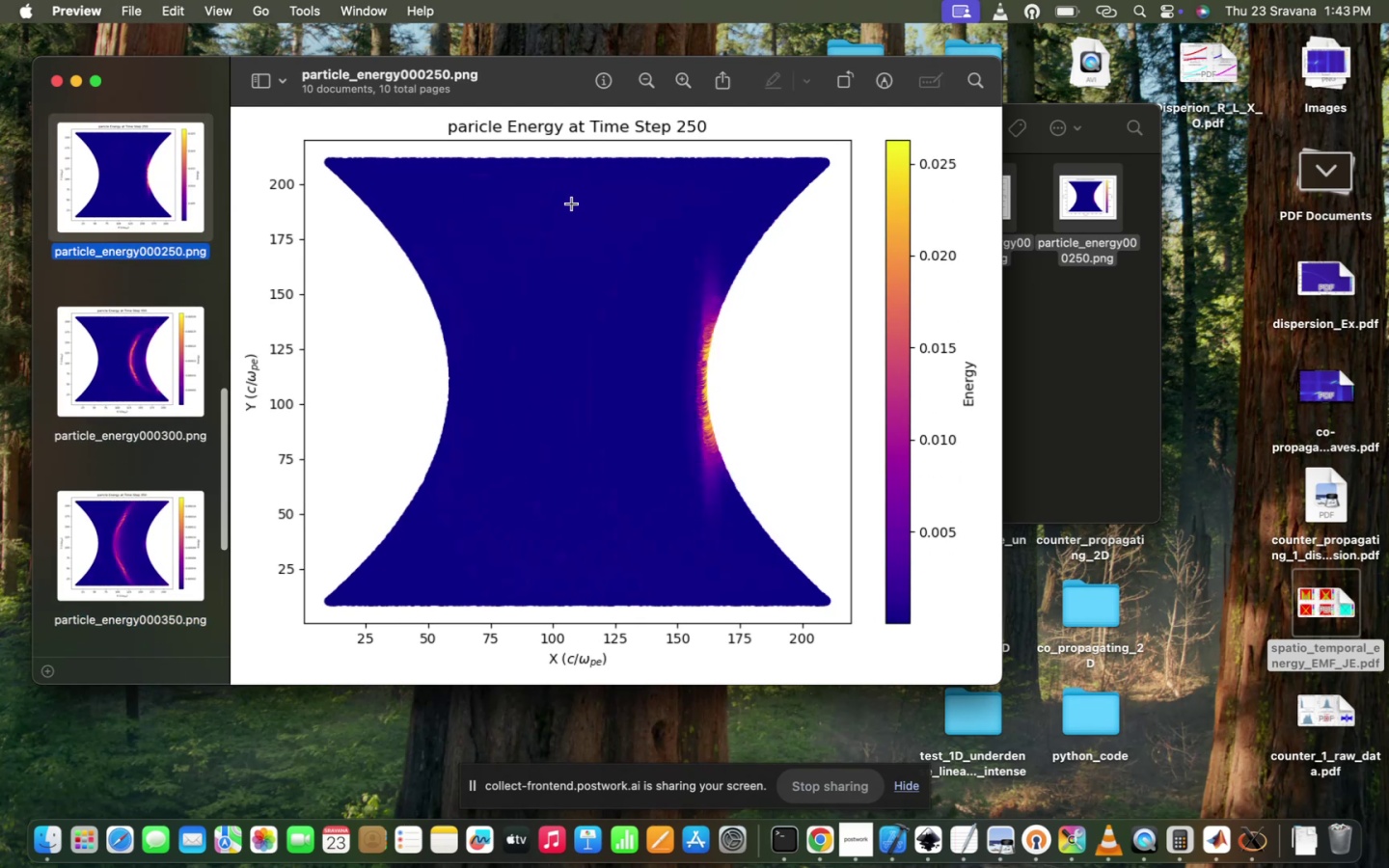 
key(ArrowUp)
 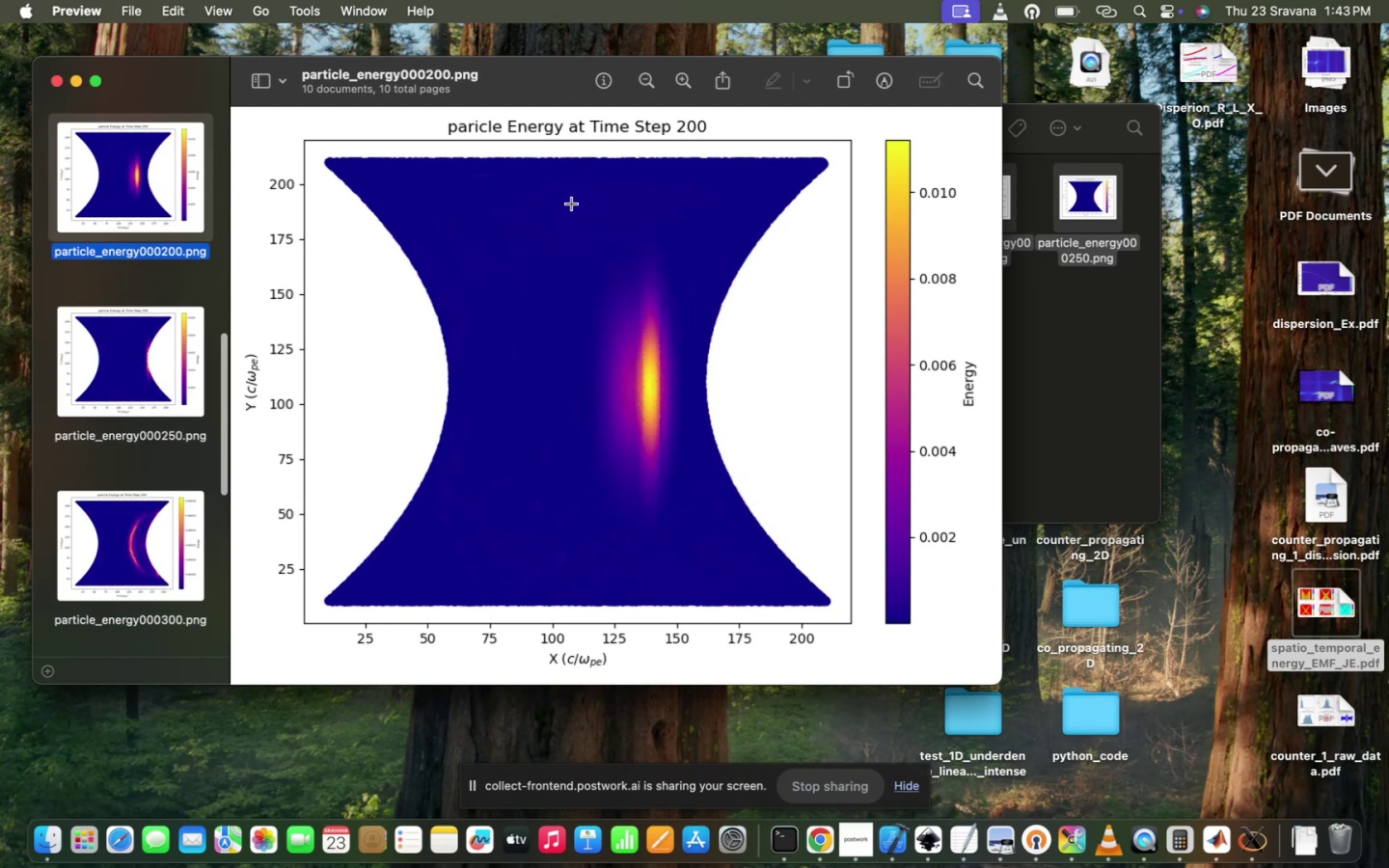 
key(ArrowUp)
 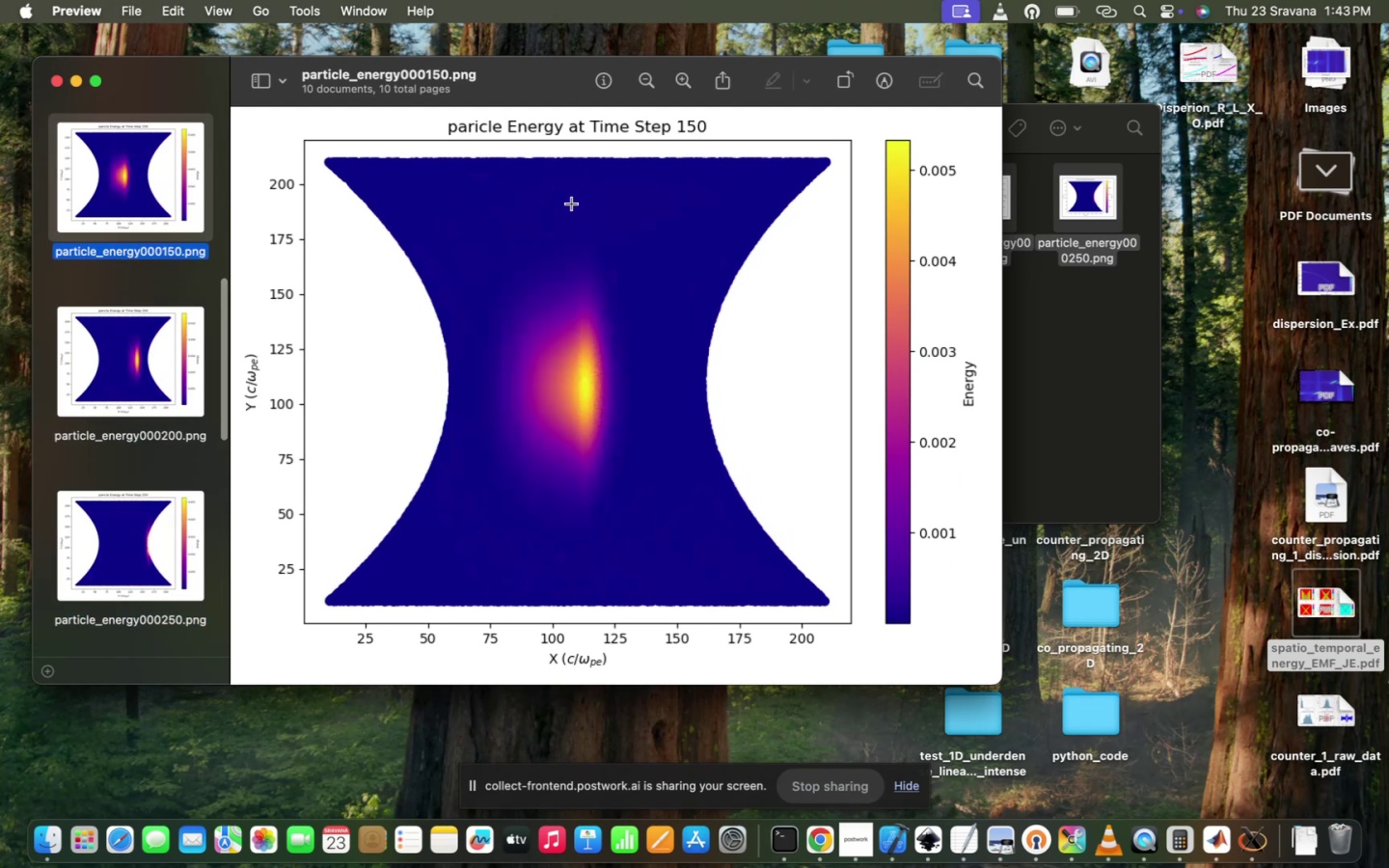 
key(ArrowUp)
 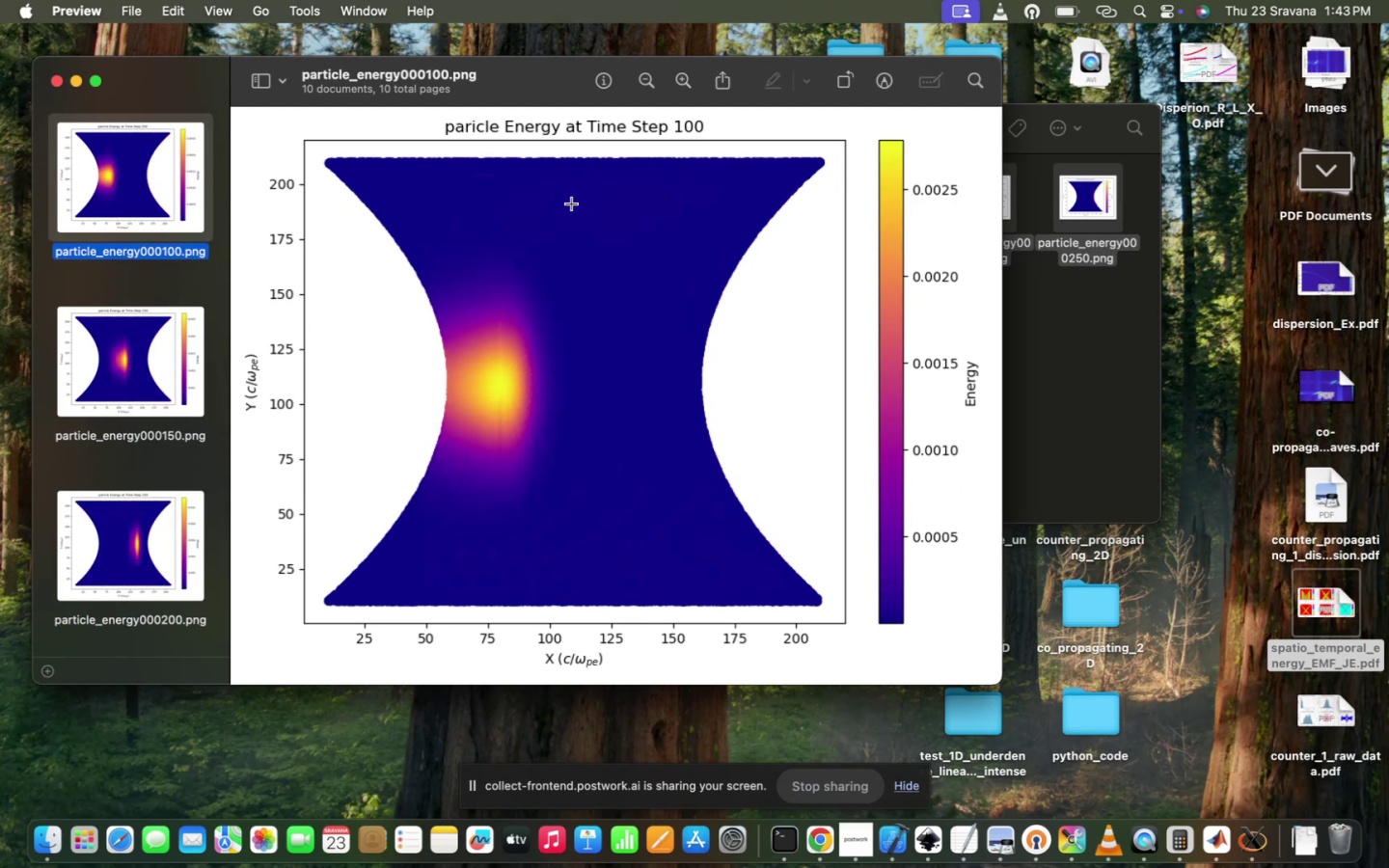 
key(ArrowDown)
 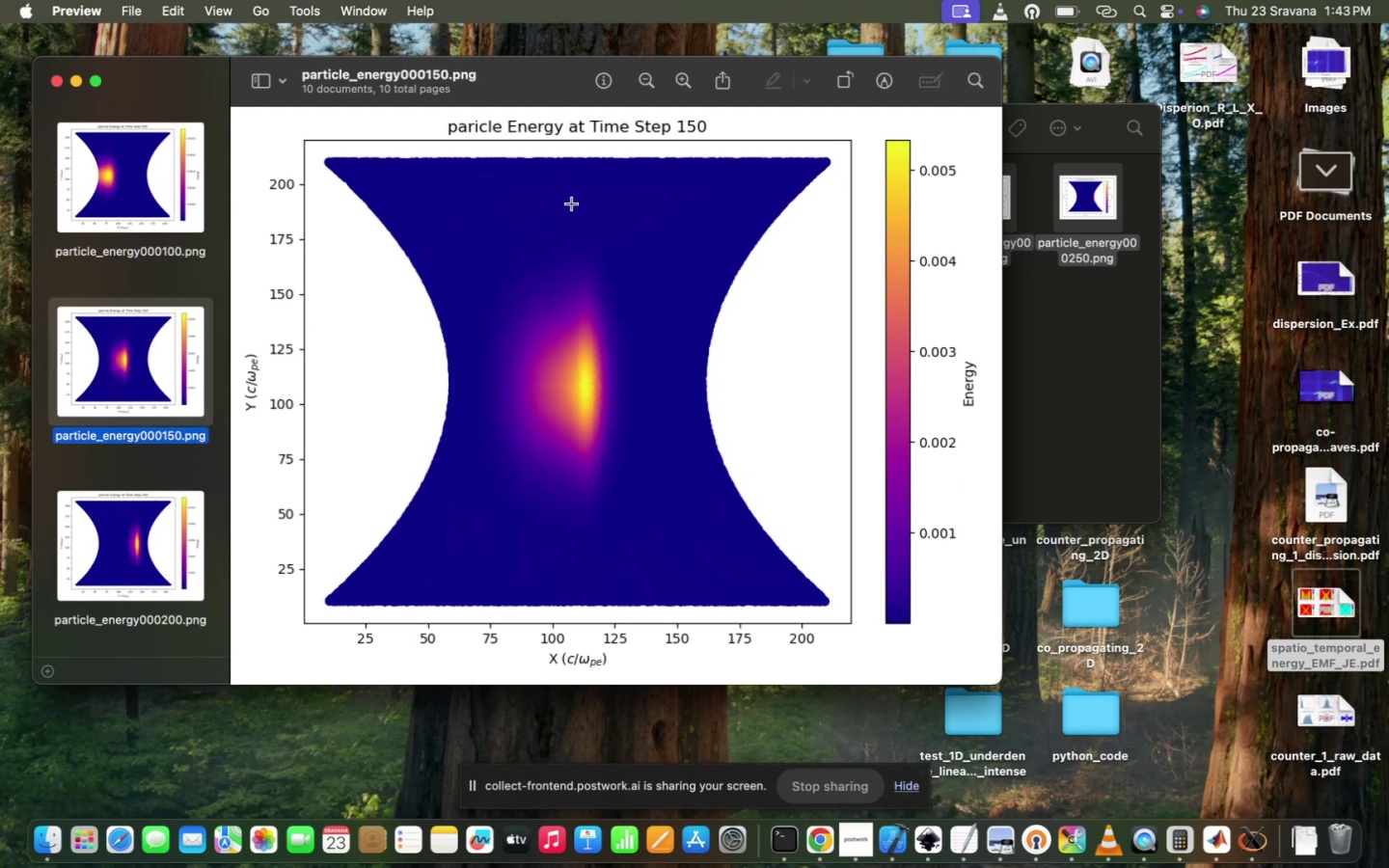 
key(ArrowUp)
 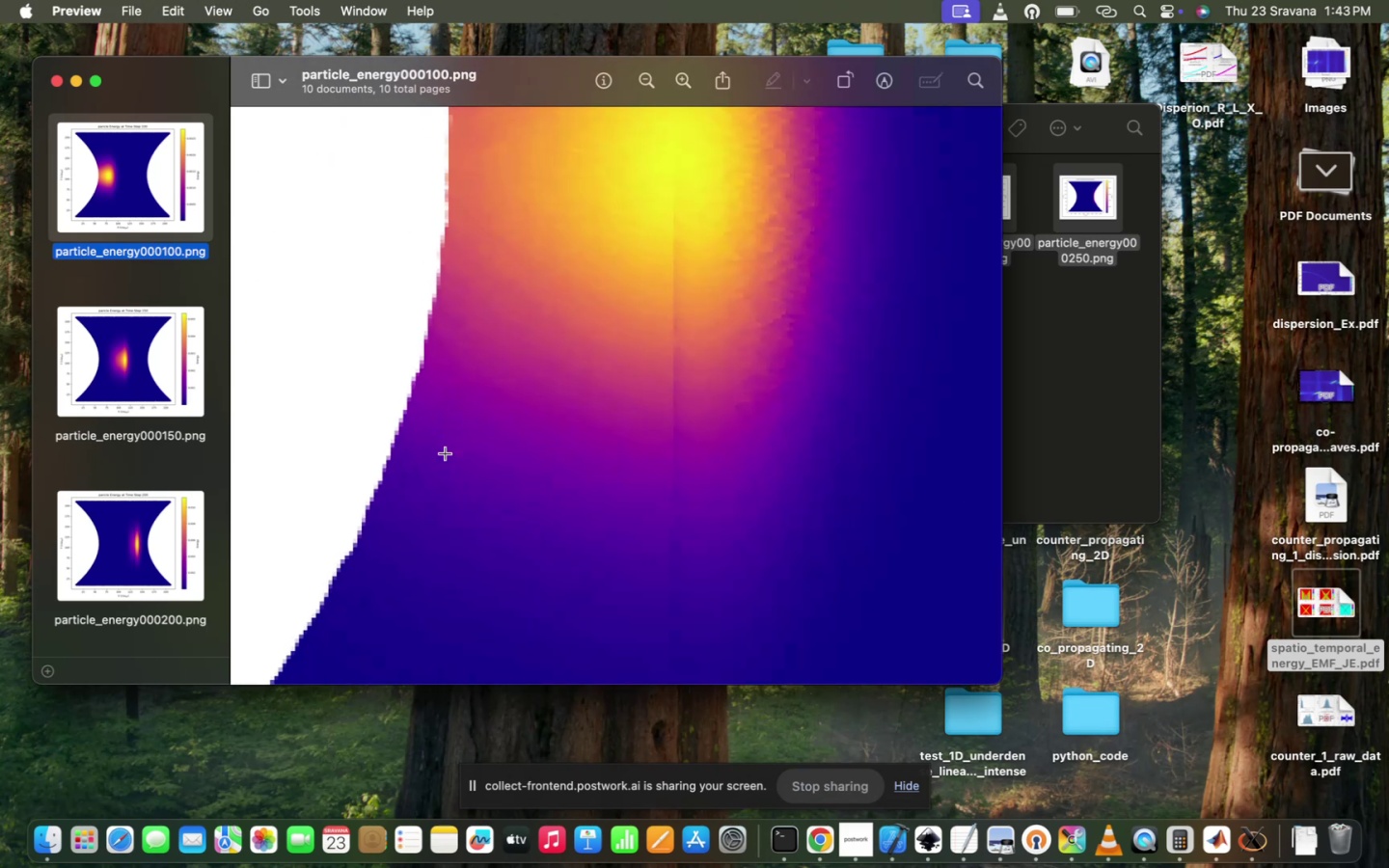 
wait(5.37)
 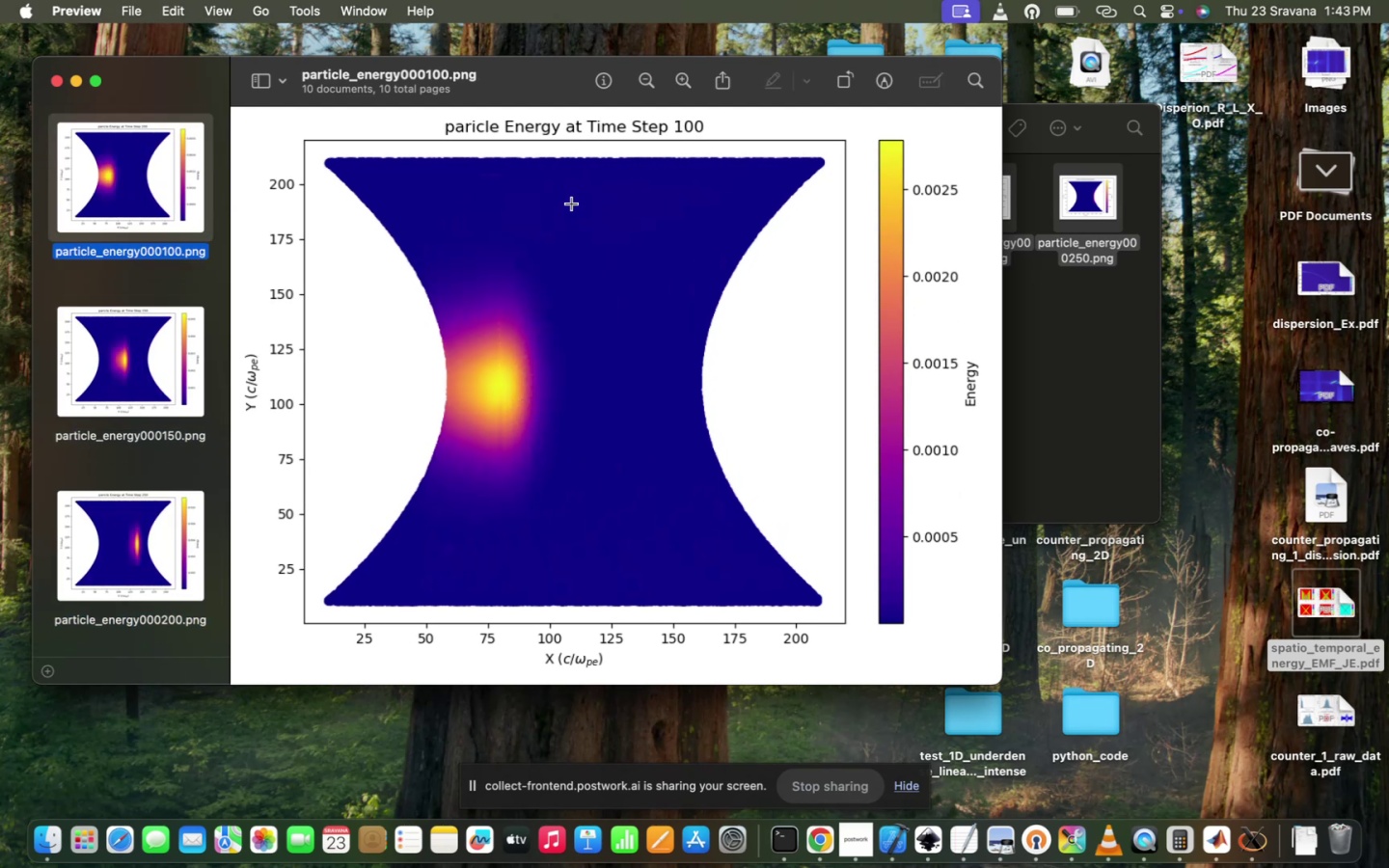 
scroll: coordinate [446, 453], scroll_direction: up, amount: 20.0
 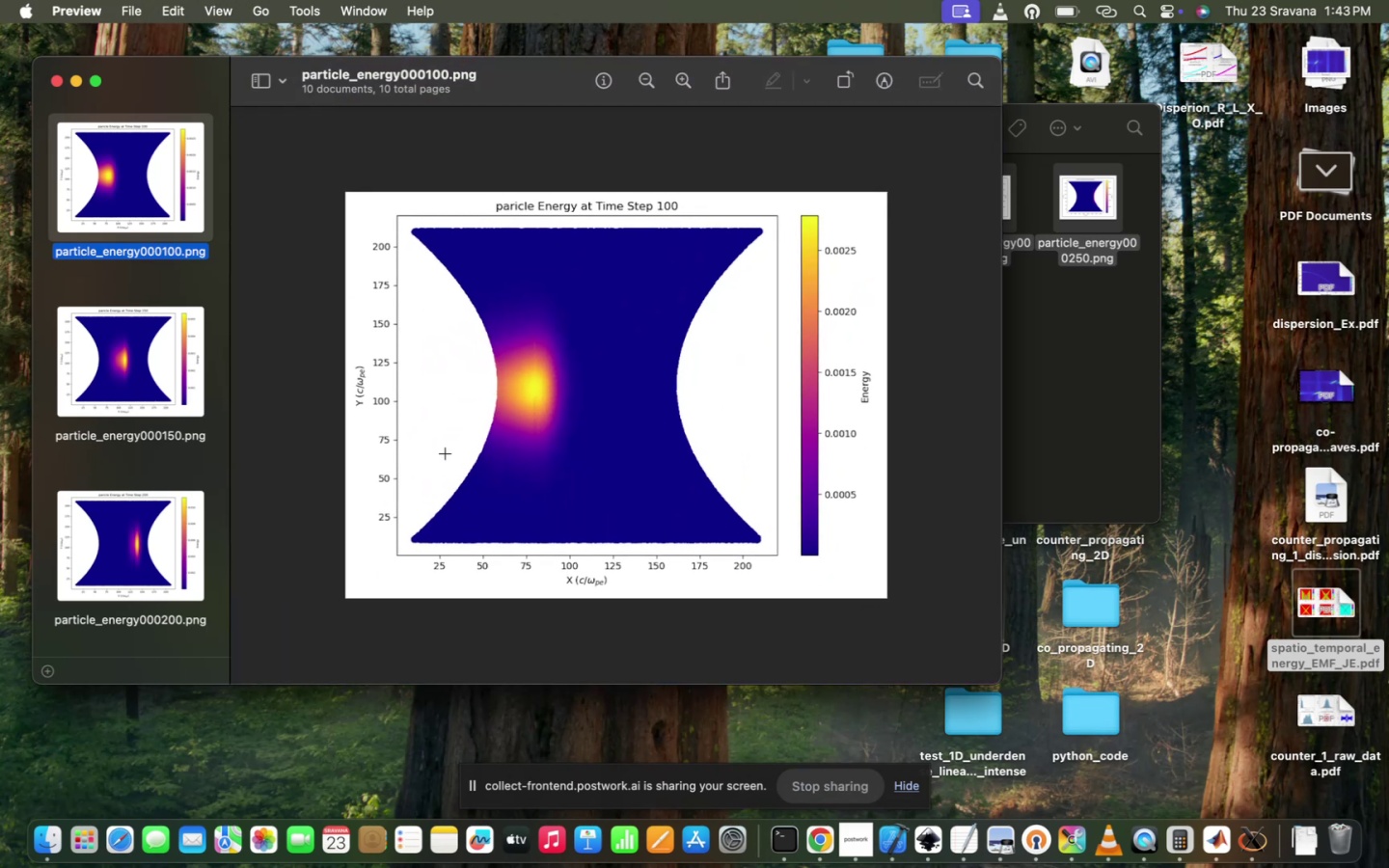 
key(ArrowDown)
 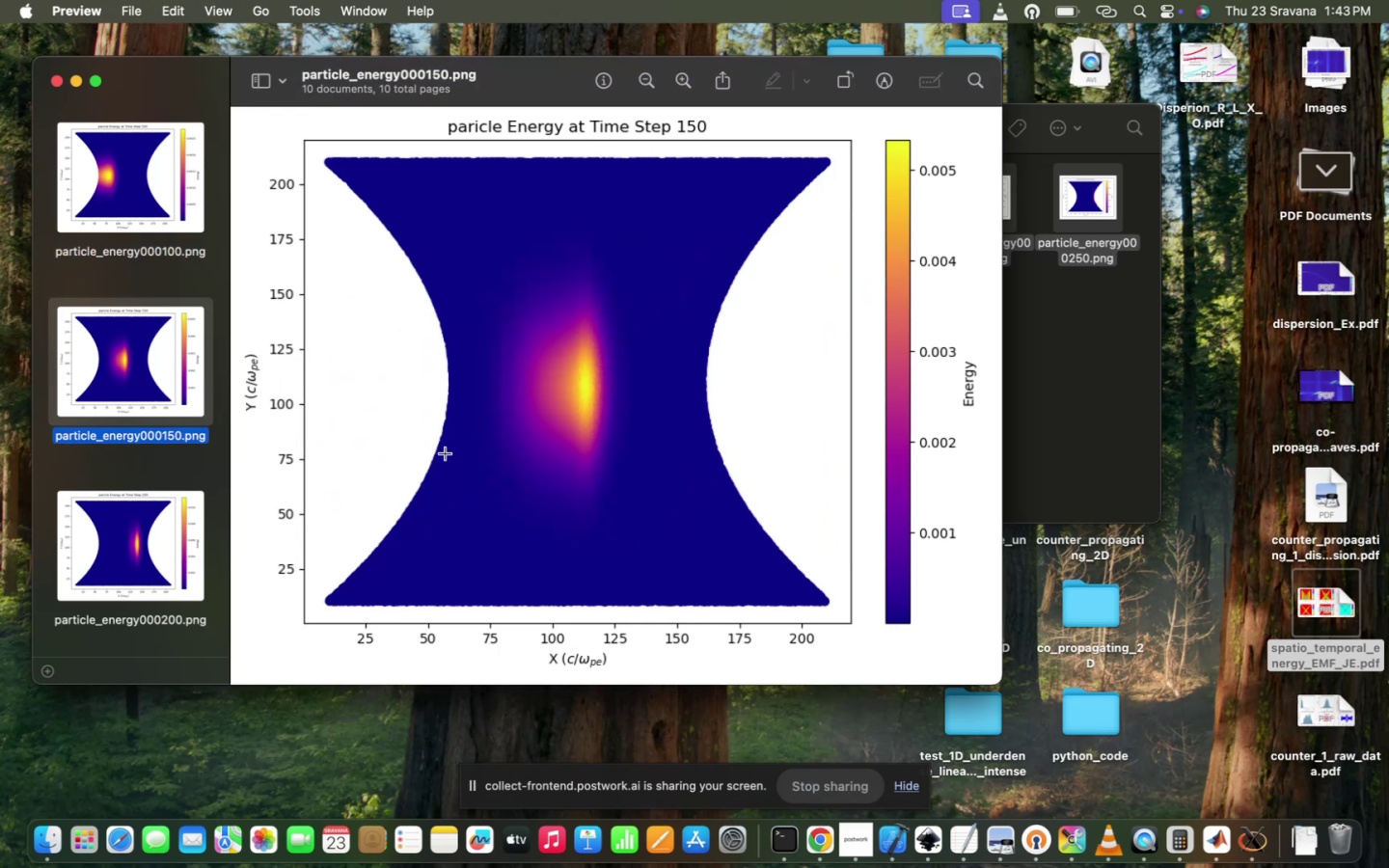 
key(ArrowUp)
 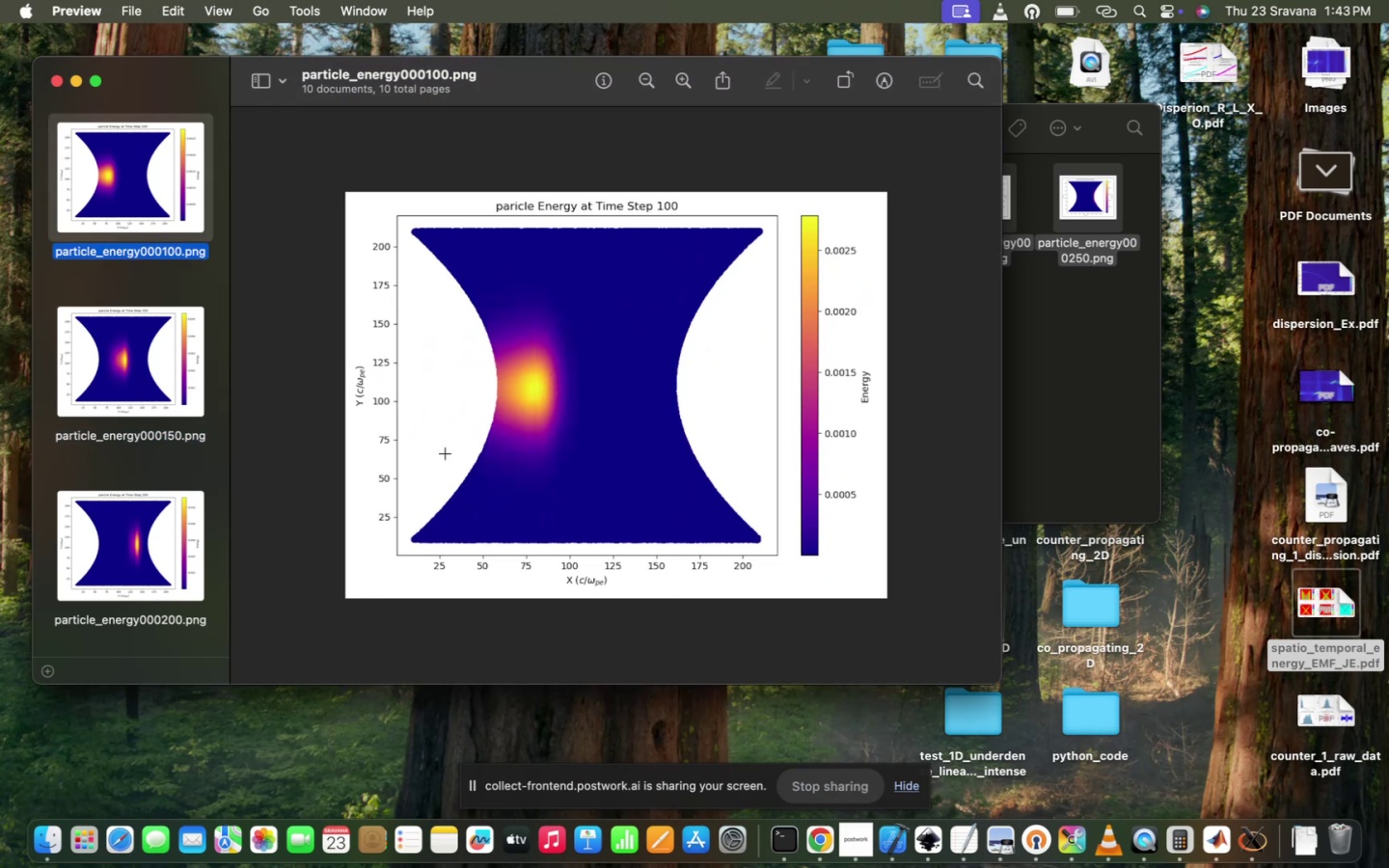 
key(ArrowUp)
 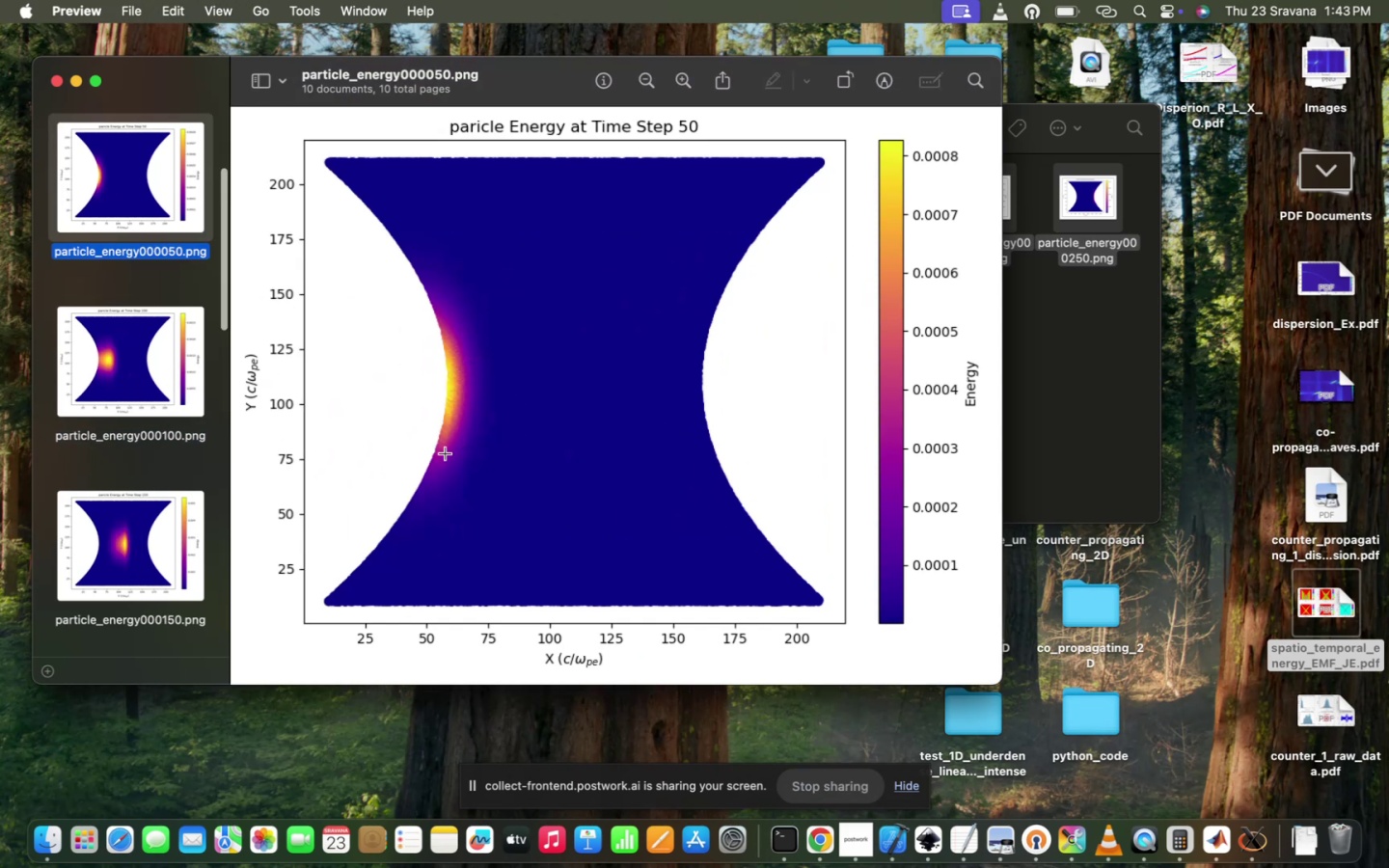 
key(ArrowUp)
 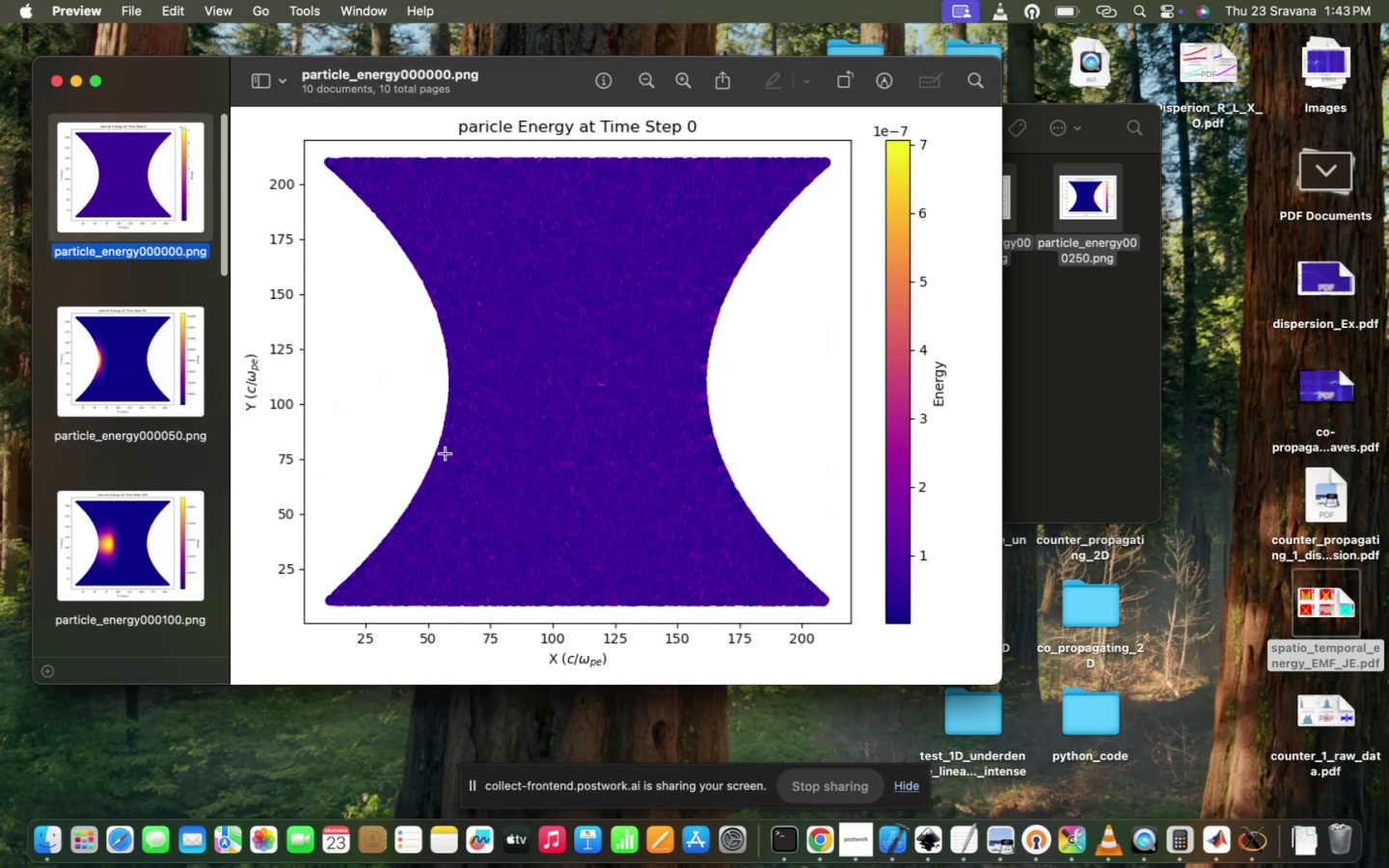 
key(ArrowDown)
 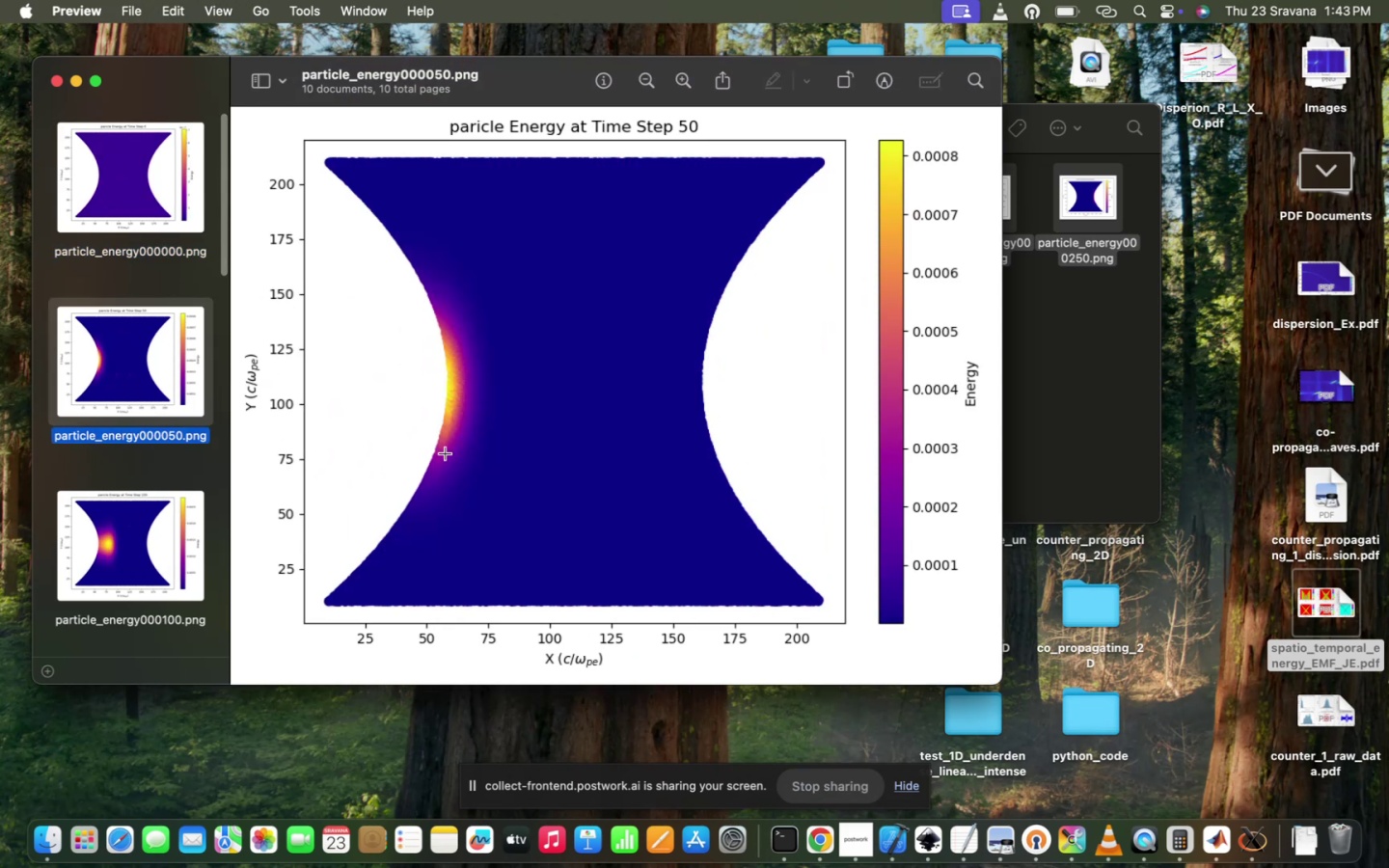 
key(ArrowDown)
 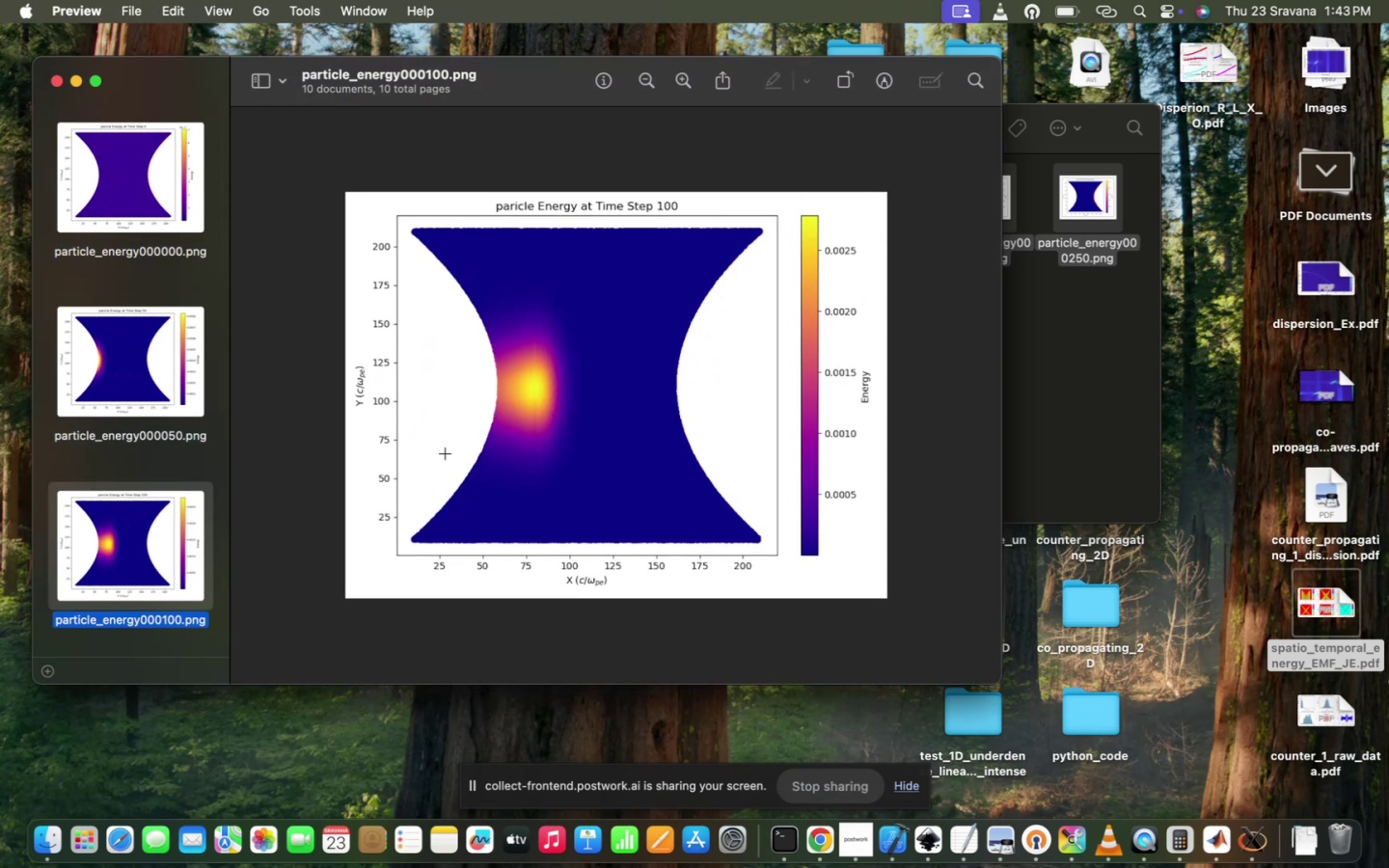 
key(ArrowDown)
 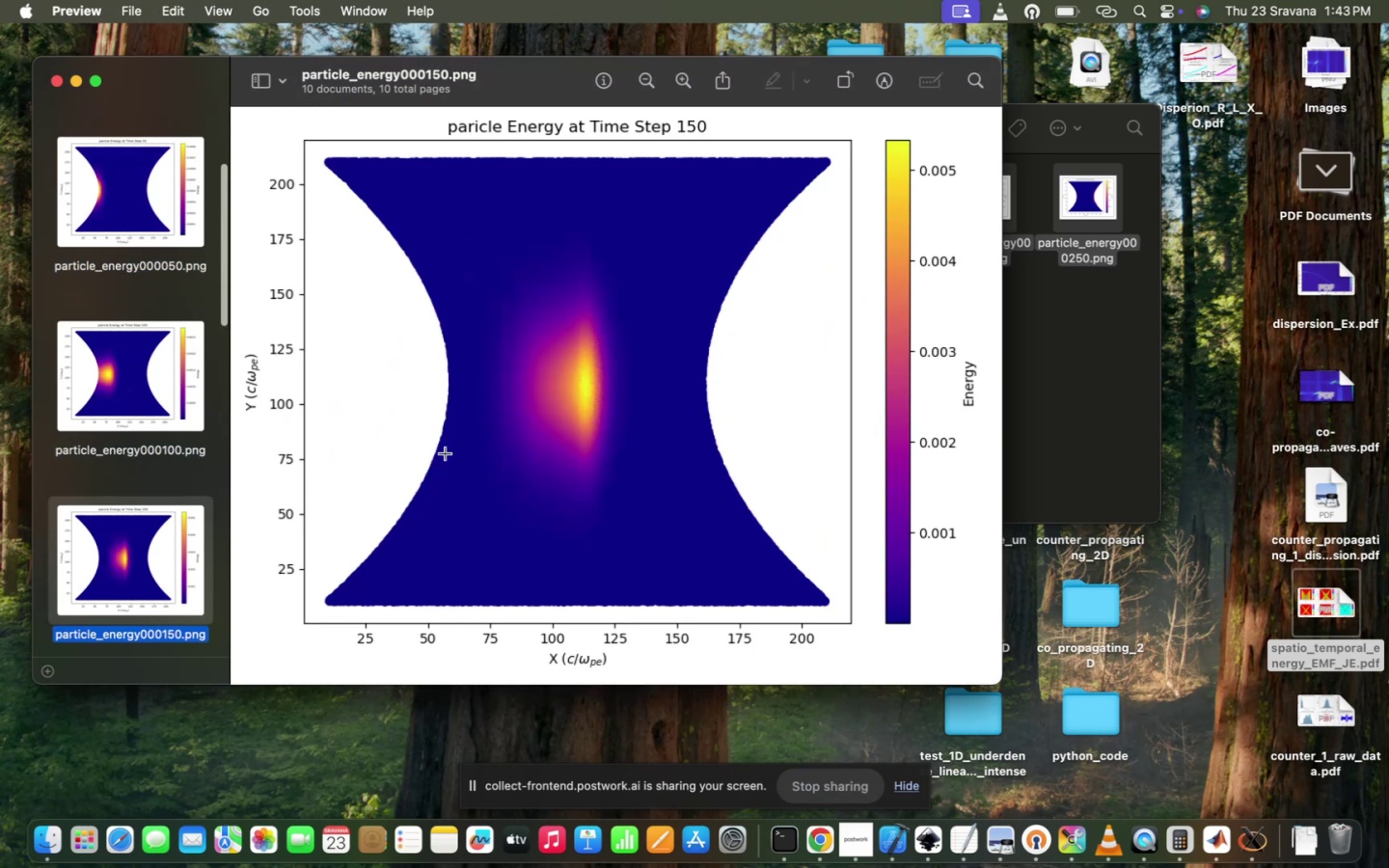 
key(ArrowDown)
 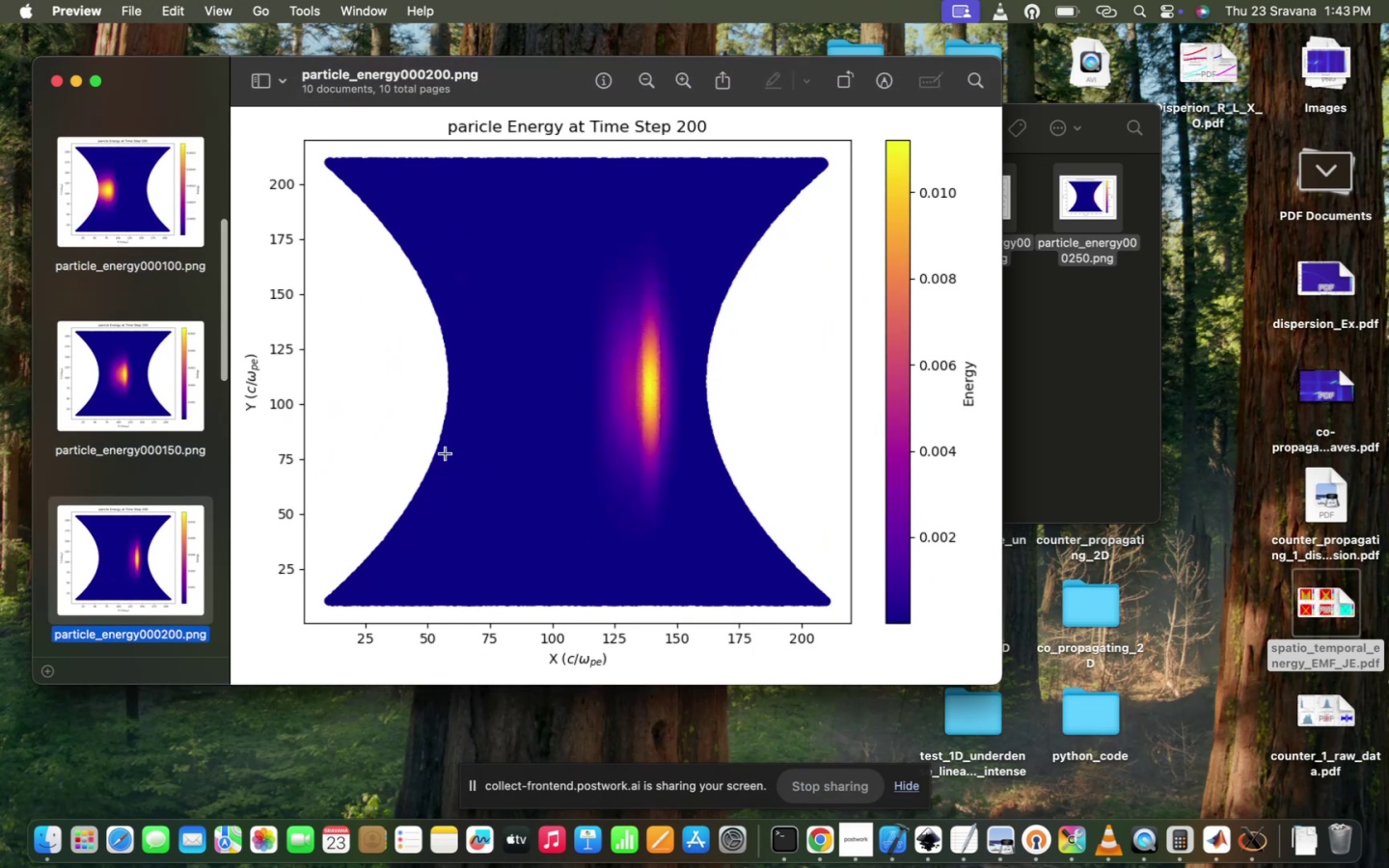 
key(Shift+ShiftRight)
 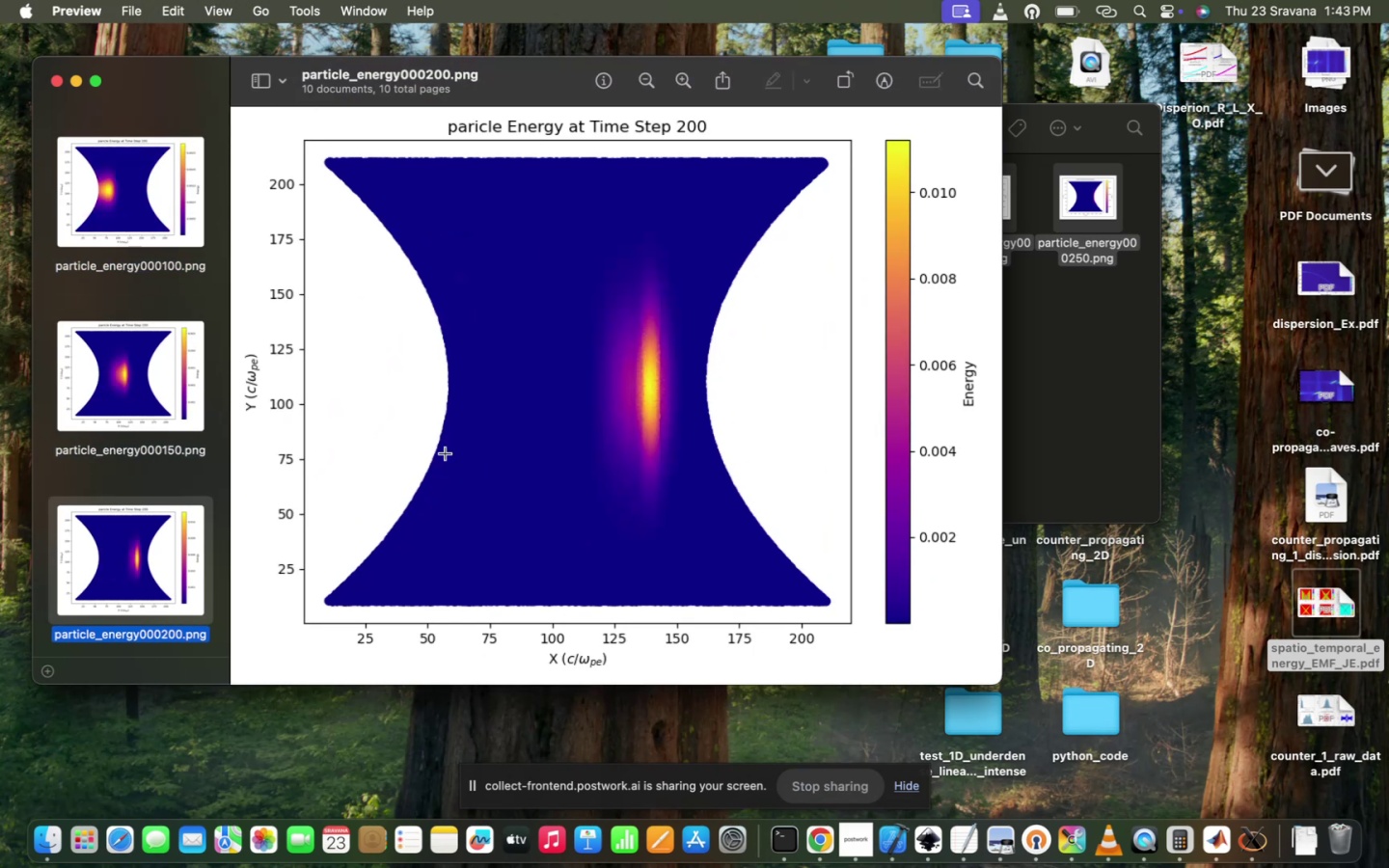 
key(ArrowUp)
 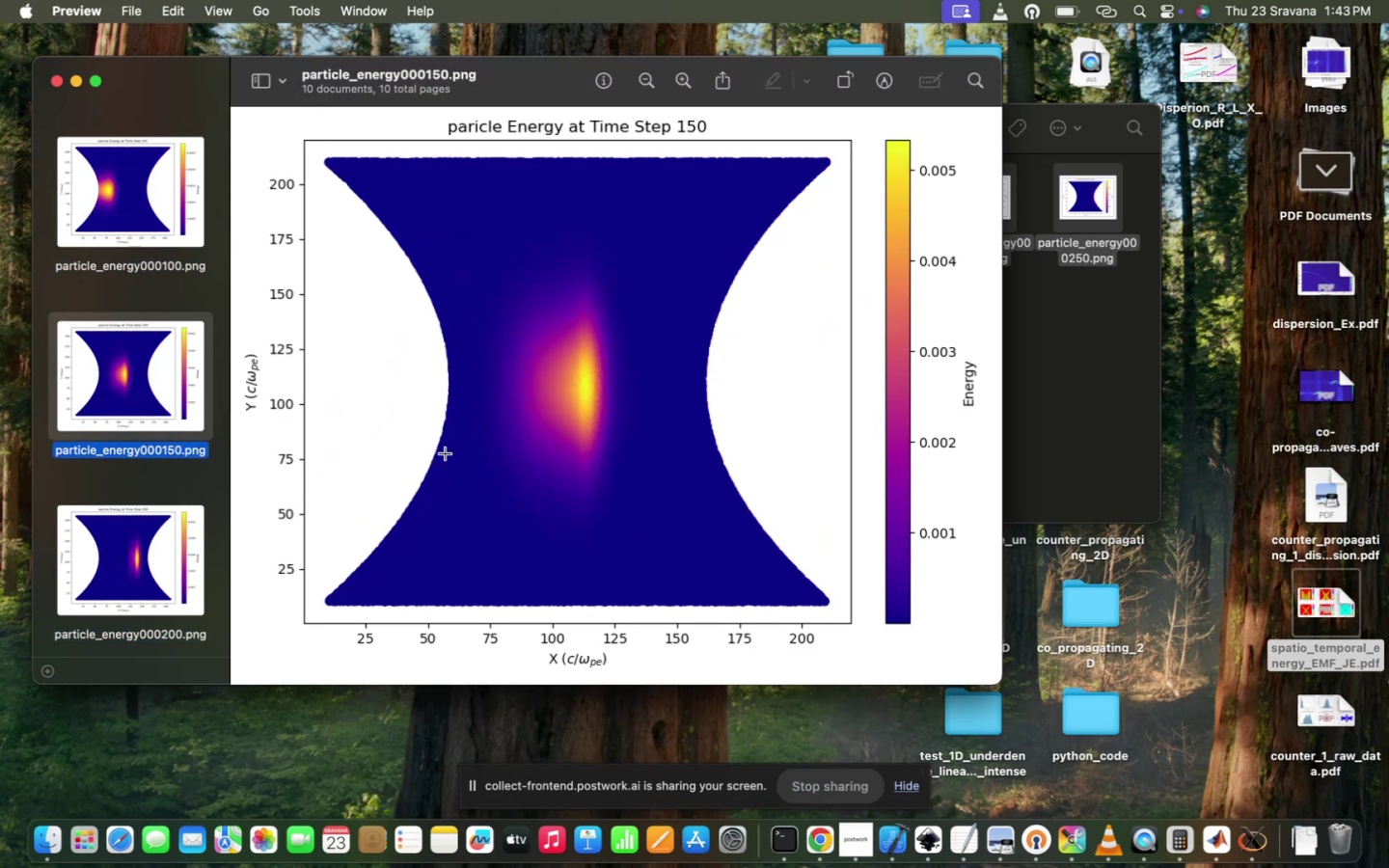 
key(ArrowUp)
 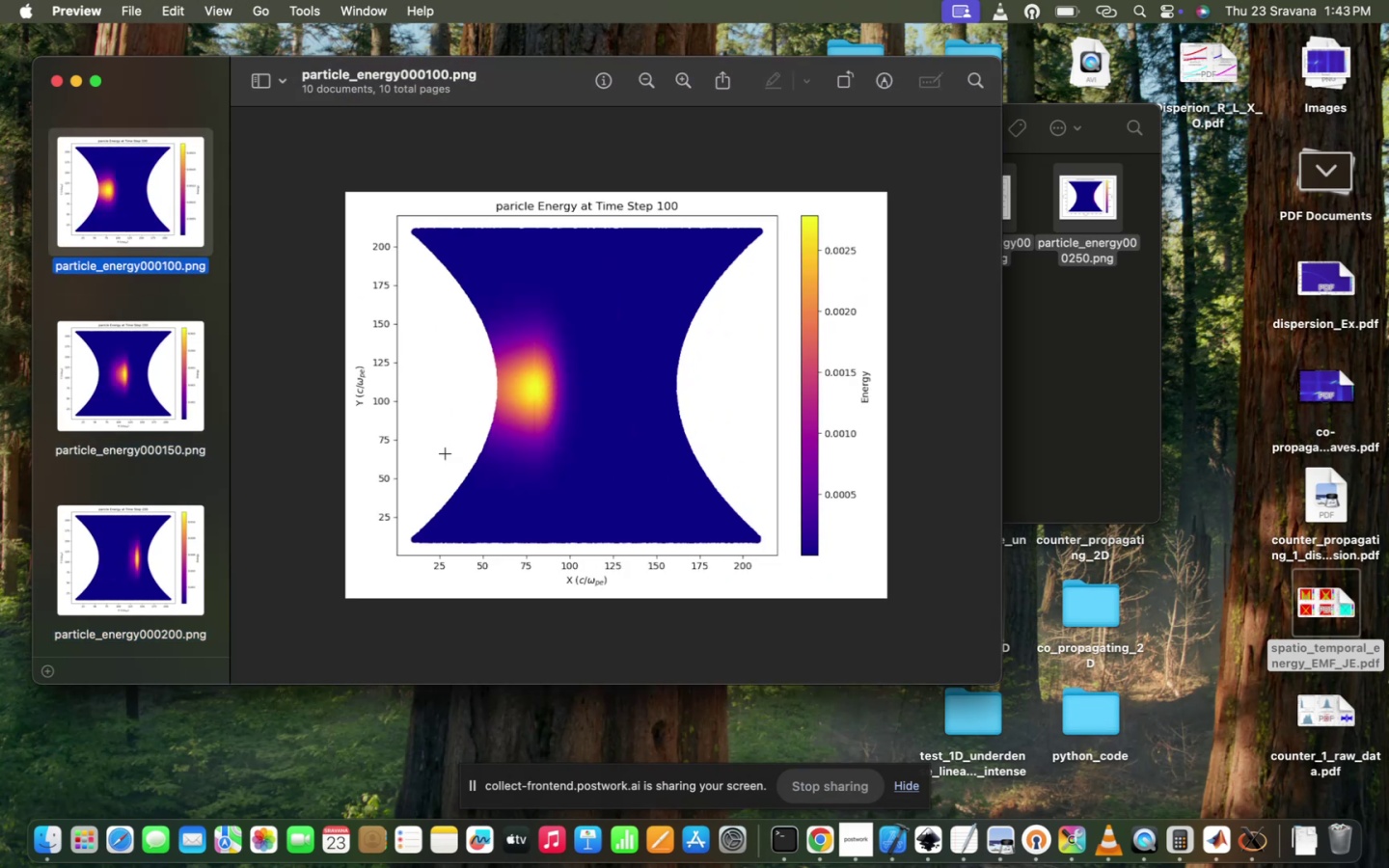 
key(ArrowDown)
 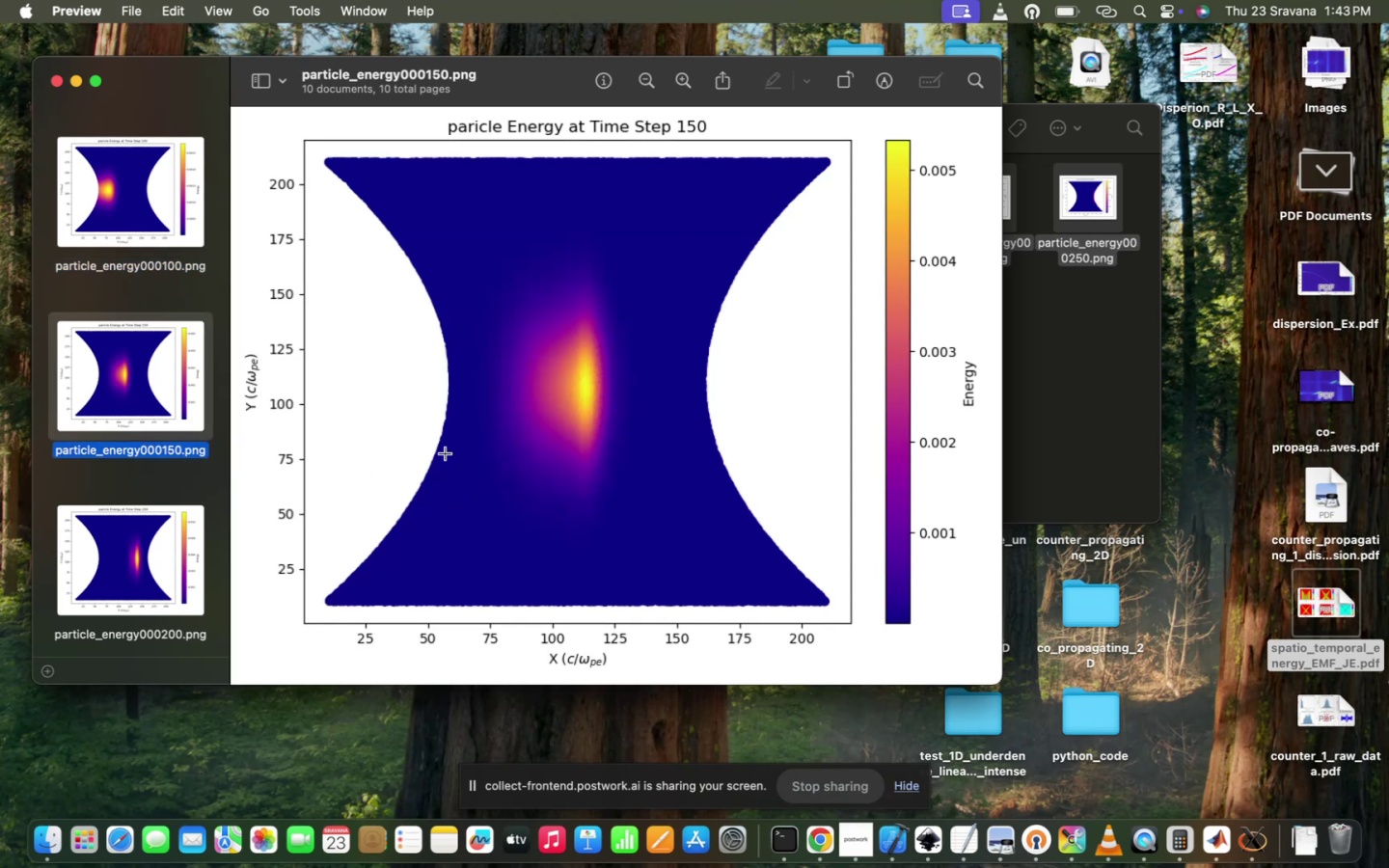 
key(ArrowDown)
 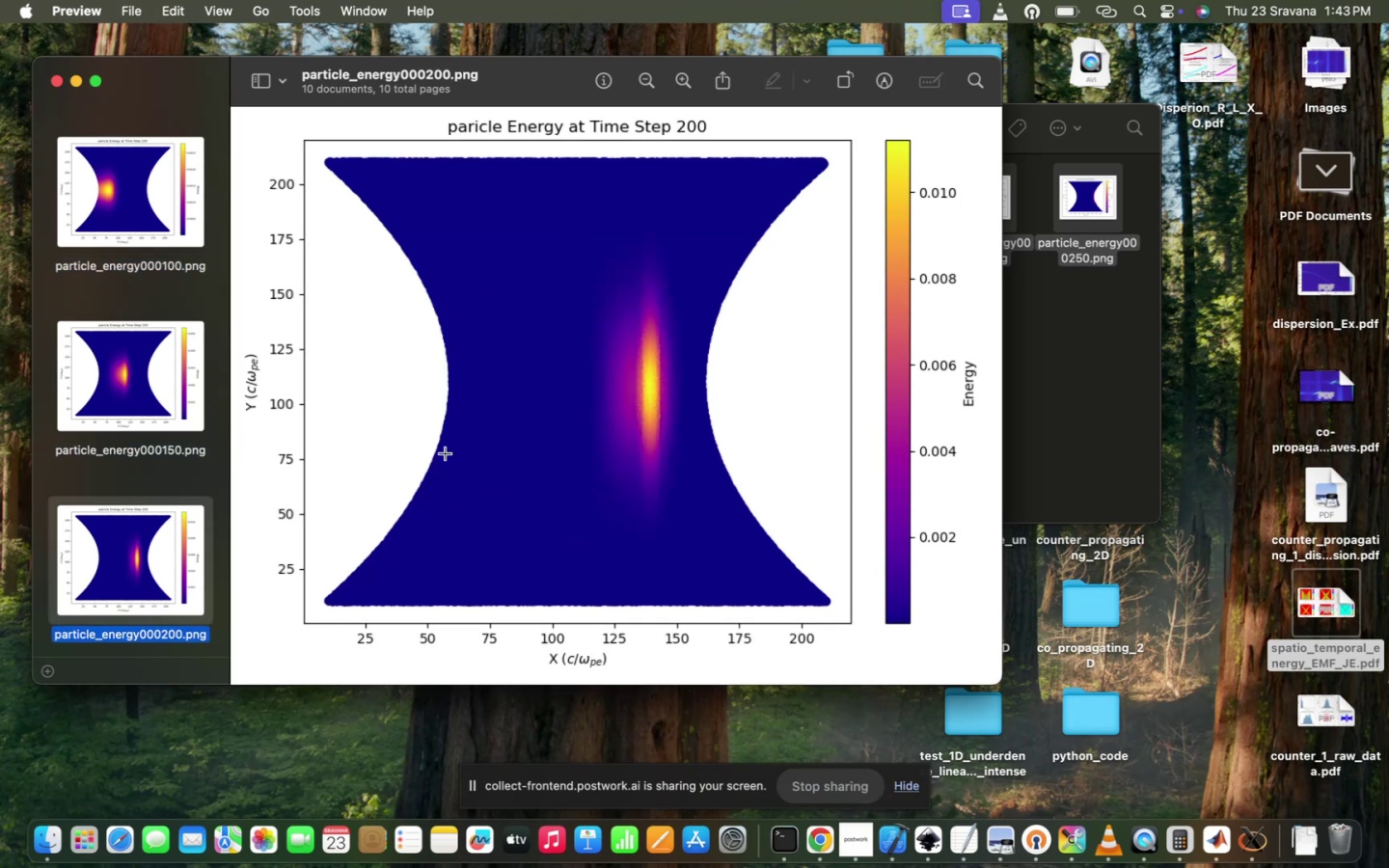 
key(ArrowDown)
 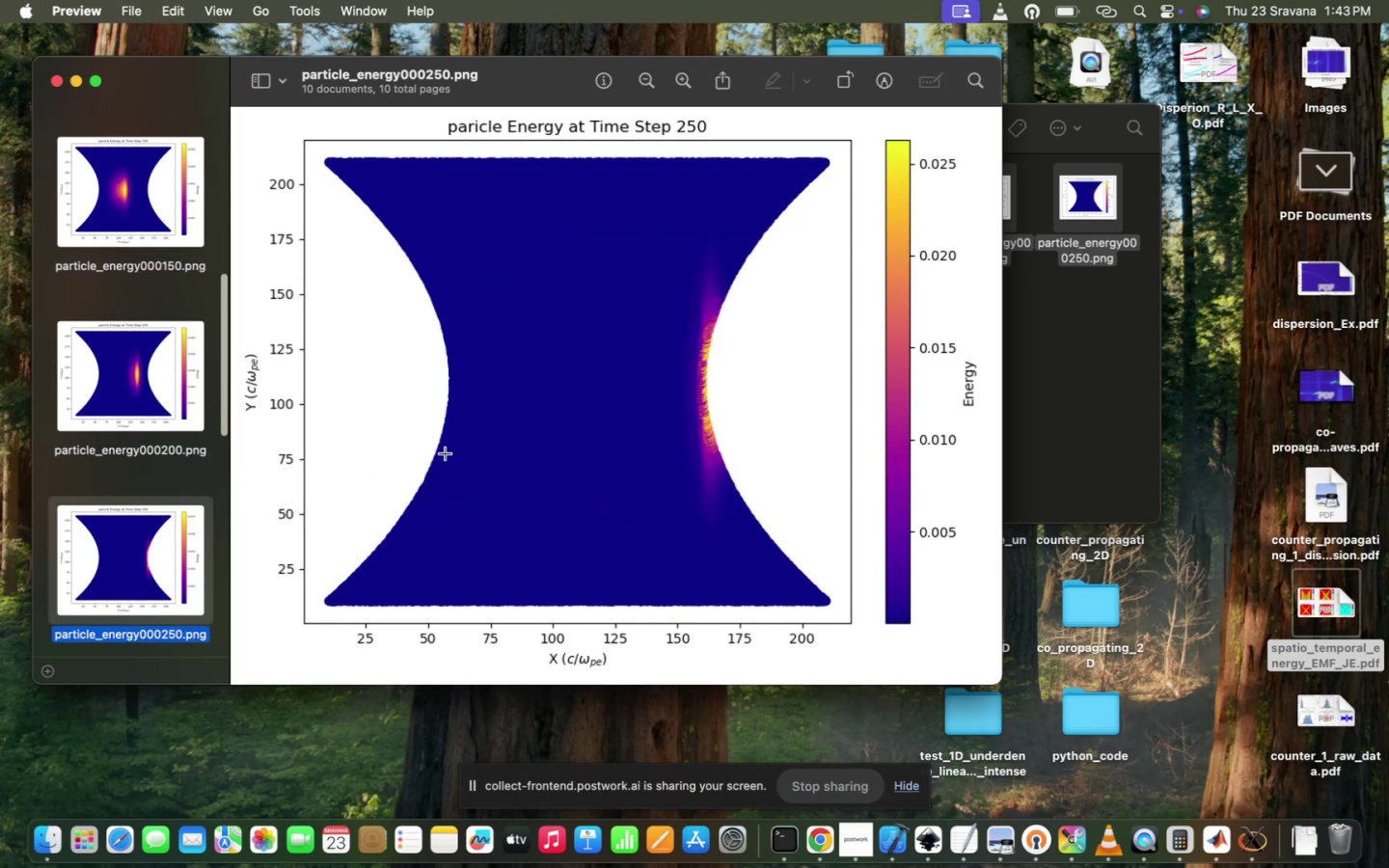 
key(ArrowDown)
 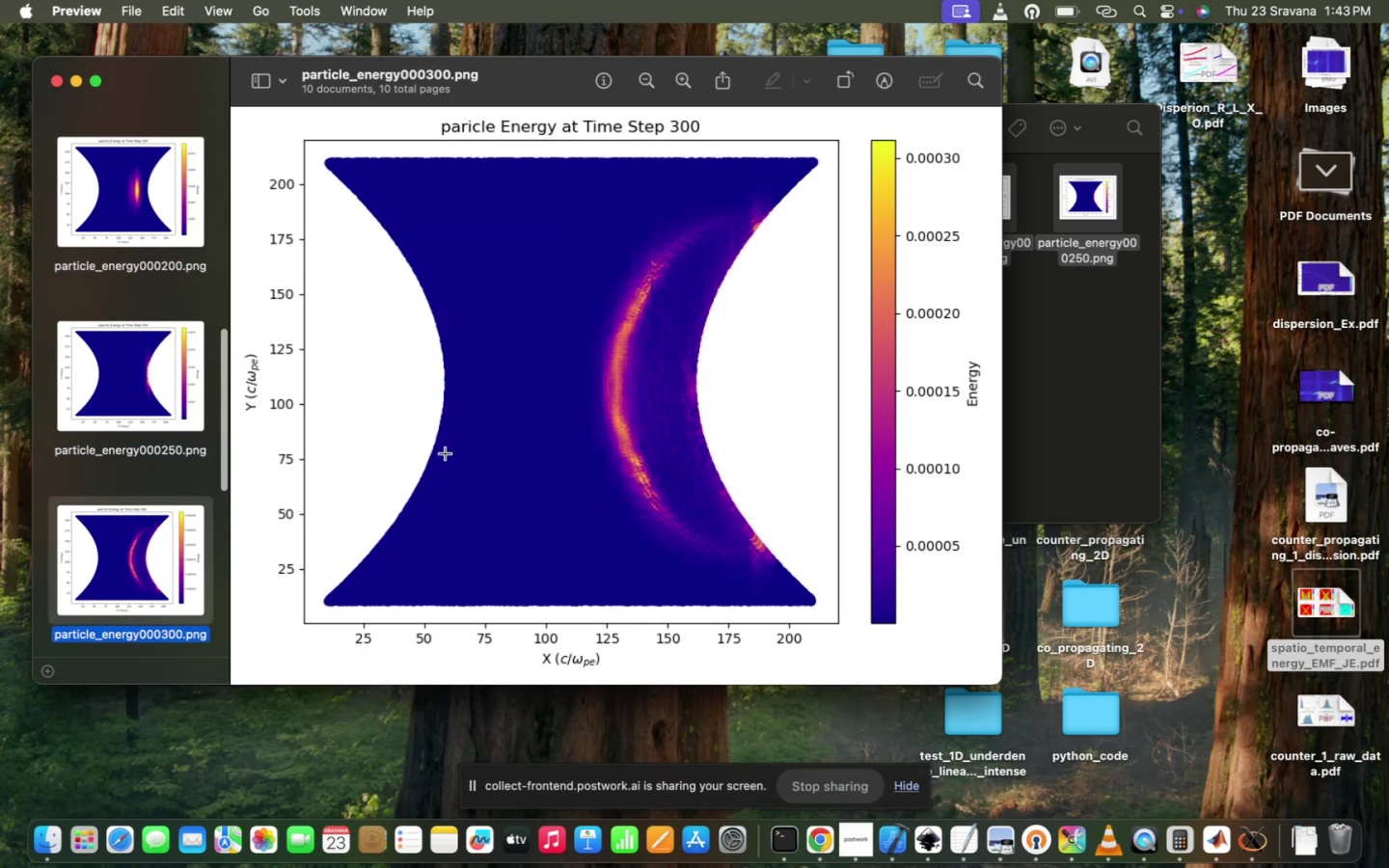 
key(ArrowDown)
 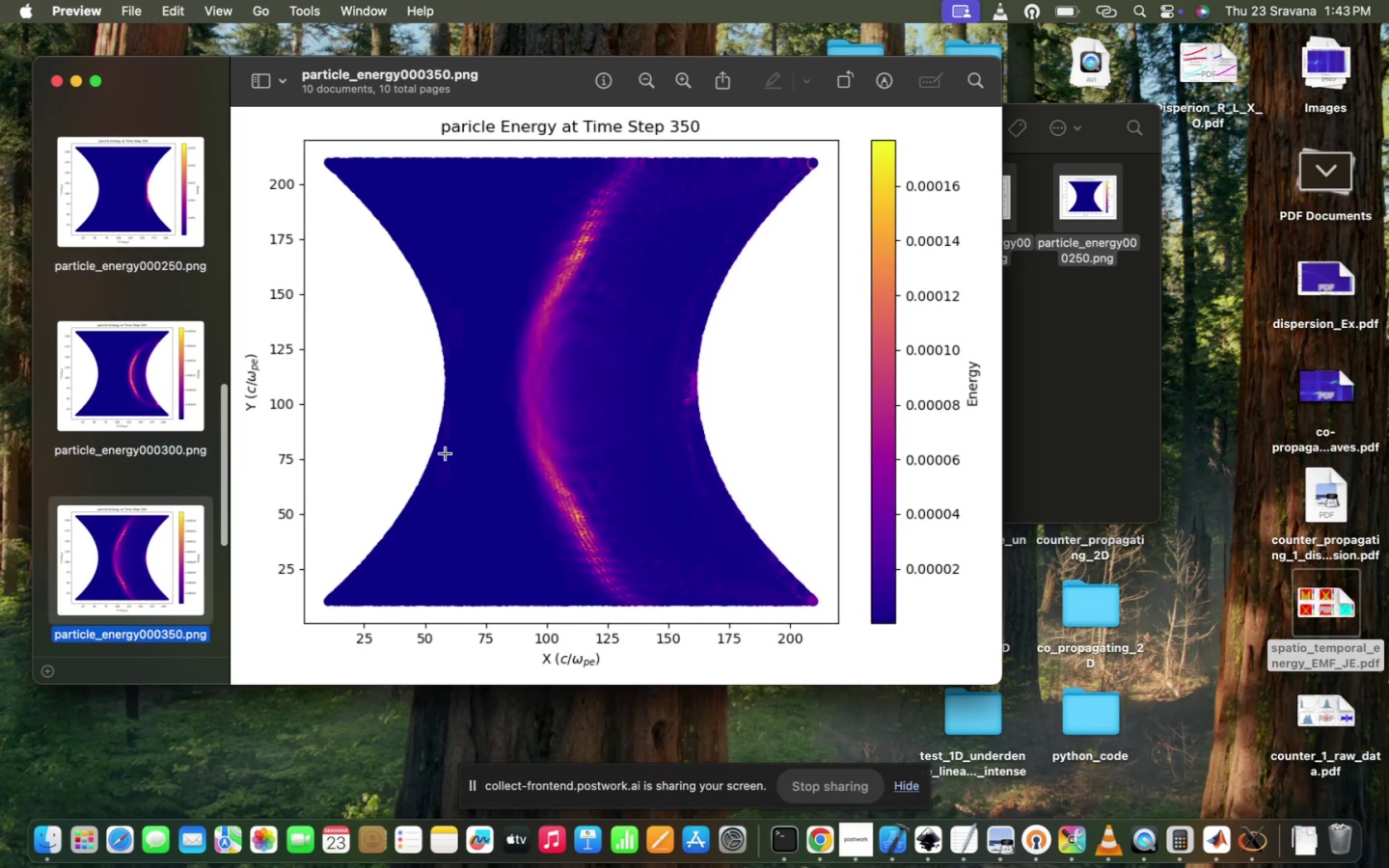 
key(ArrowDown)
 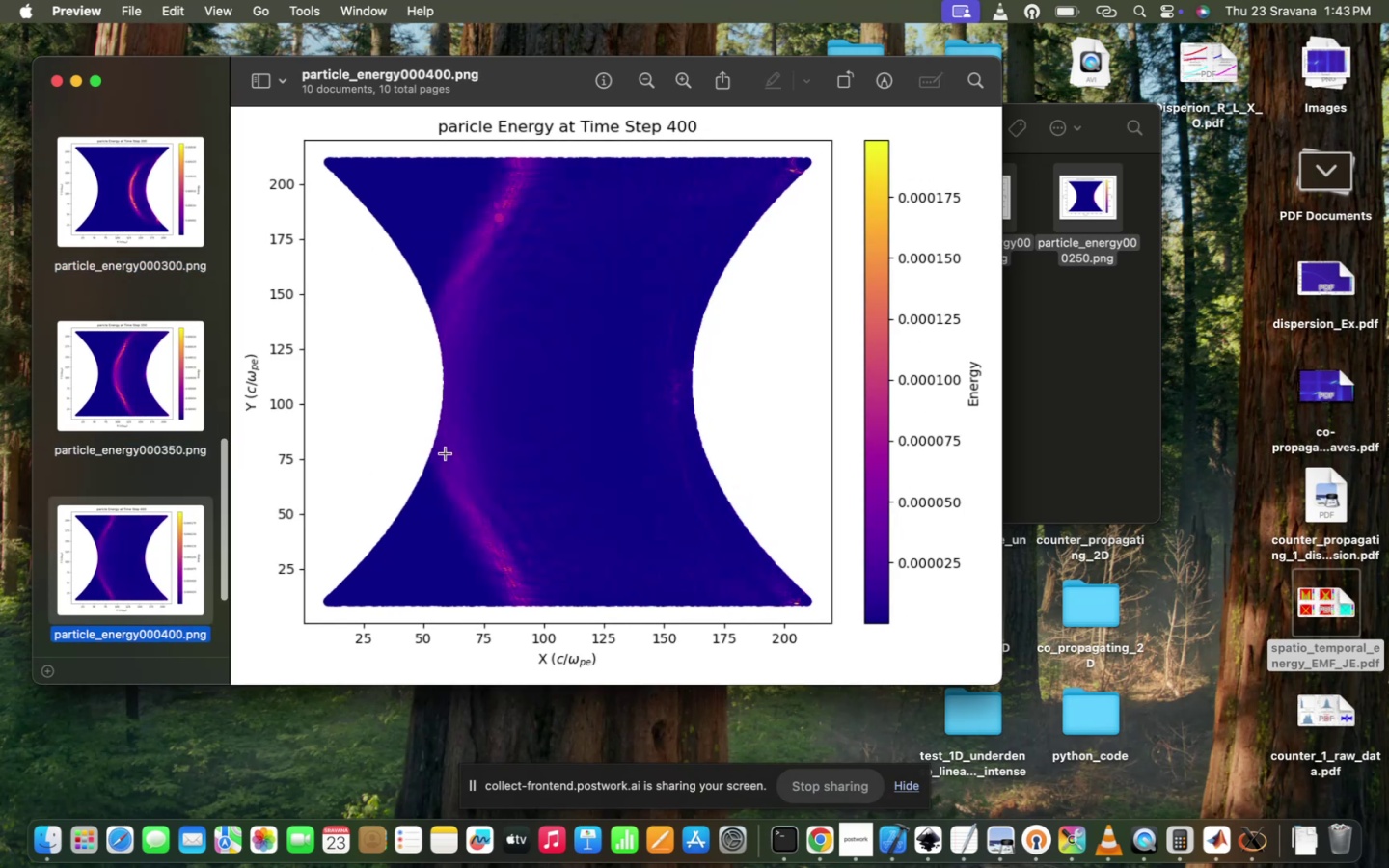 
key(ArrowDown)
 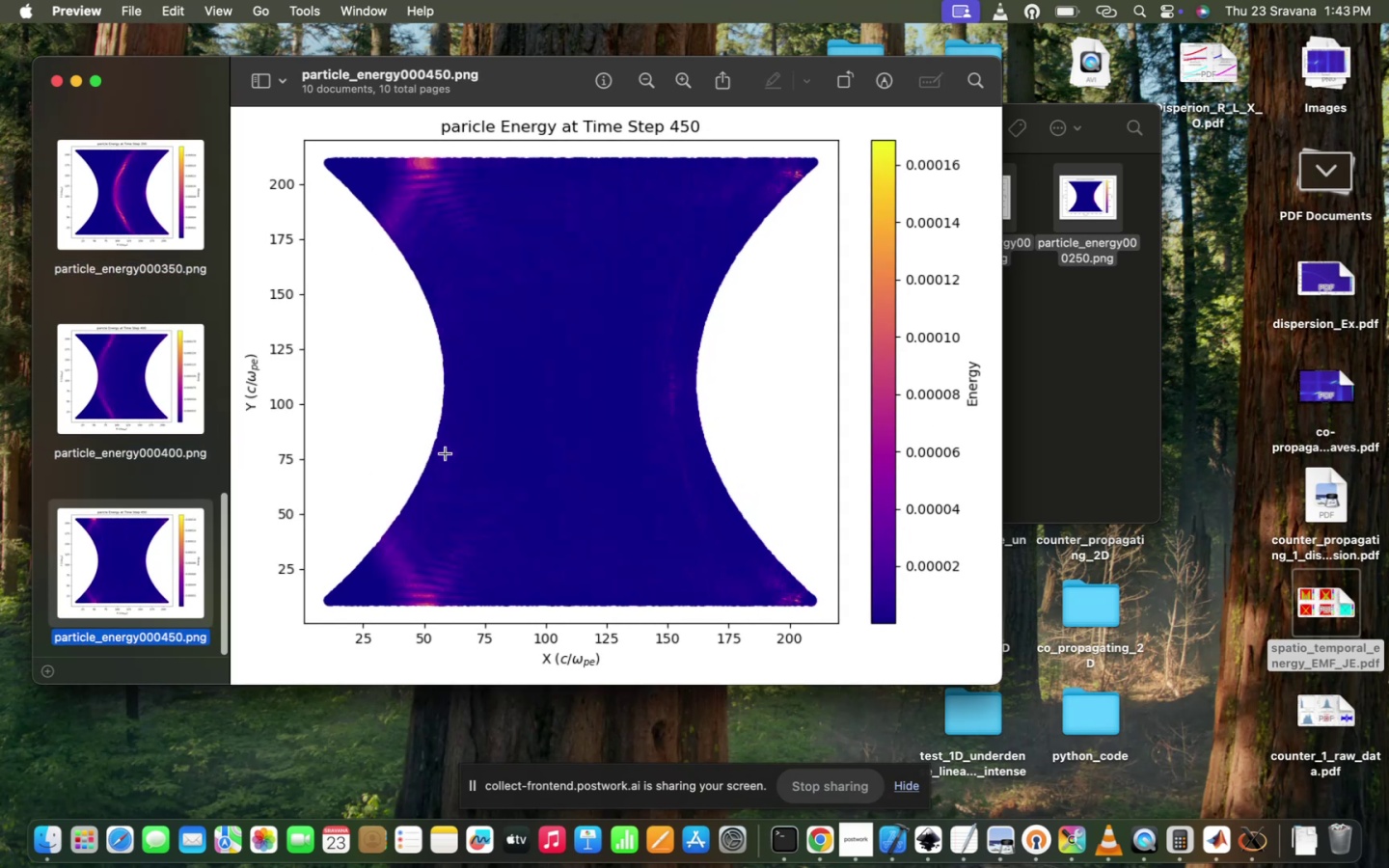 
key(ArrowDown)
 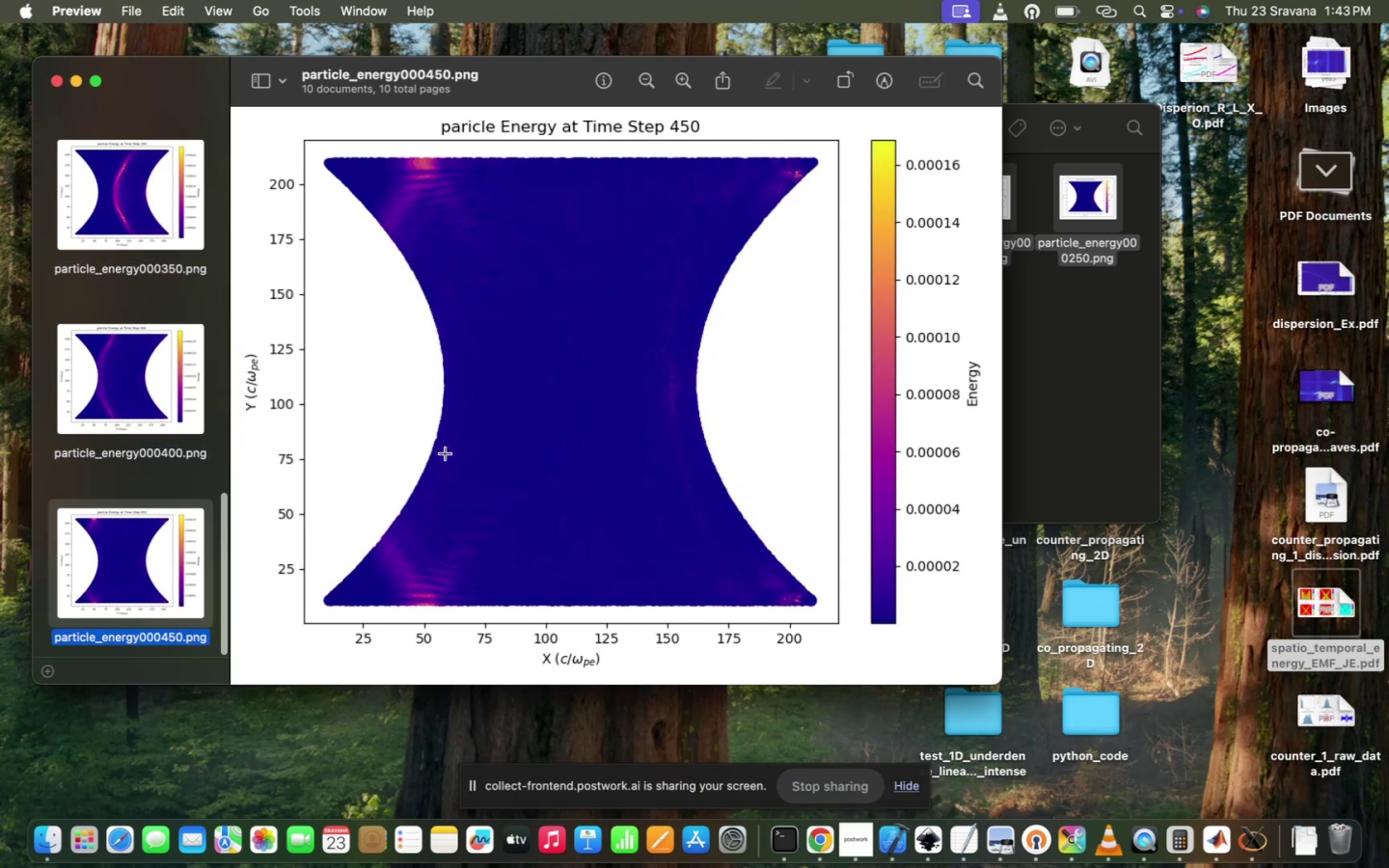 
hold_key(key=ArrowDown, duration=0.92)
 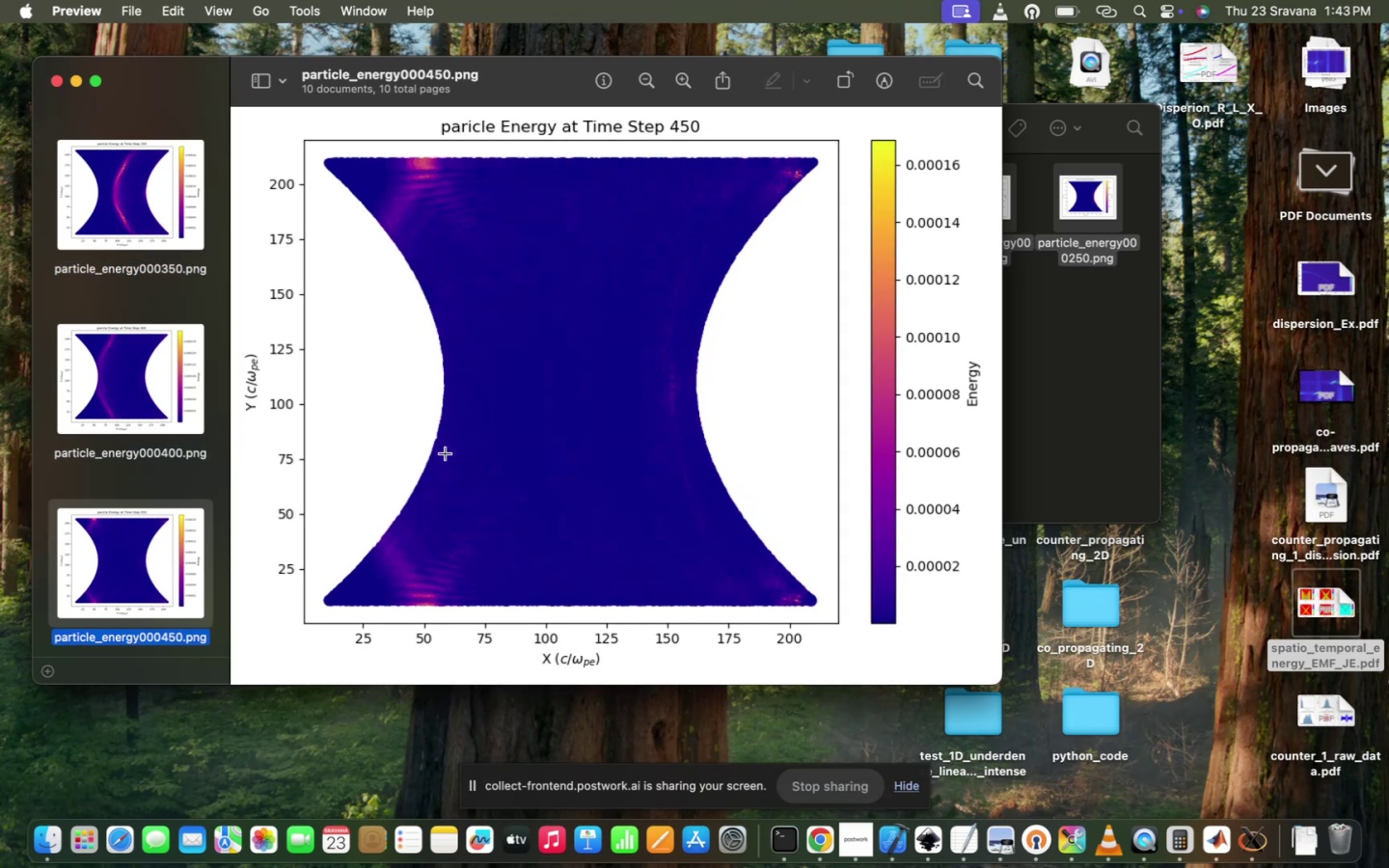 
key(ArrowDown)
 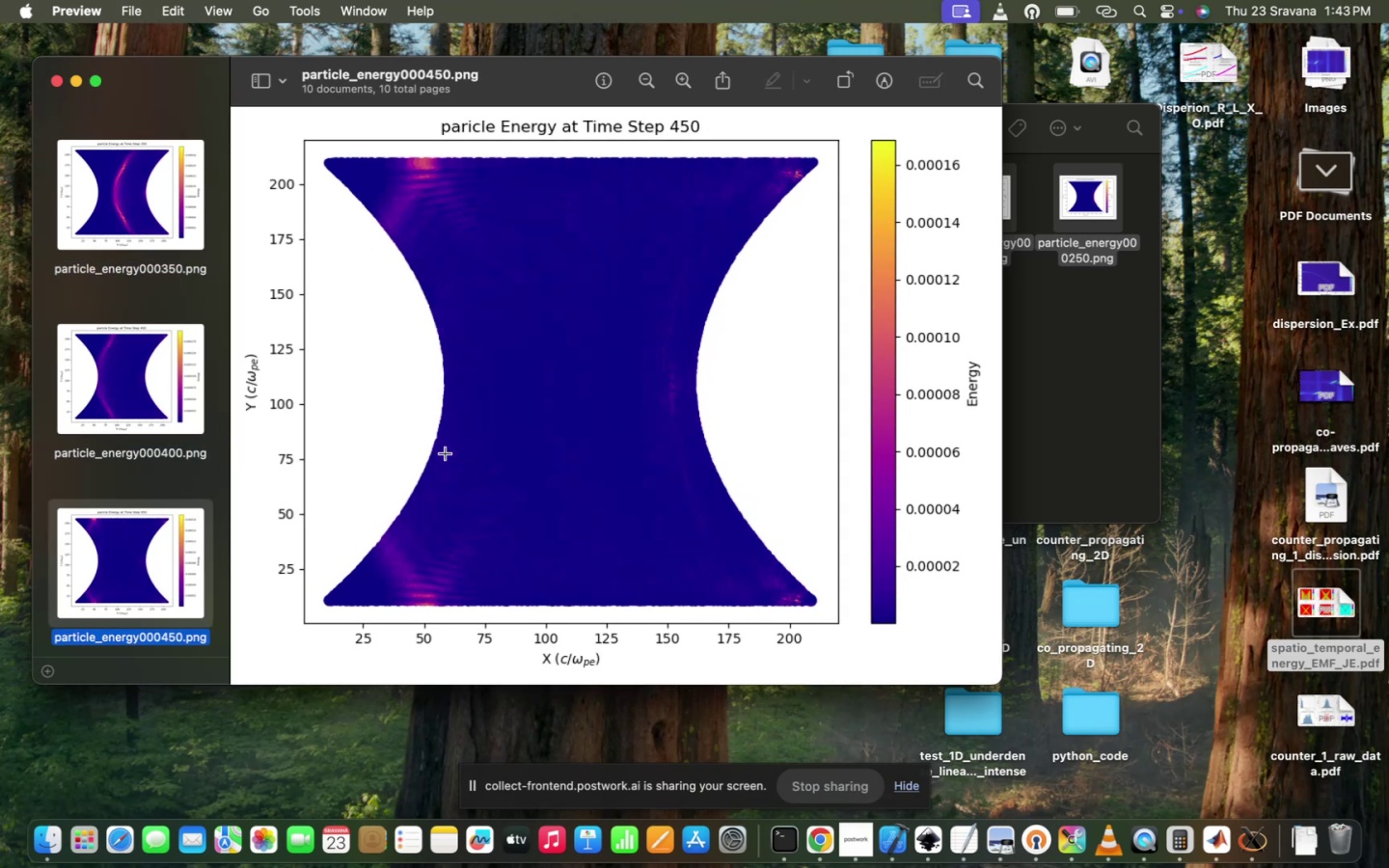 
hold_key(key=ArrowUp, duration=1.25)
 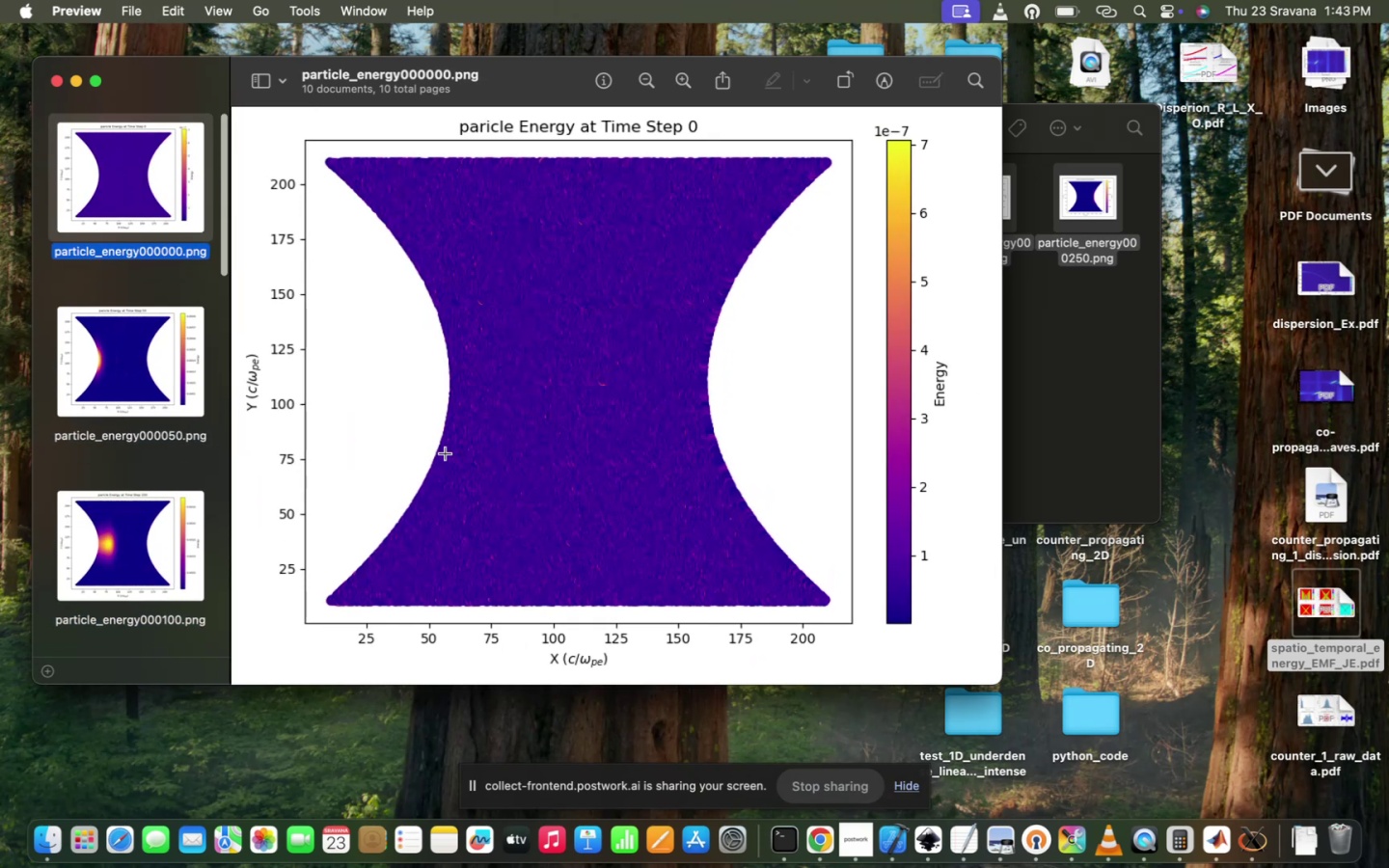 
hold_key(key=ArrowUp, duration=0.41)
 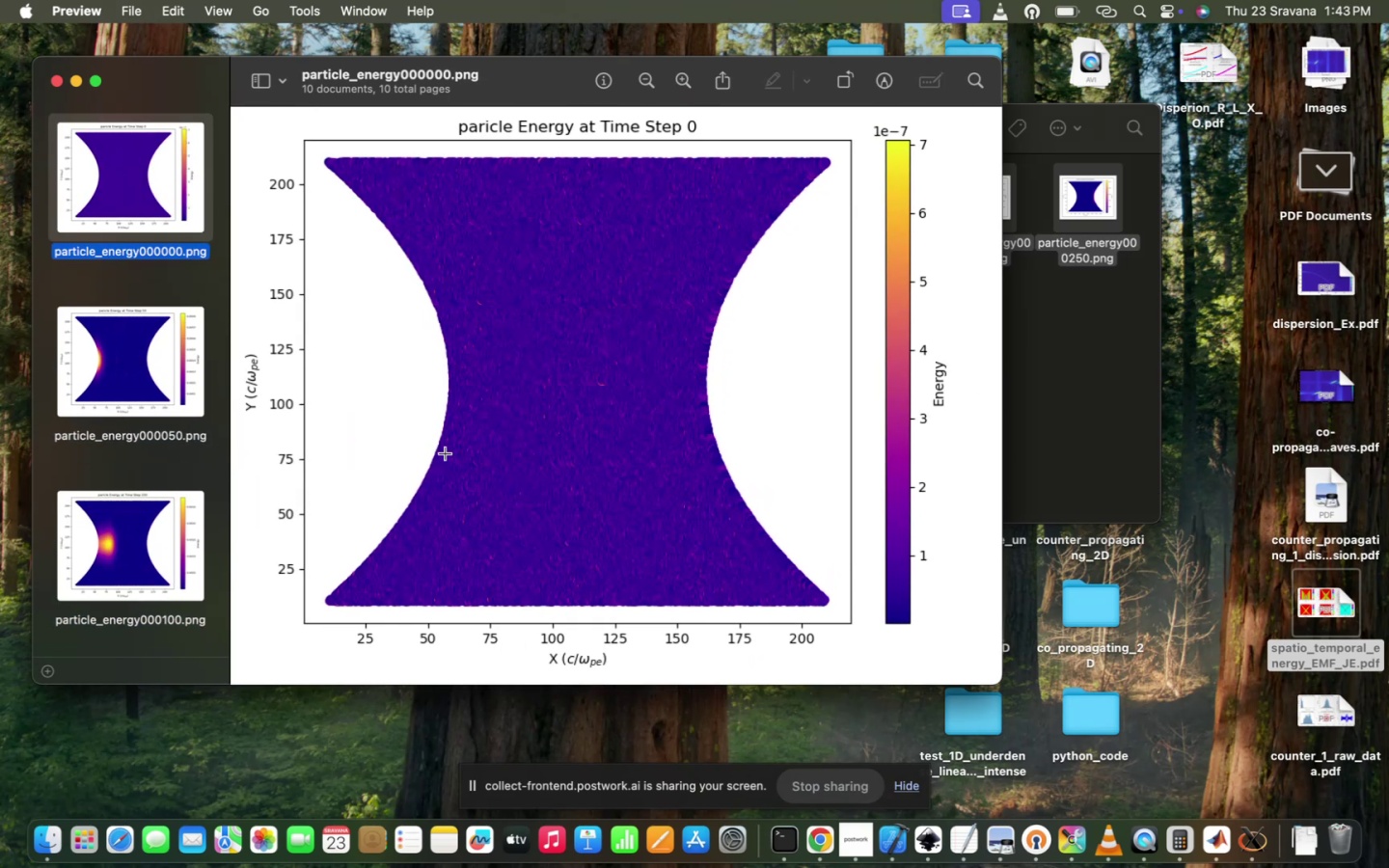 
key(ArrowDown)
 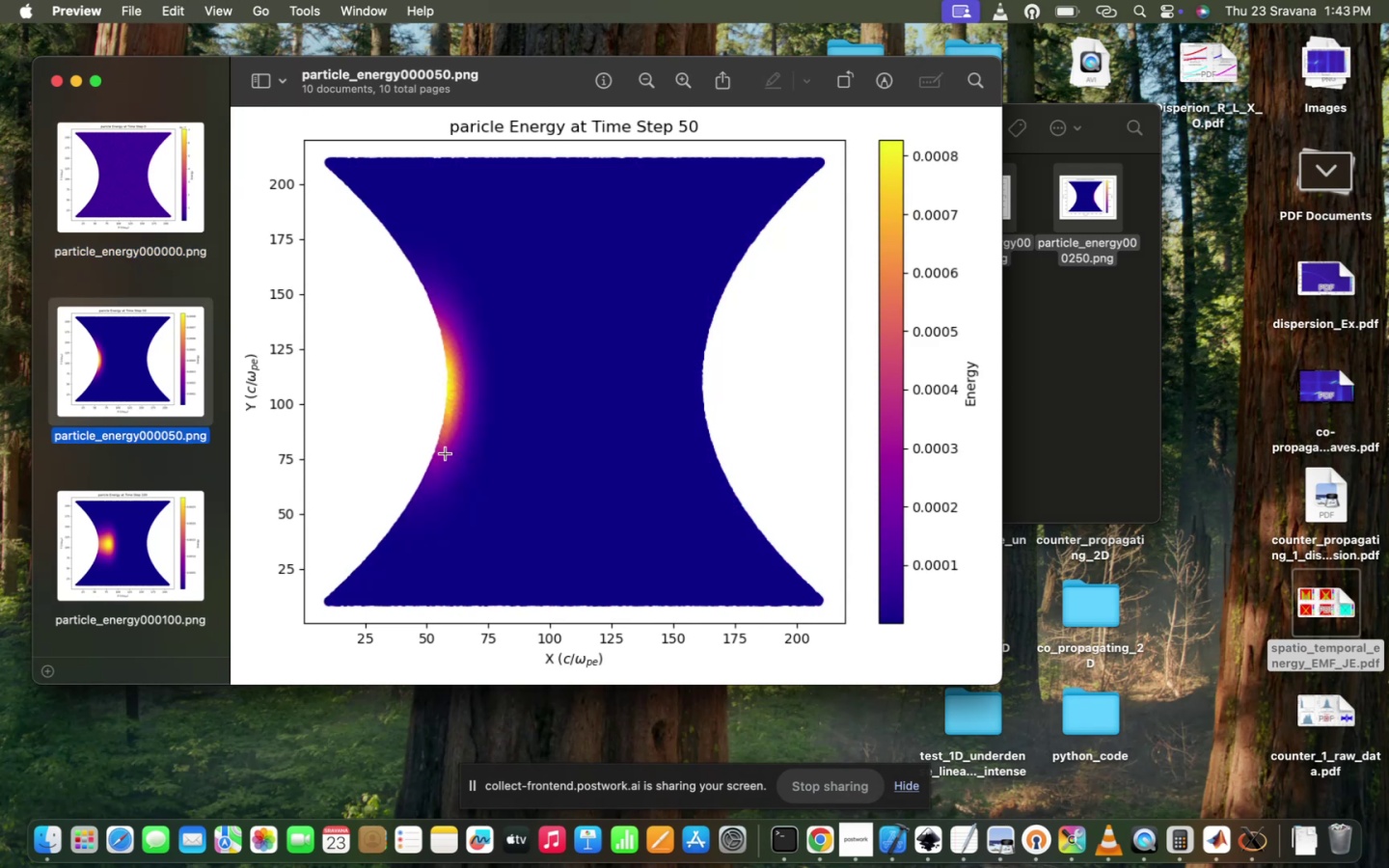 
hold_key(key=ArrowDown, duration=0.3)
 